 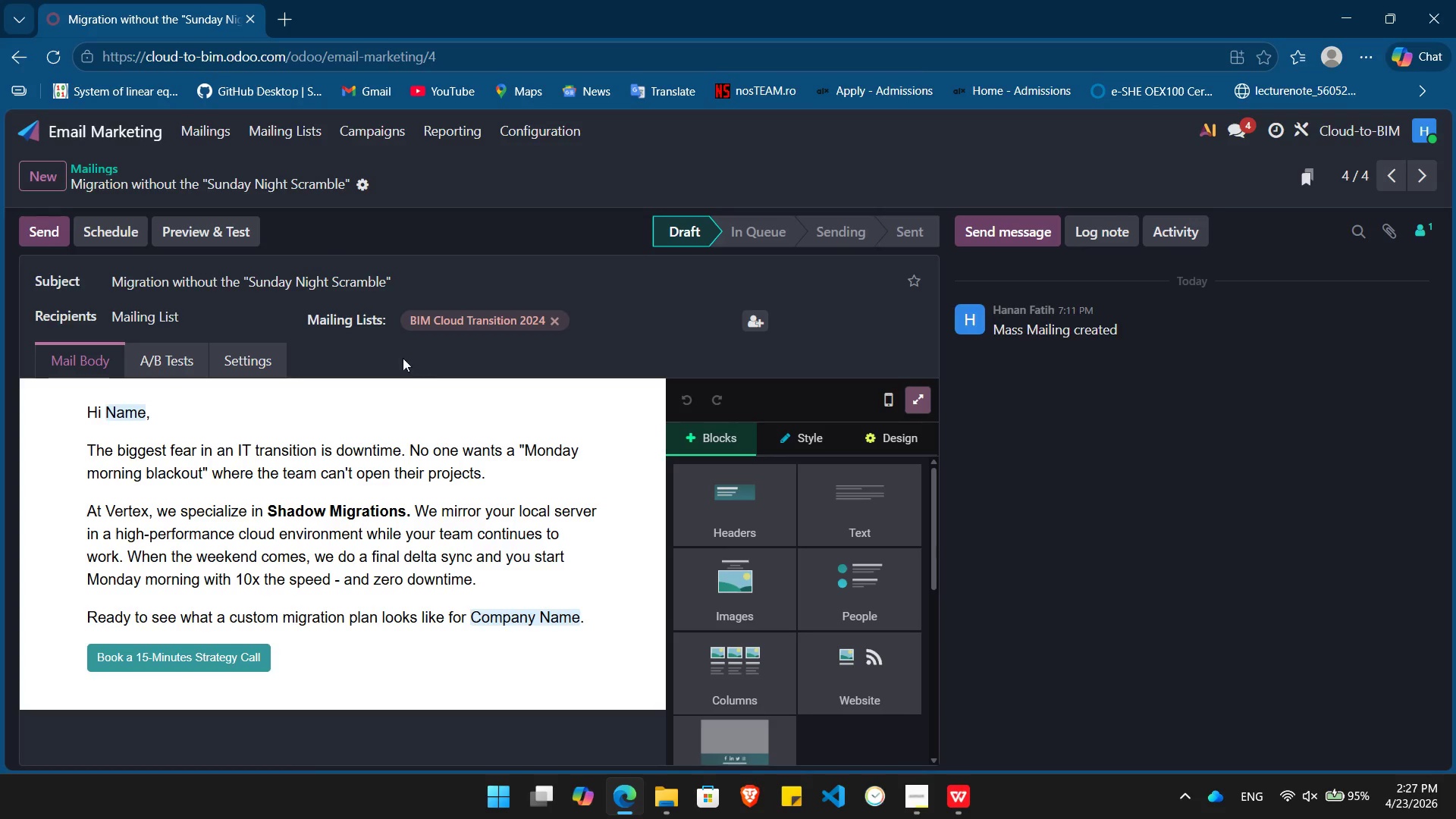 
left_click([523, 136])
 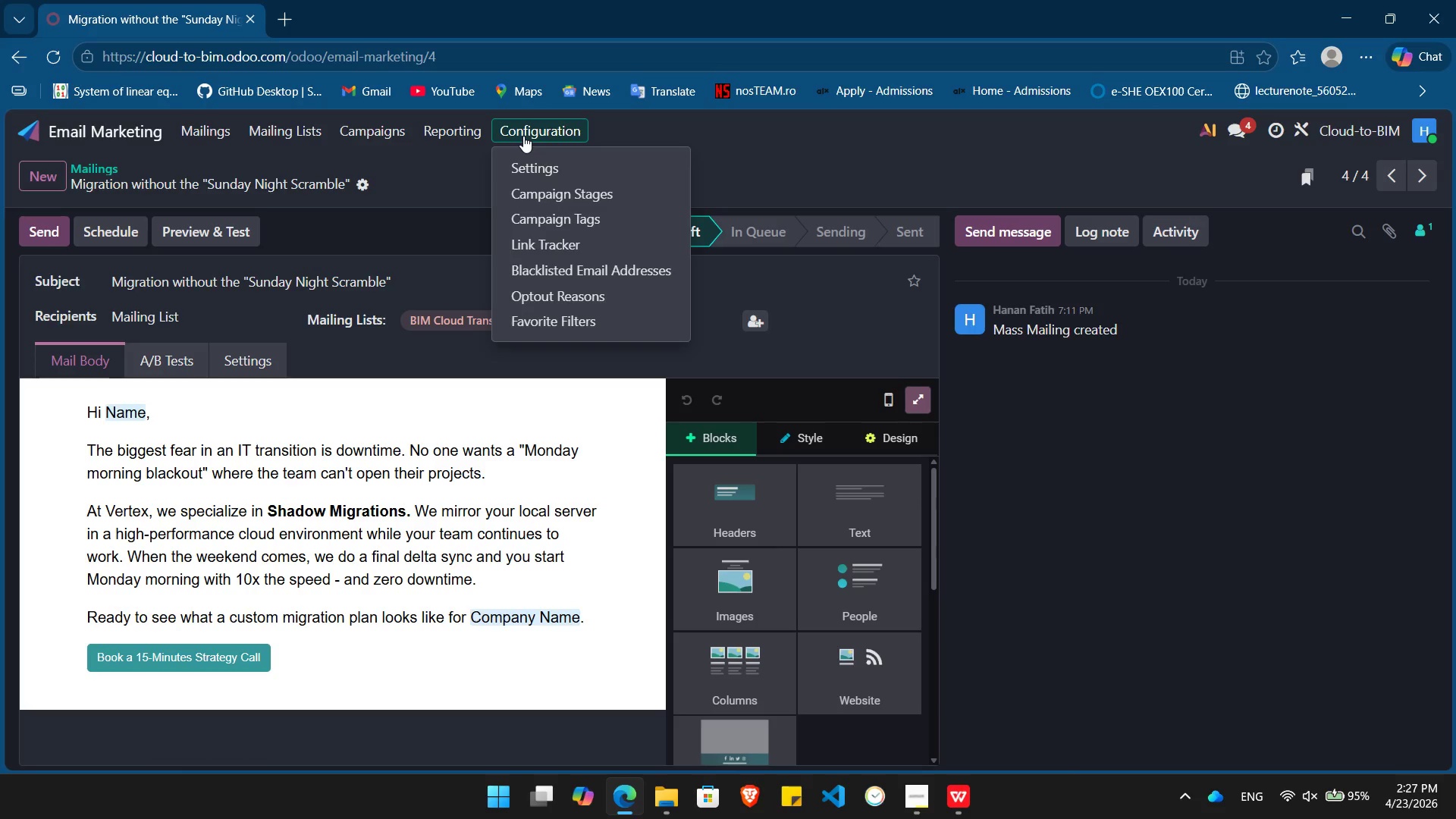 
left_click([721, 141])
 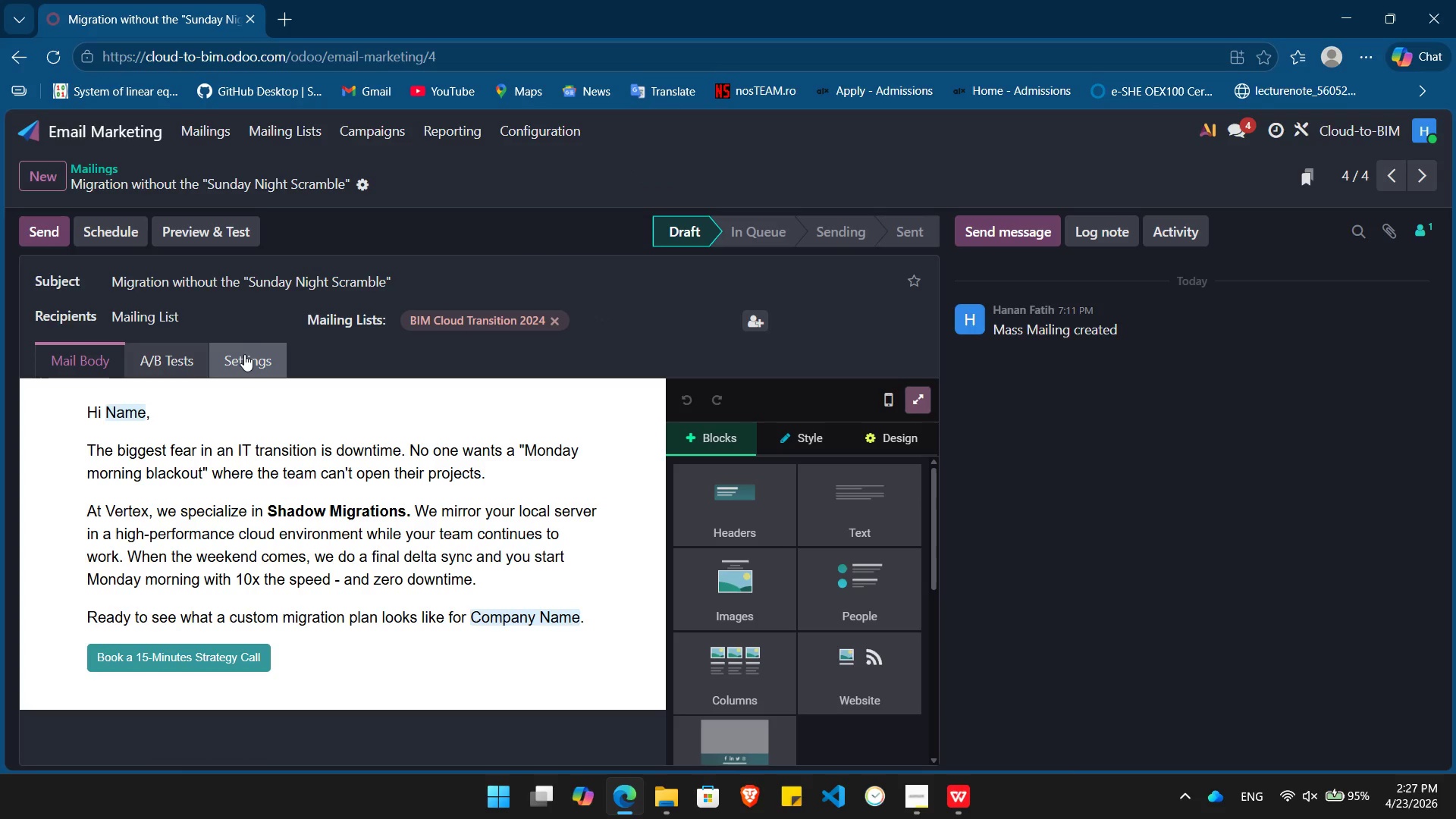 
left_click([244, 354])
 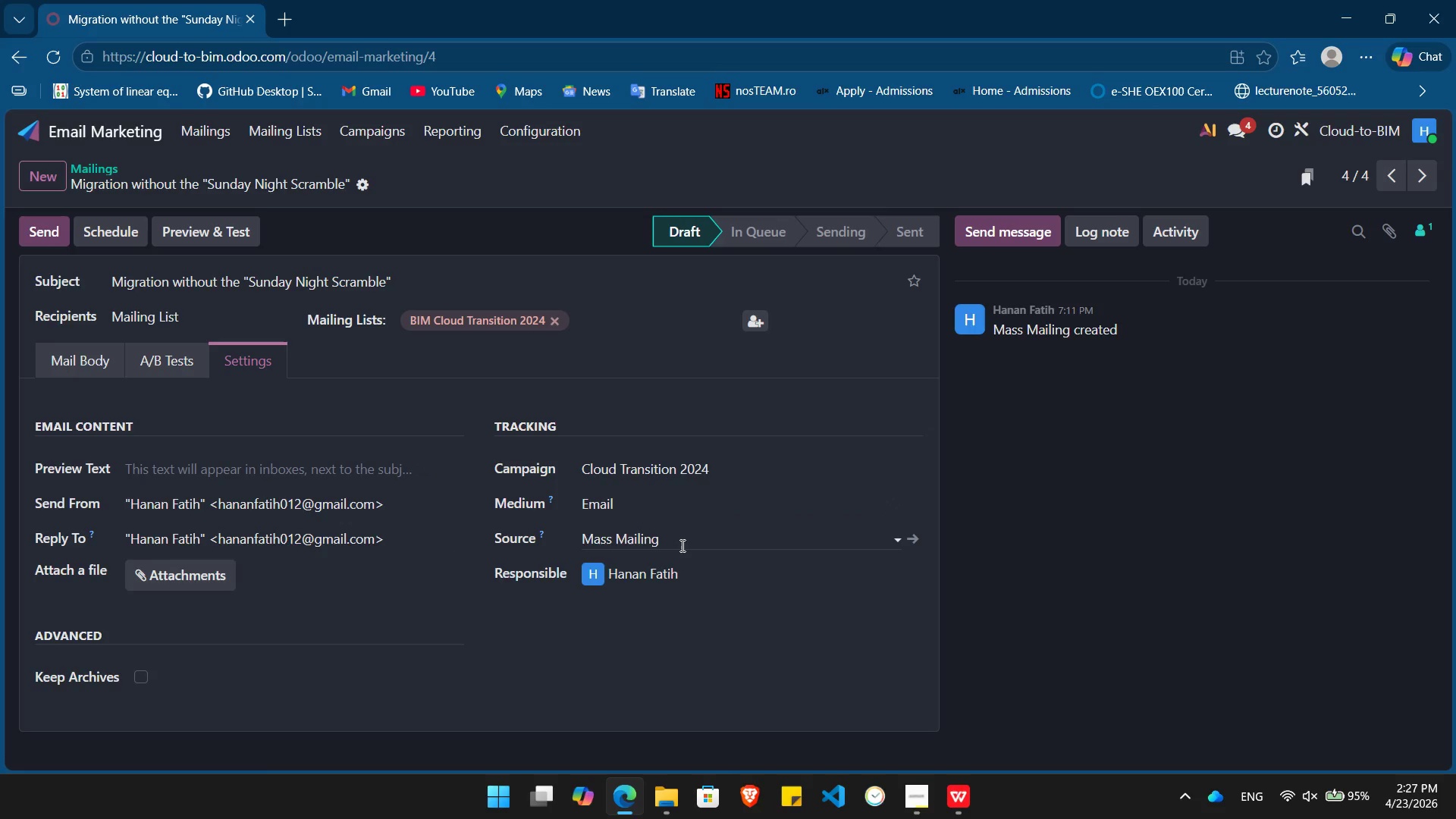 
wait(19.95)
 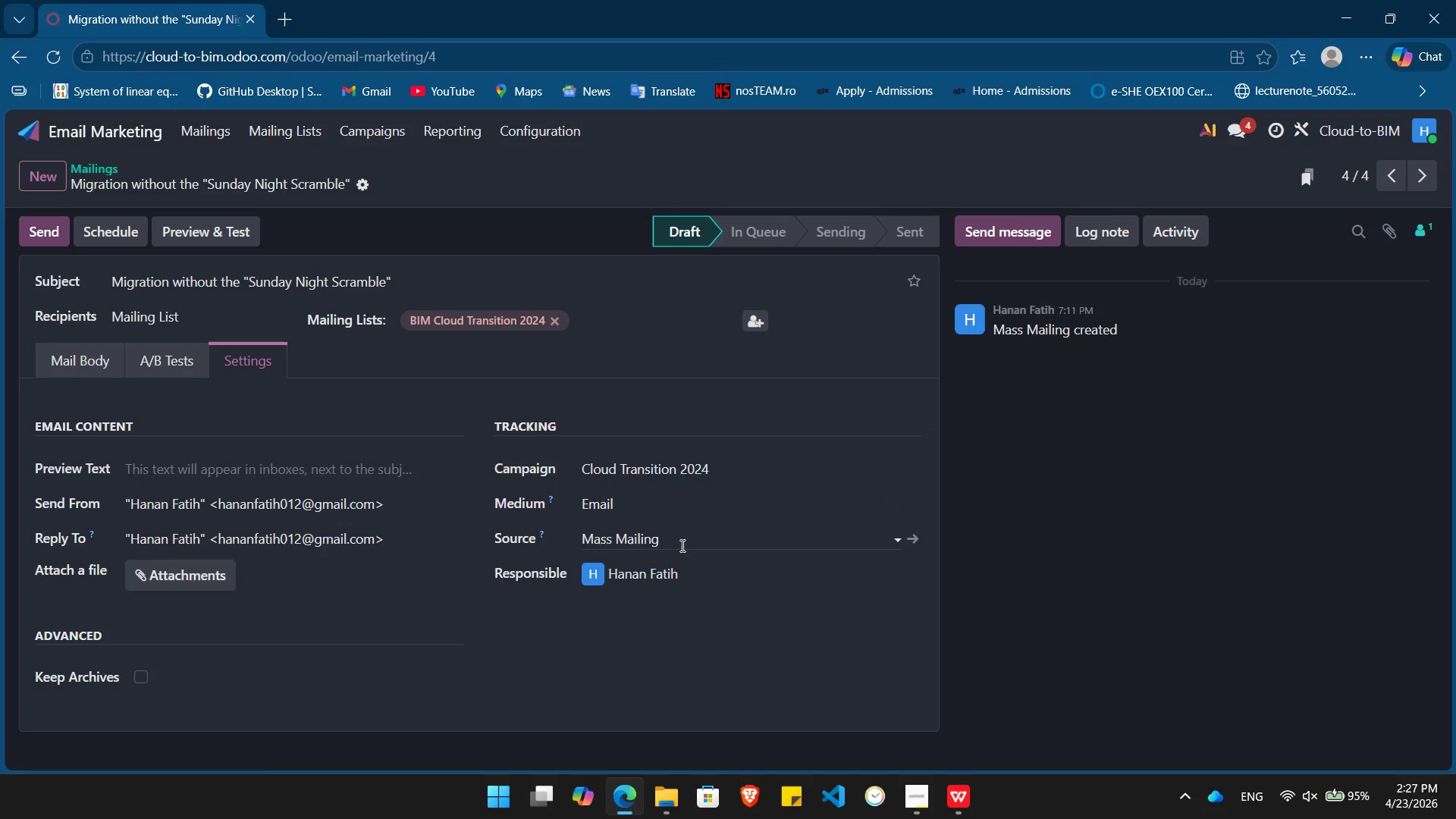 
left_click([80, 365])
 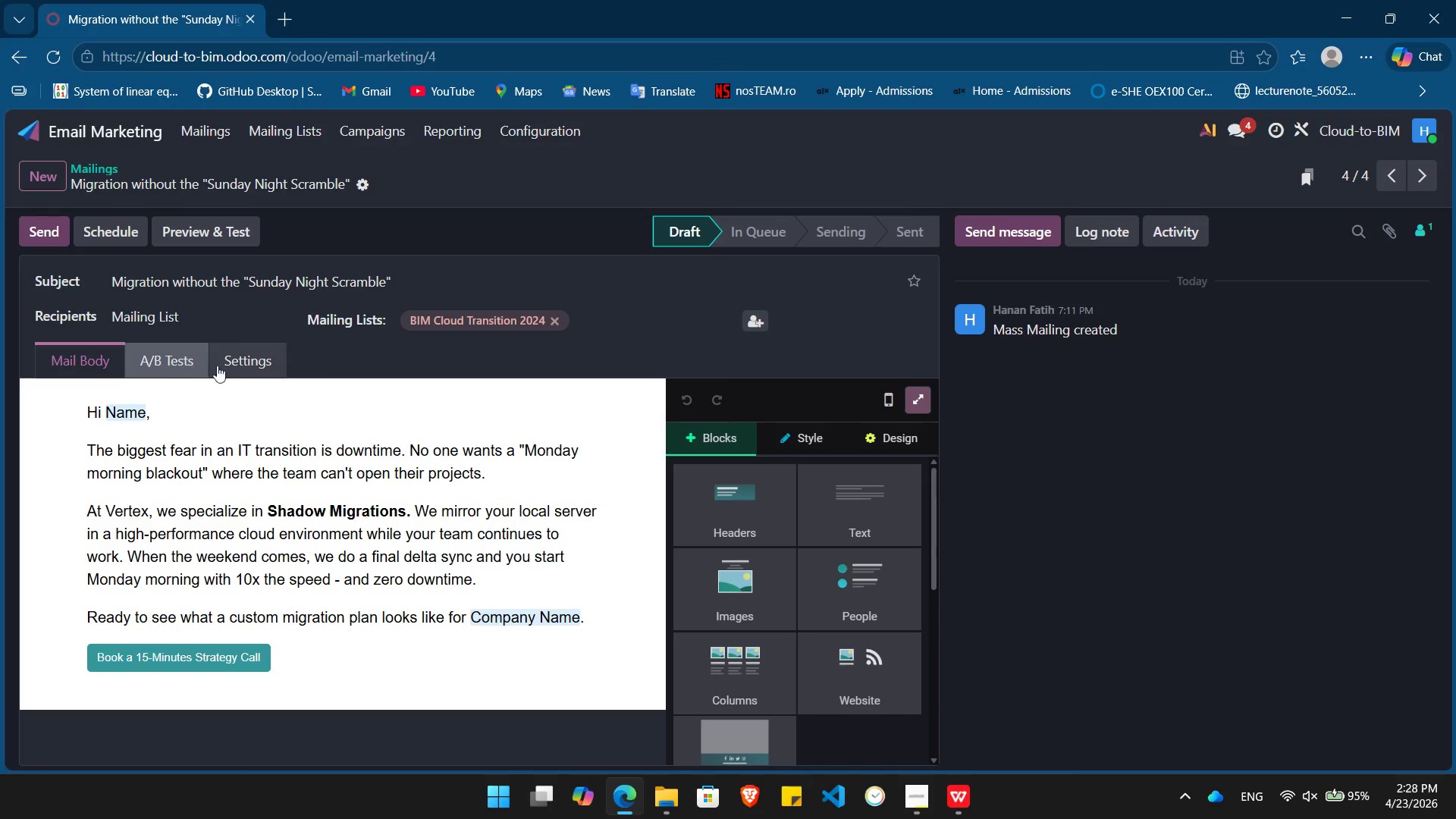 
left_click([258, 369])
 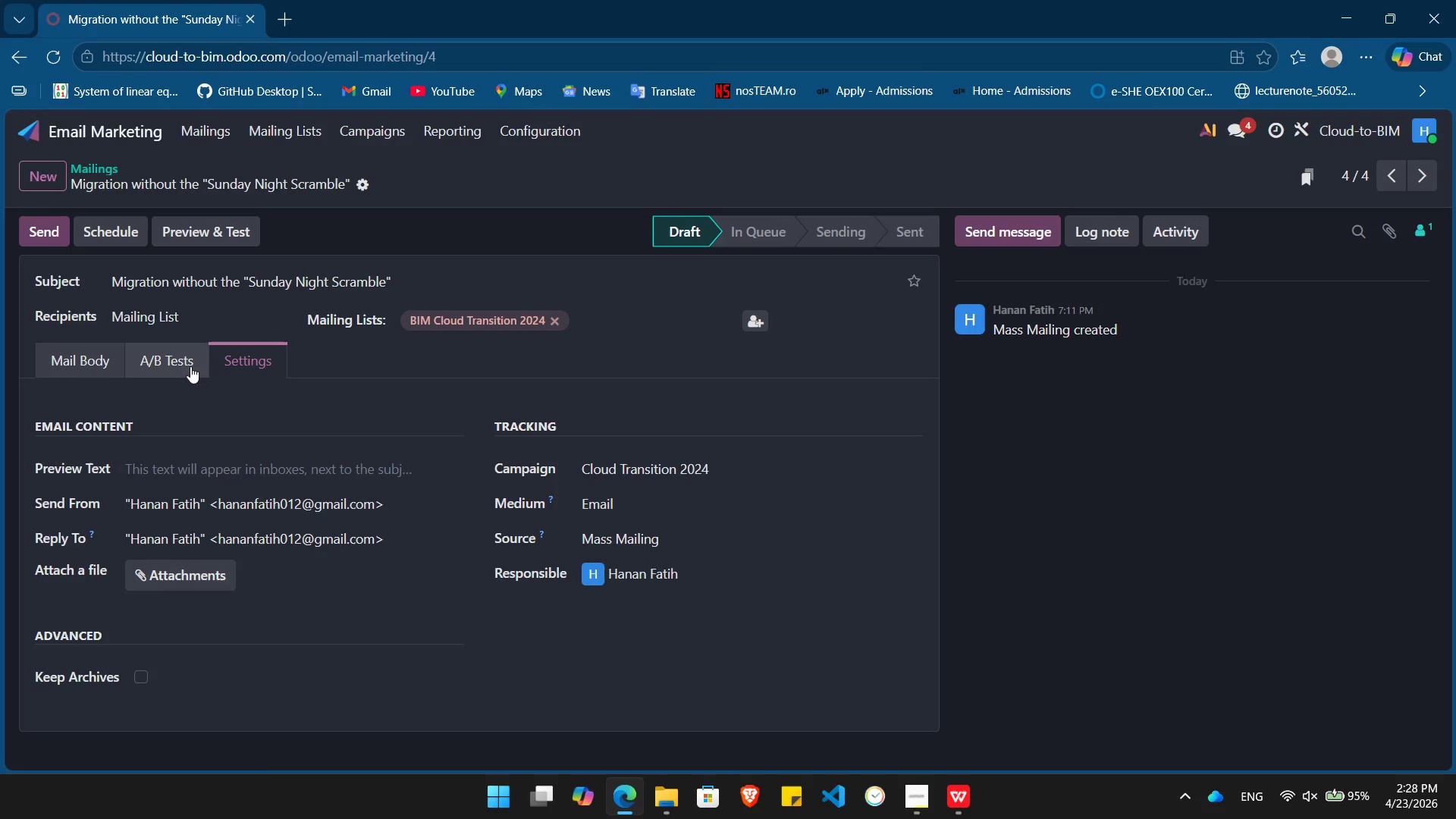 
left_click([184, 365])
 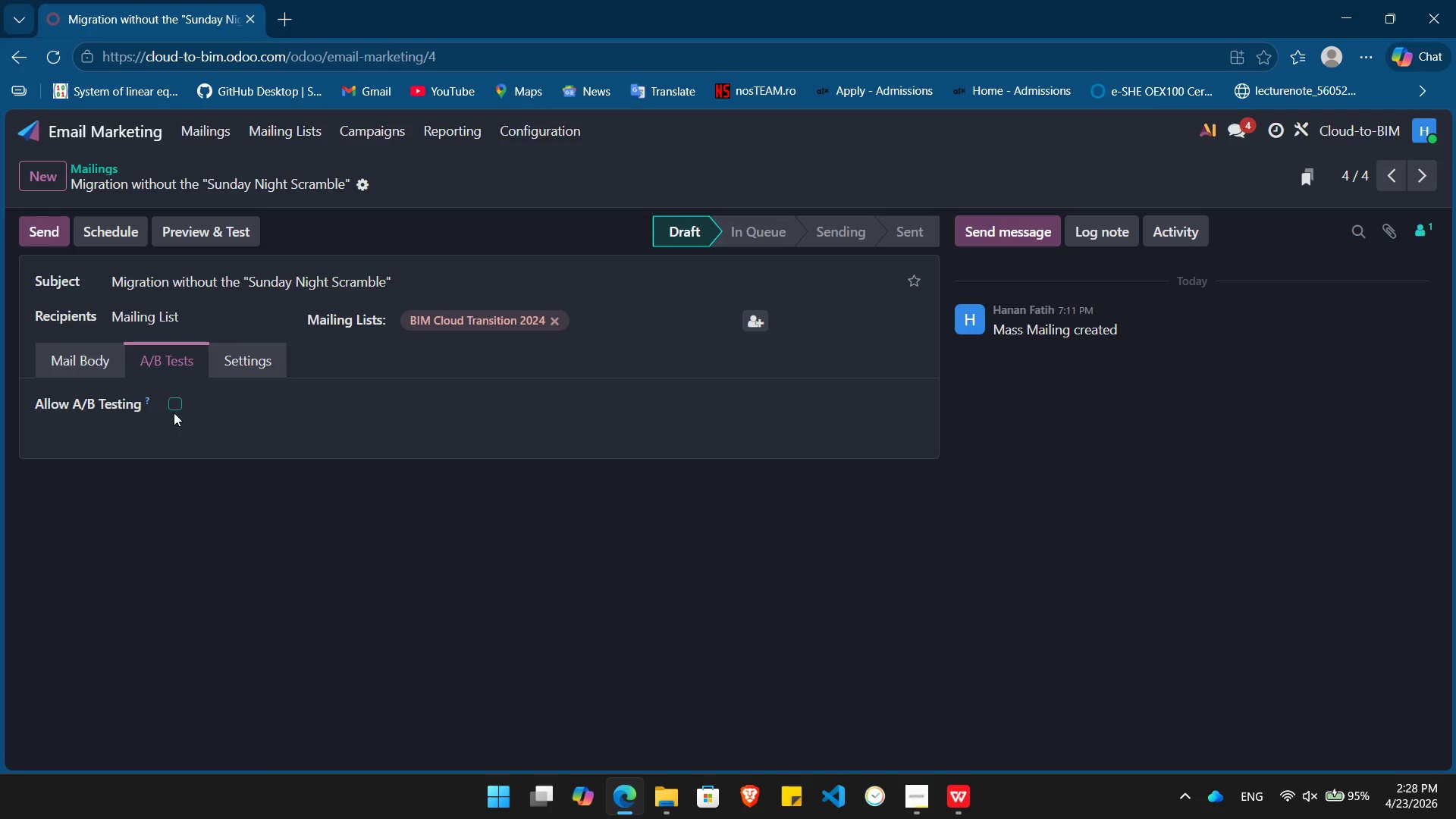 
left_click([169, 410])
 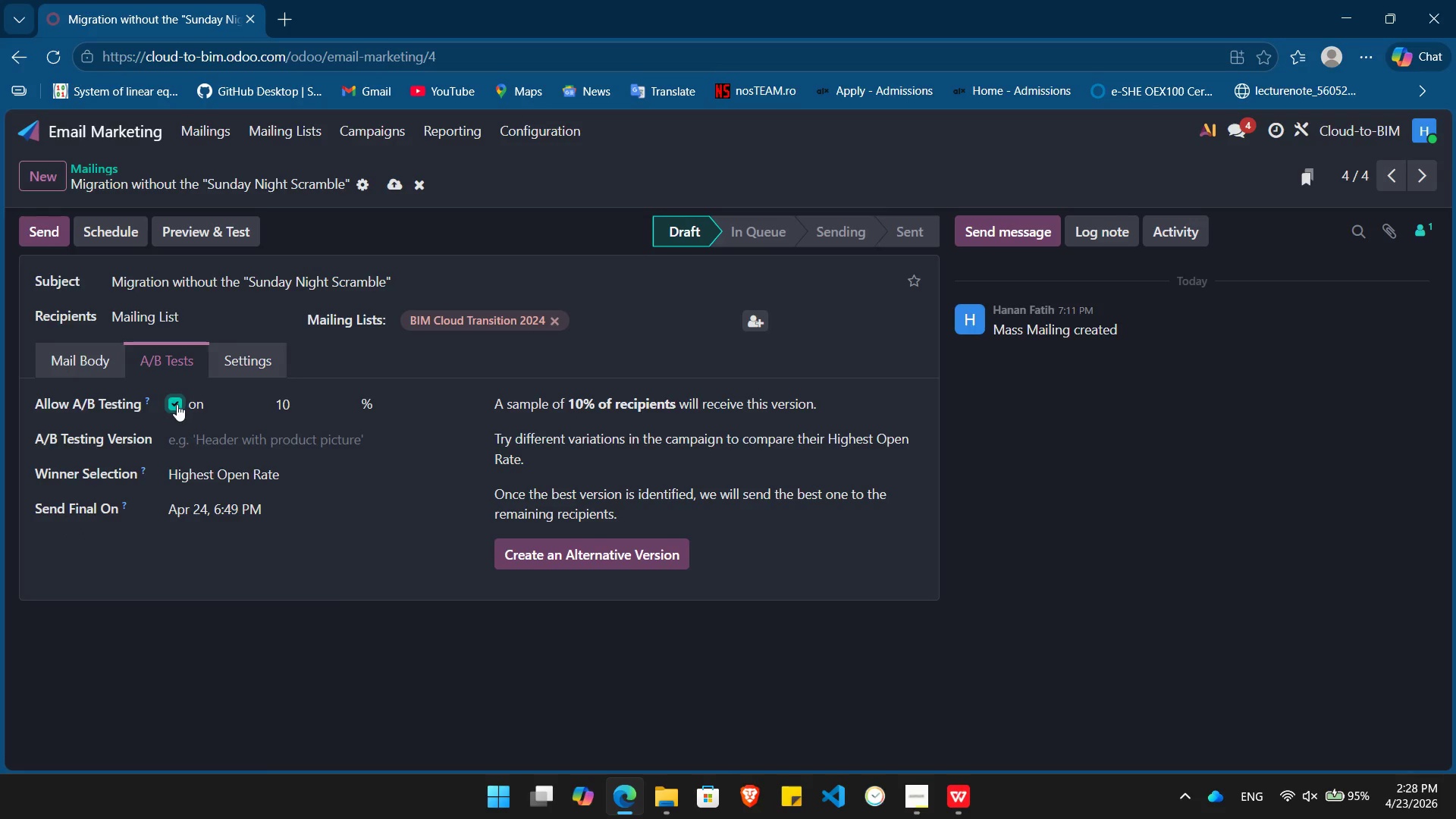 
left_click([177, 404])
 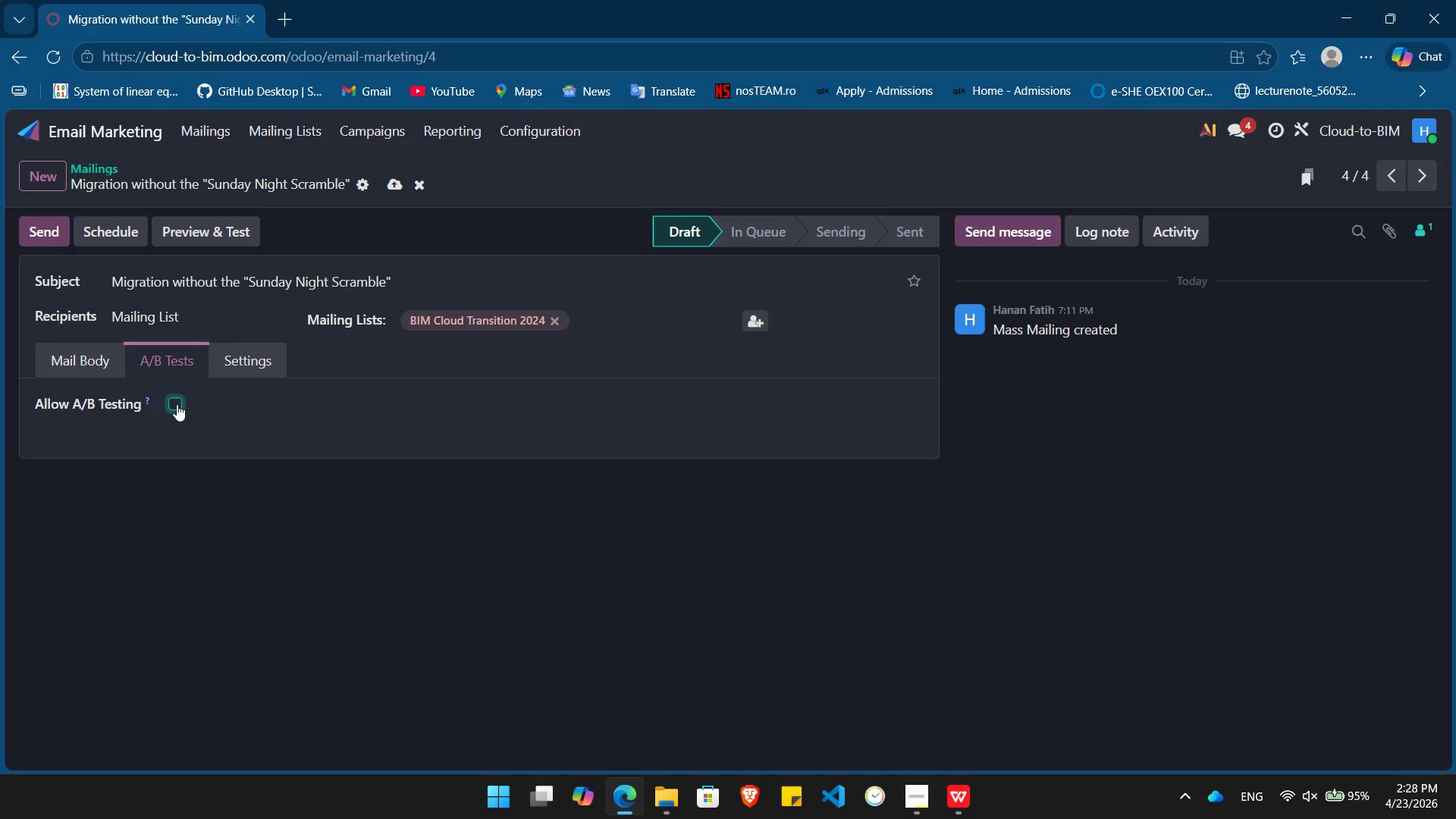 
left_click([177, 404])
 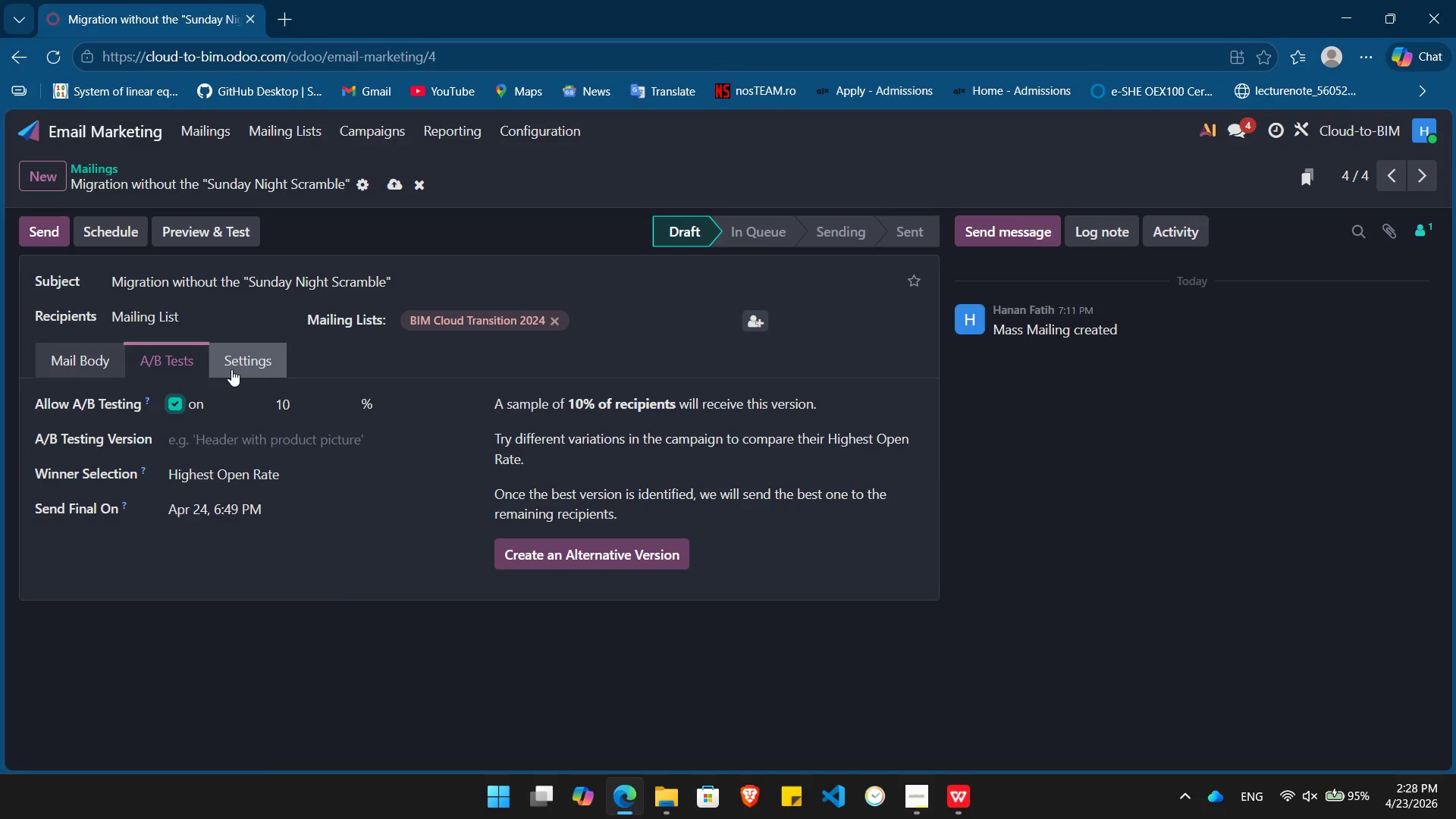 
left_click([237, 366])
 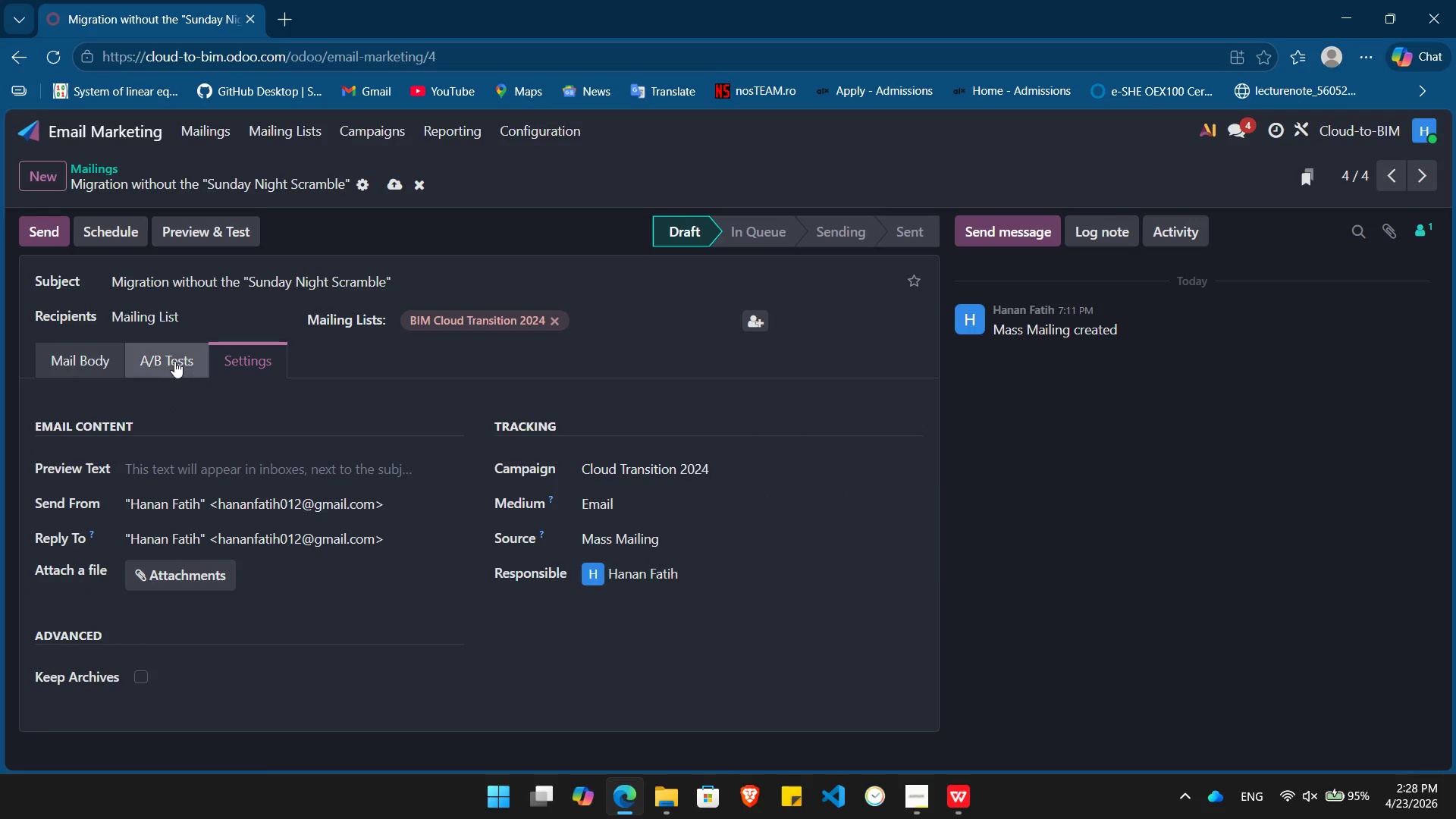 
left_click([158, 357])
 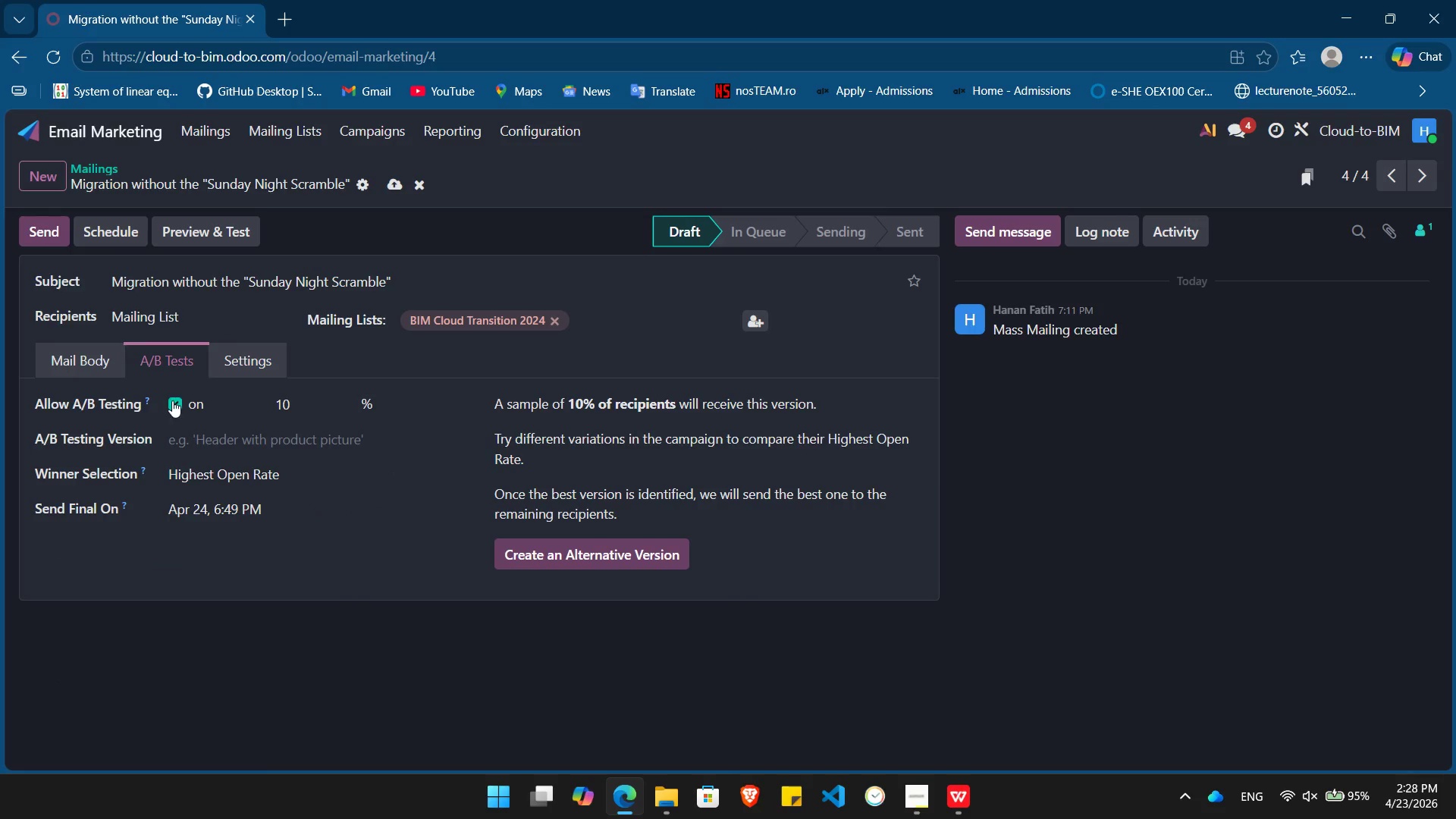 
left_click([174, 405])
 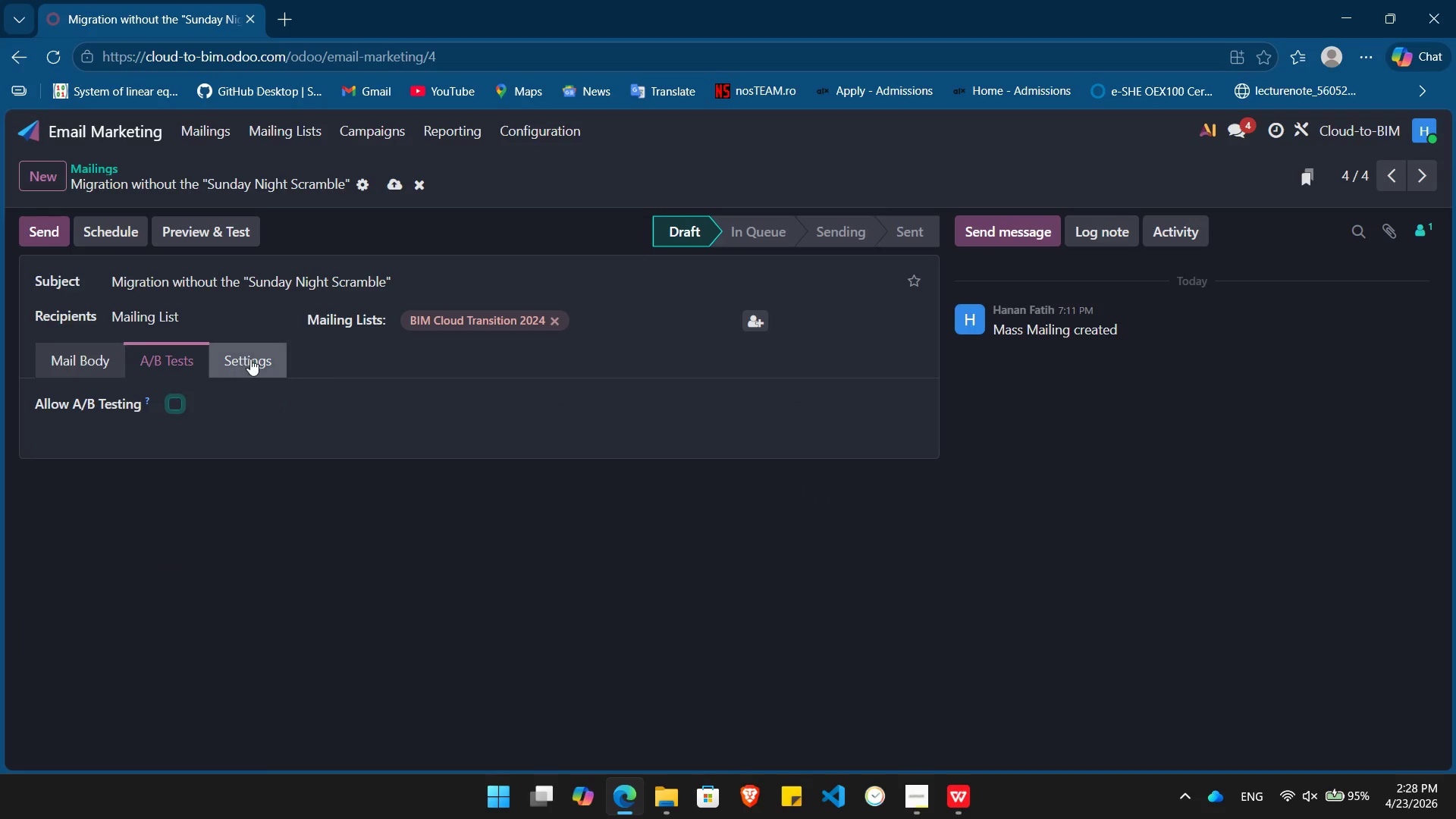 
left_click([250, 359])
 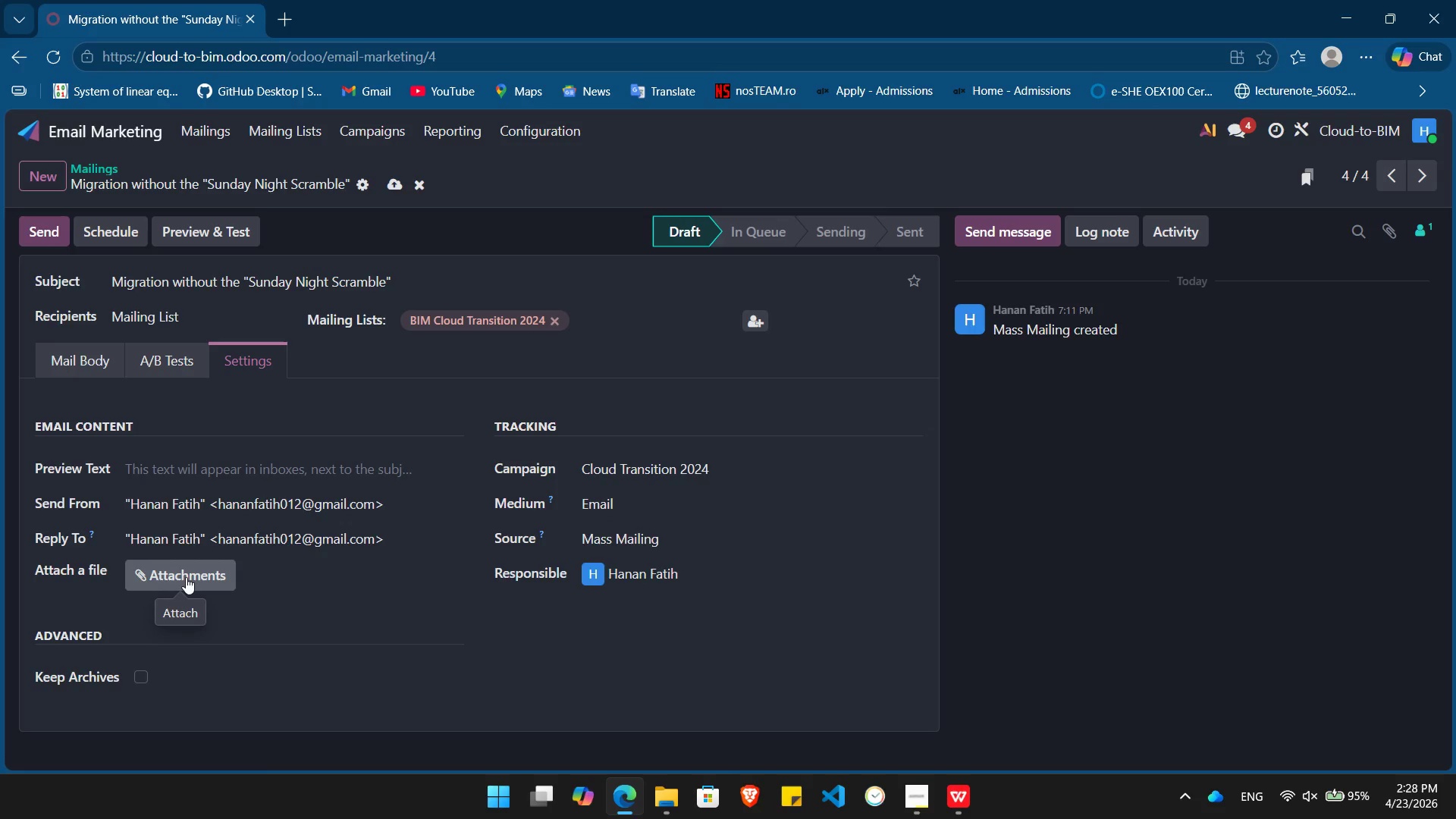 
wait(38.81)
 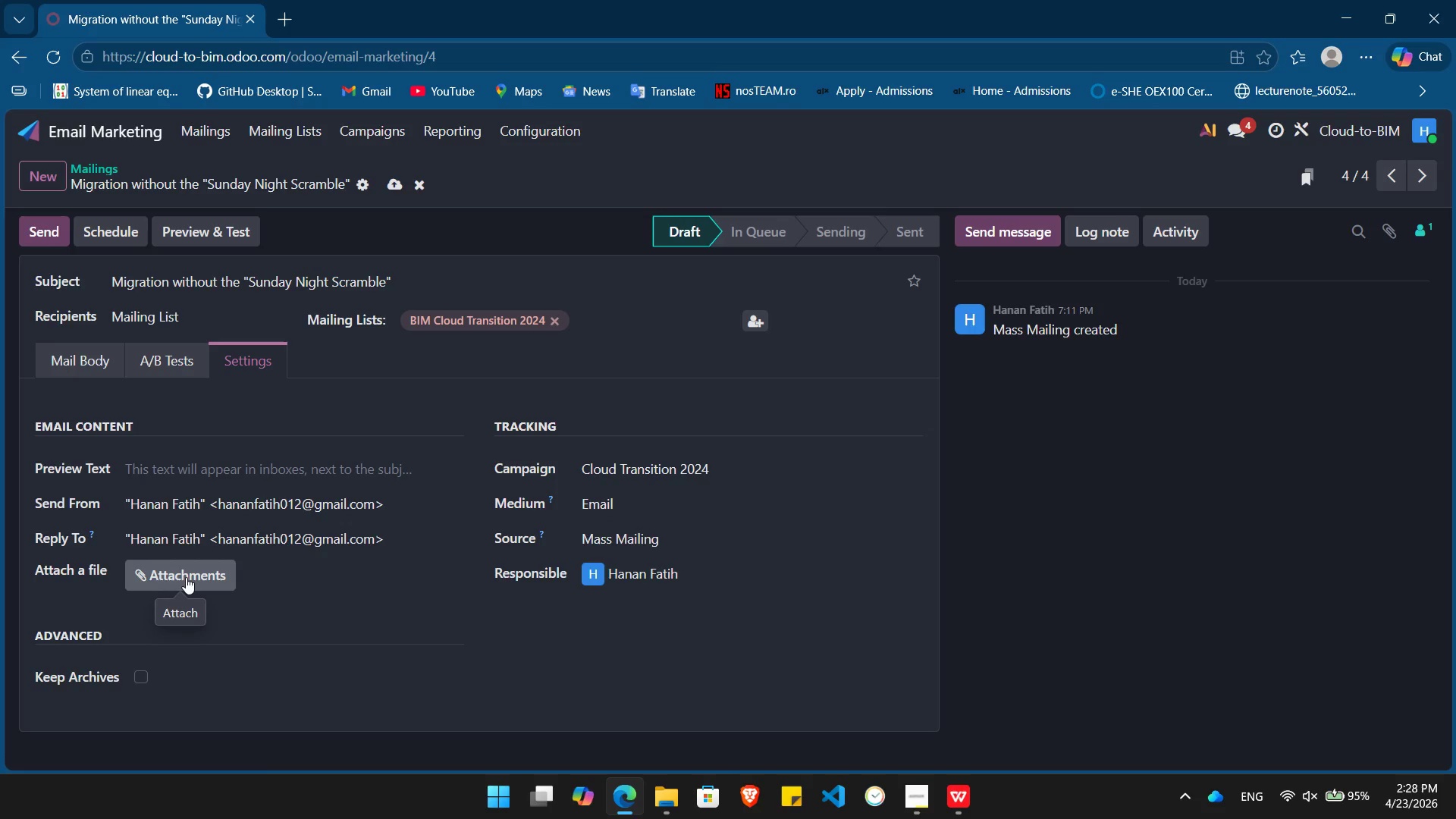 
left_click([86, 121])
 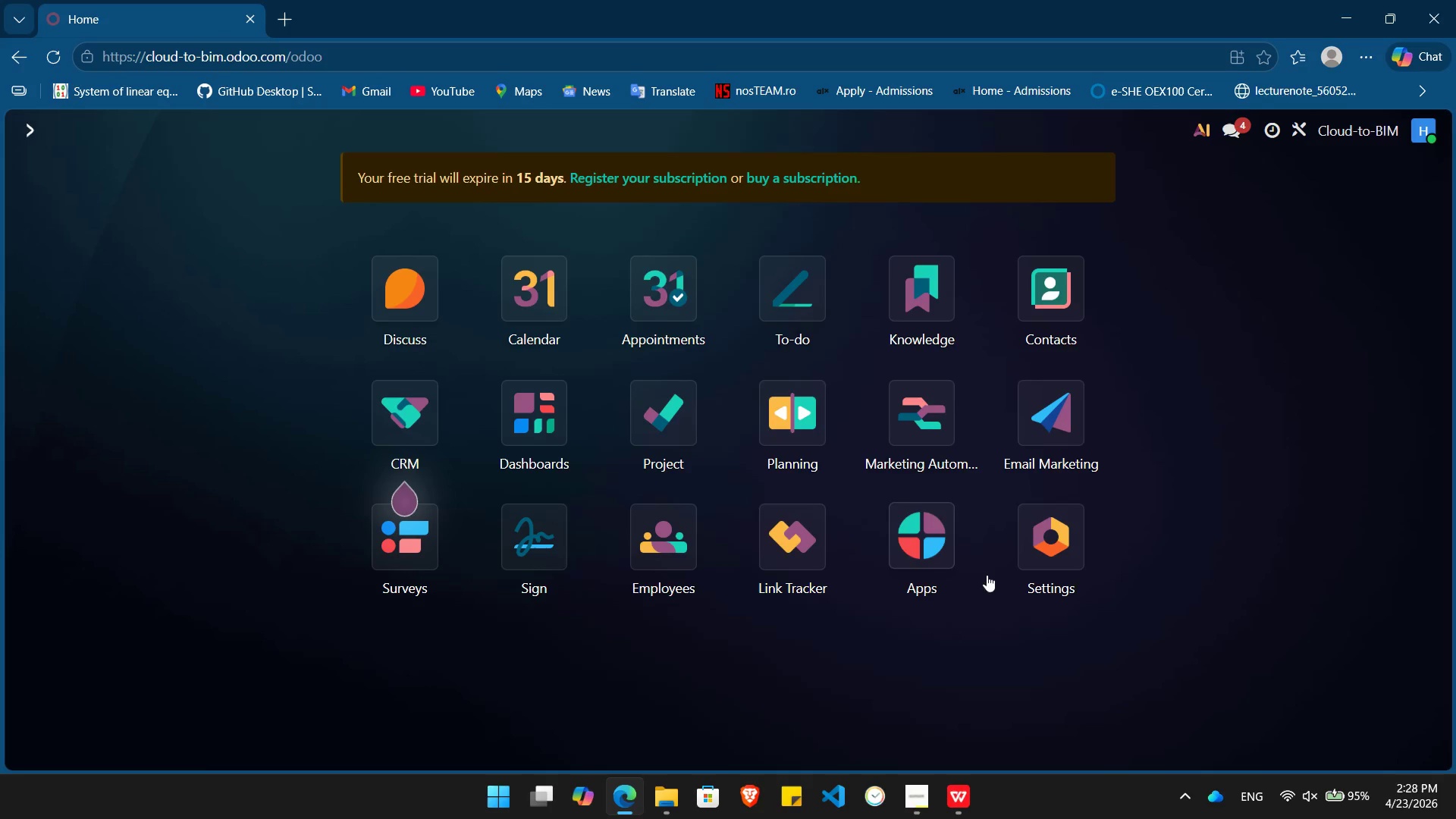 
left_click([1069, 569])
 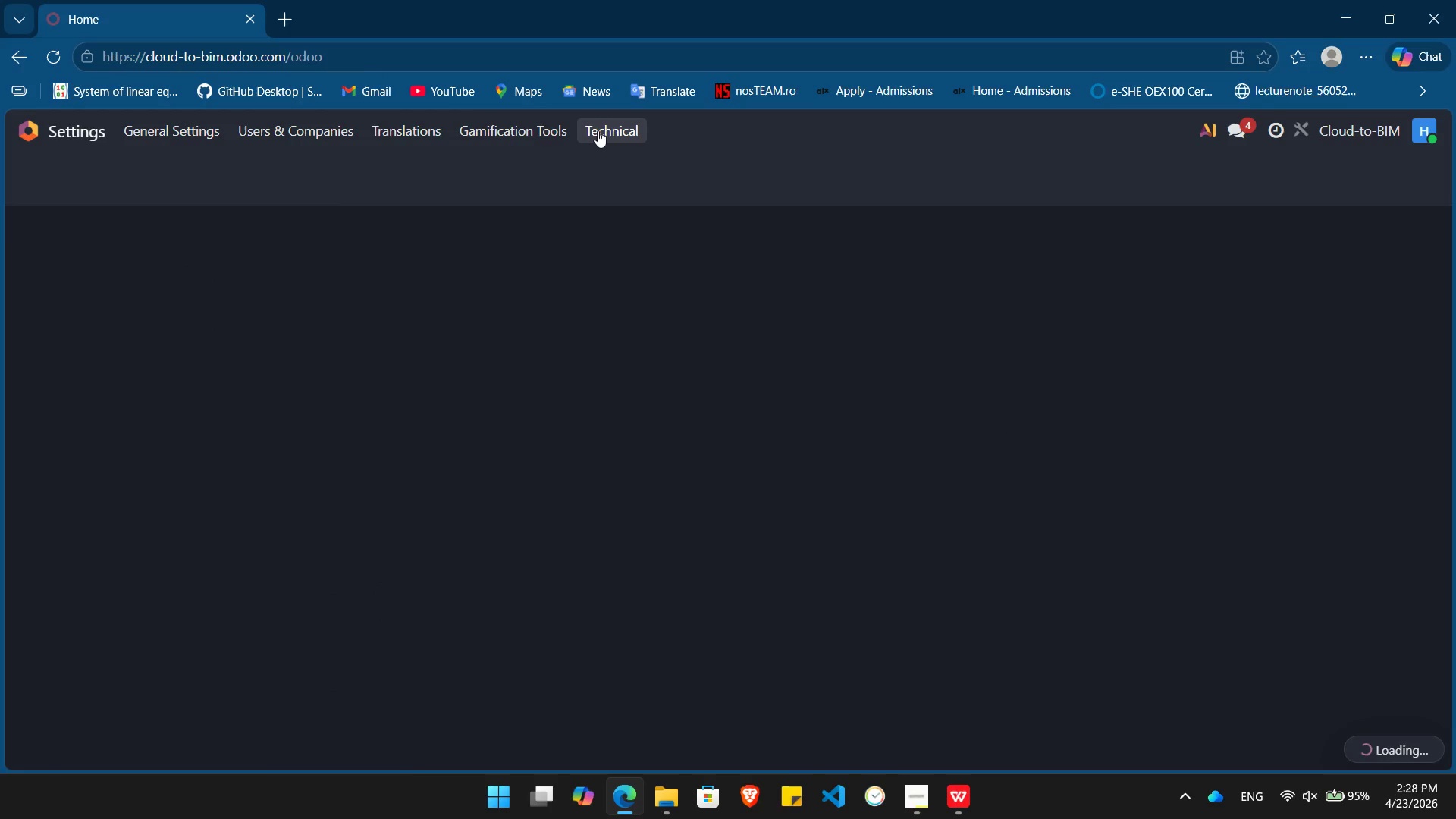 
left_click([599, 130])
 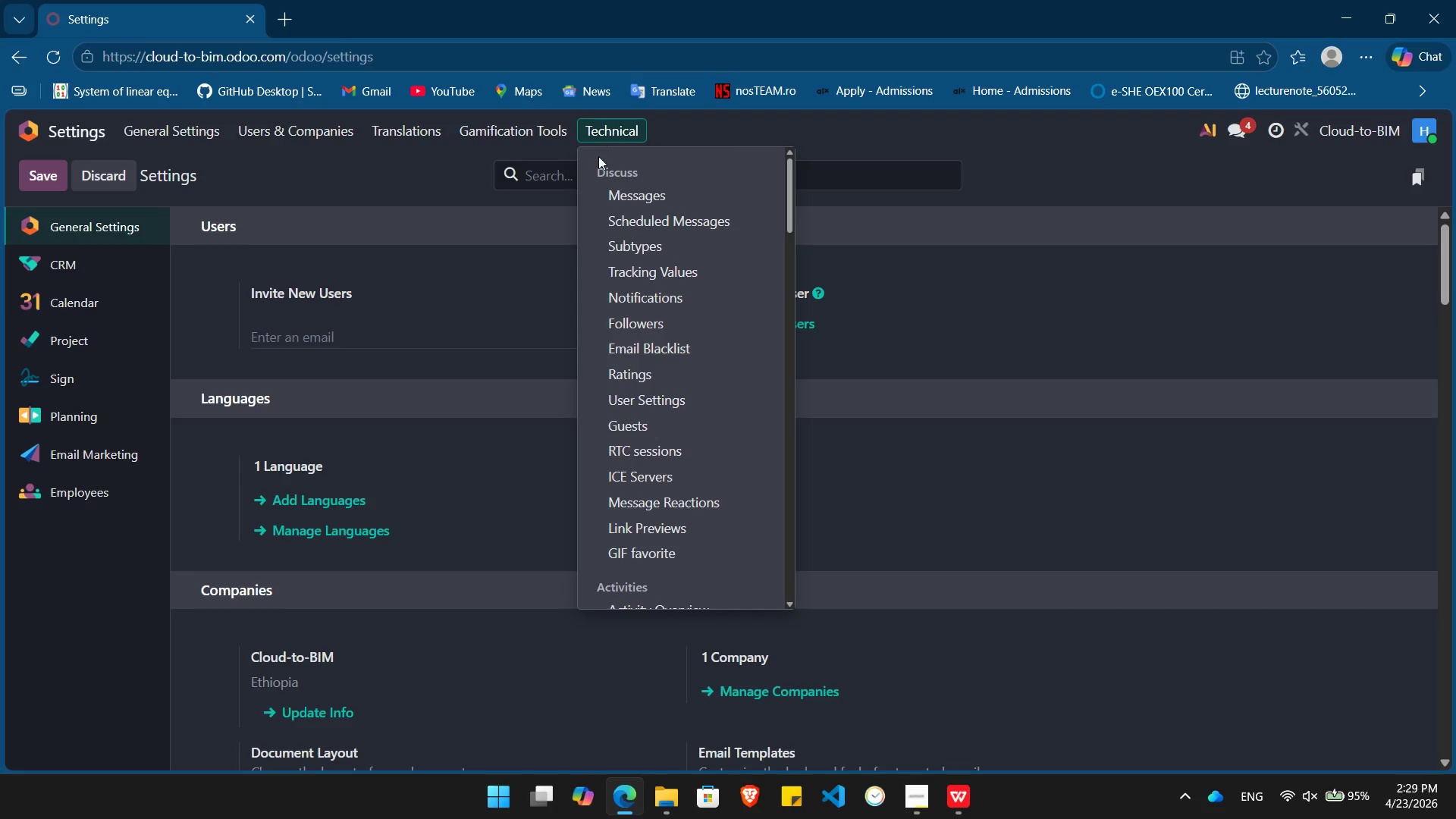 
mouse_move([641, 405])
 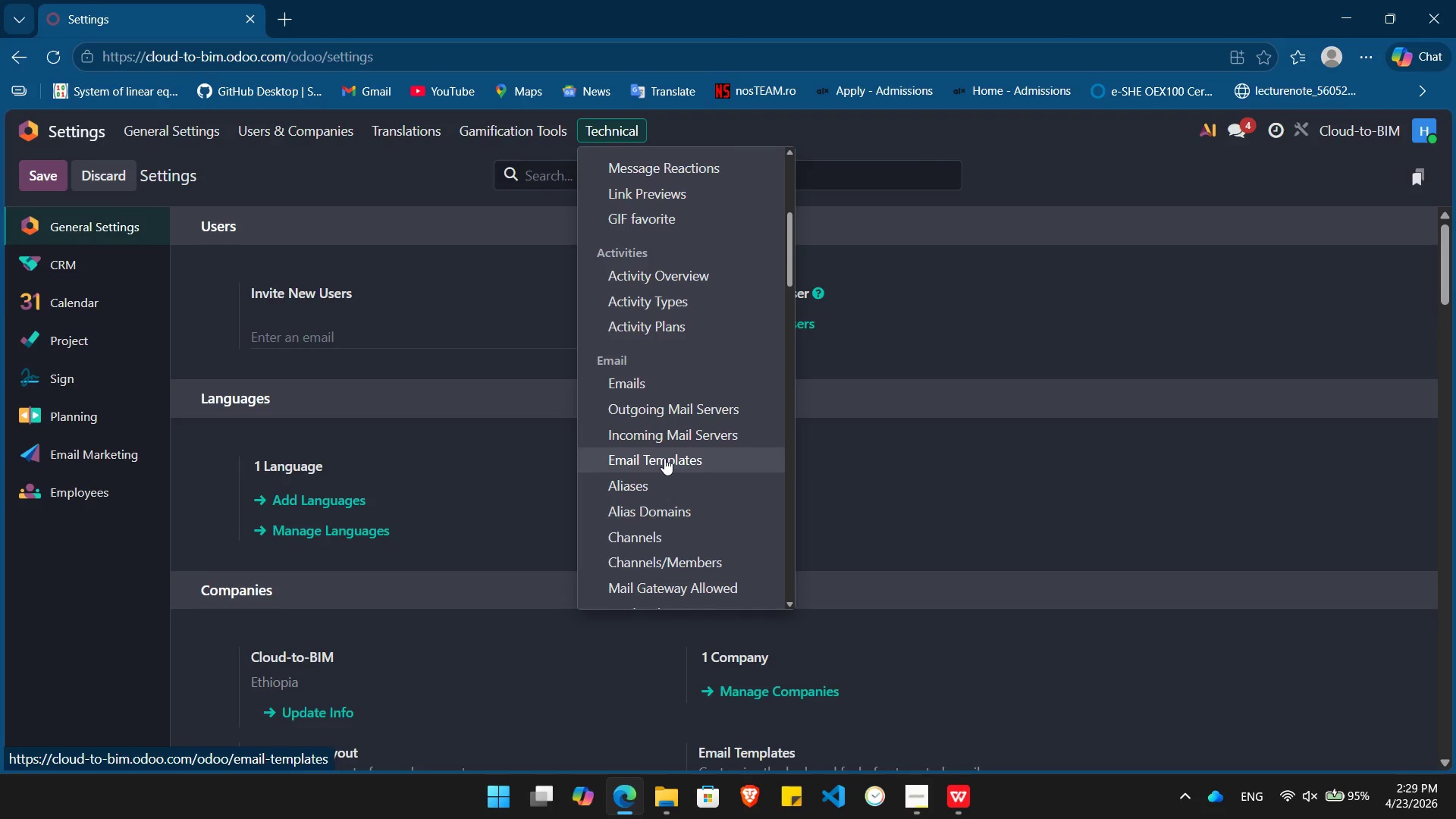 
left_click([664, 458])
 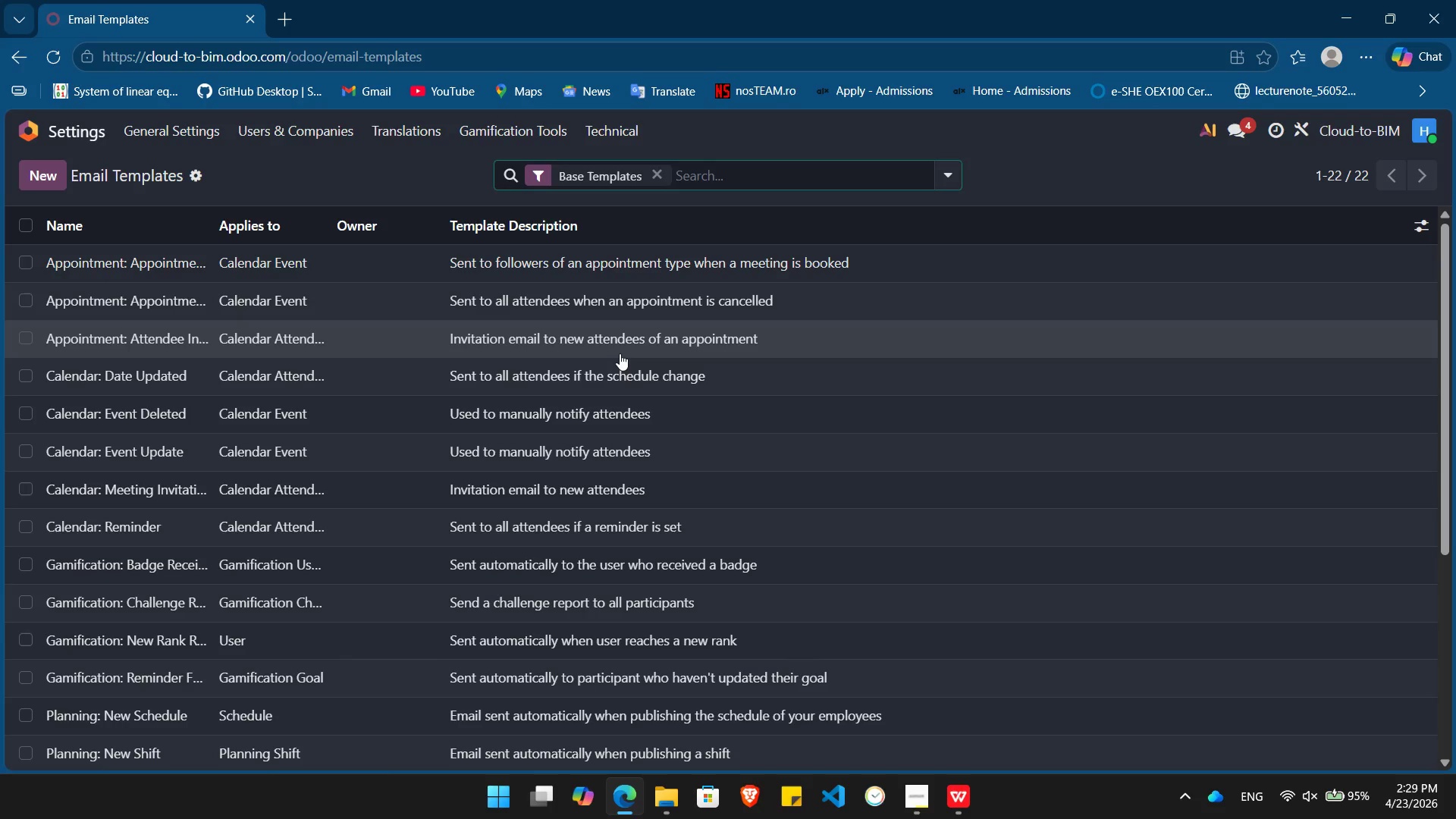 
wait(18.08)
 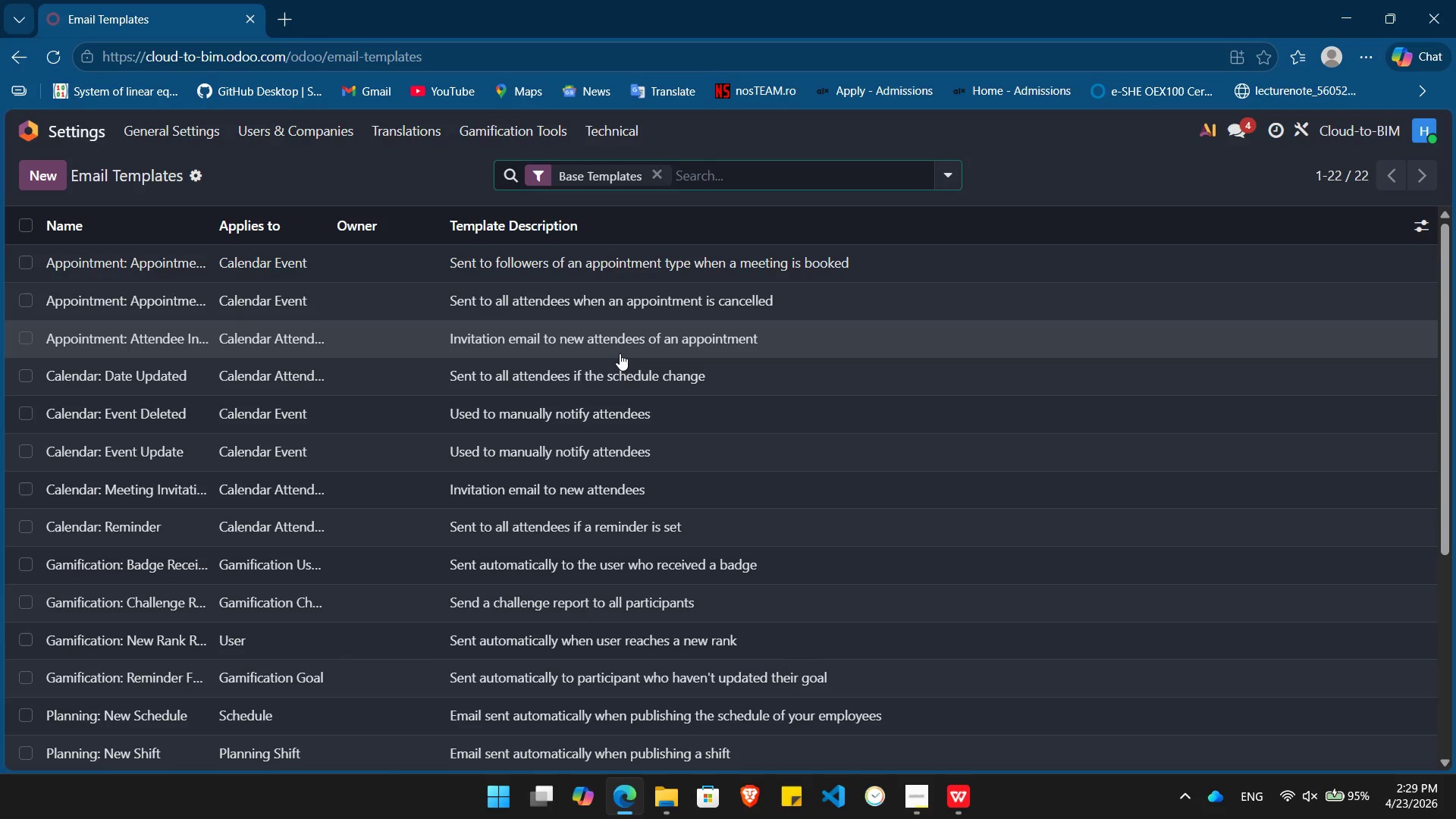 
left_click([70, 125])
 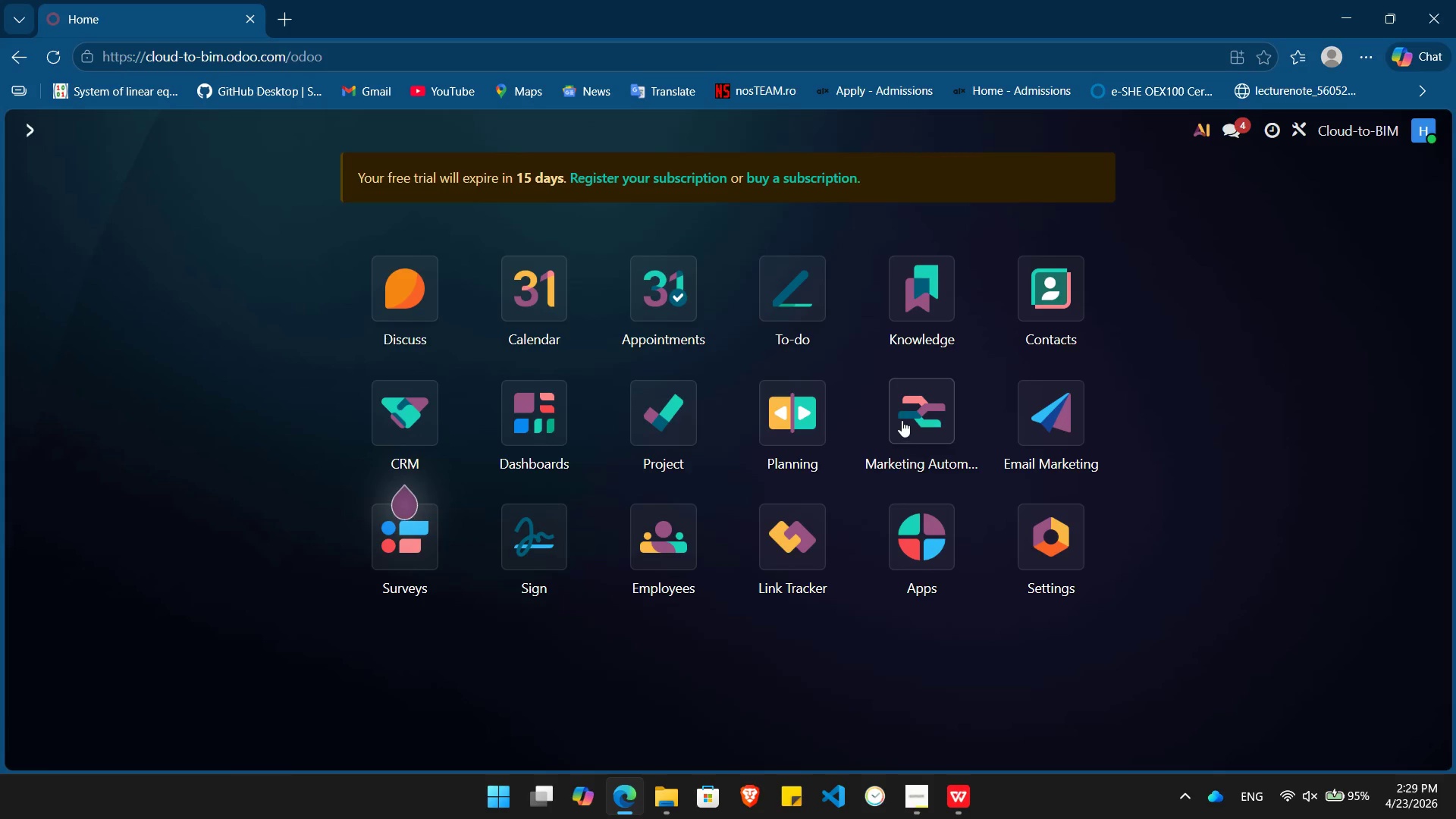 
left_click([1043, 418])
 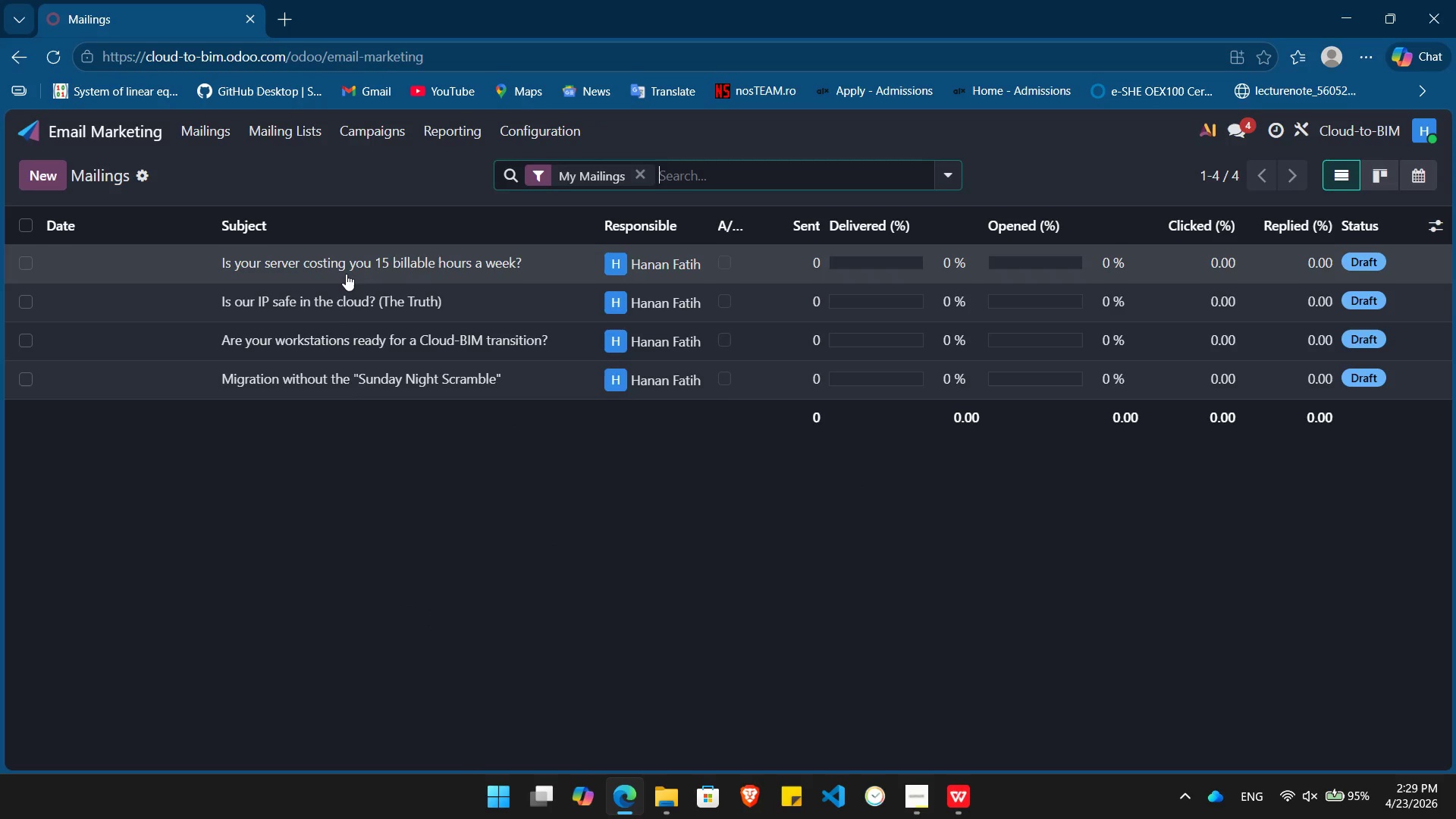 
left_click([346, 274])
 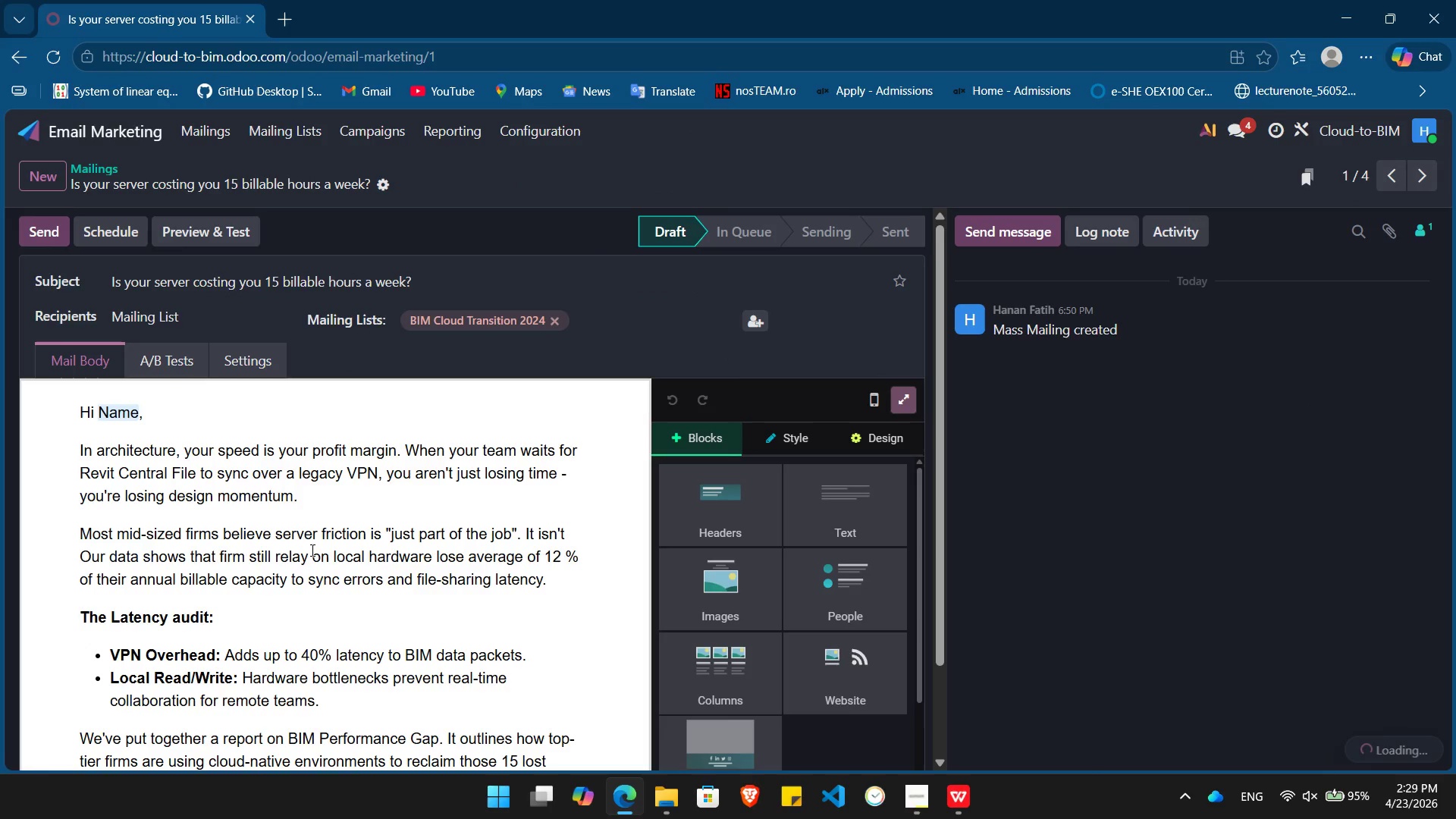 
left_click([322, 590])
 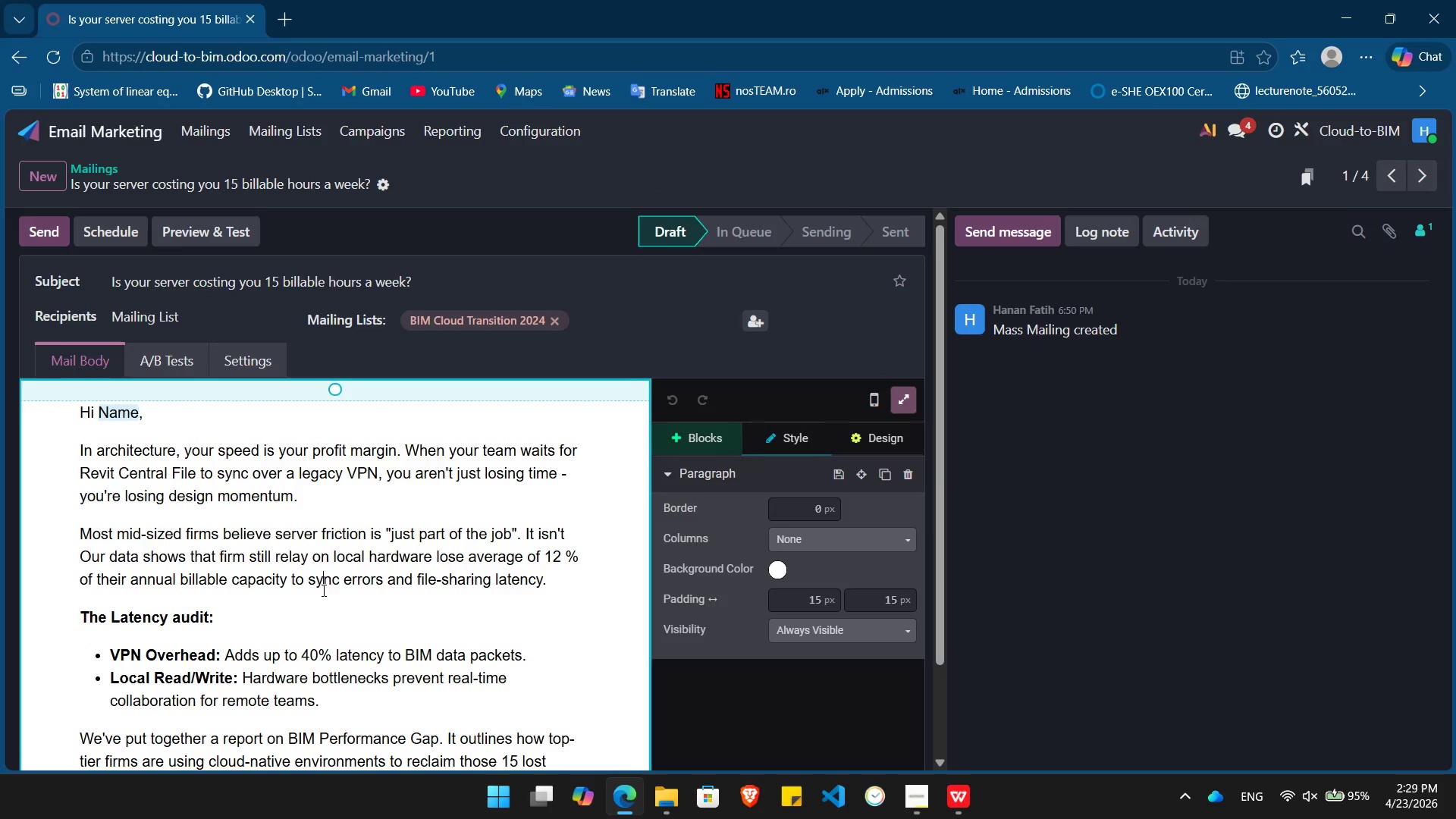 
key(Control+A)
 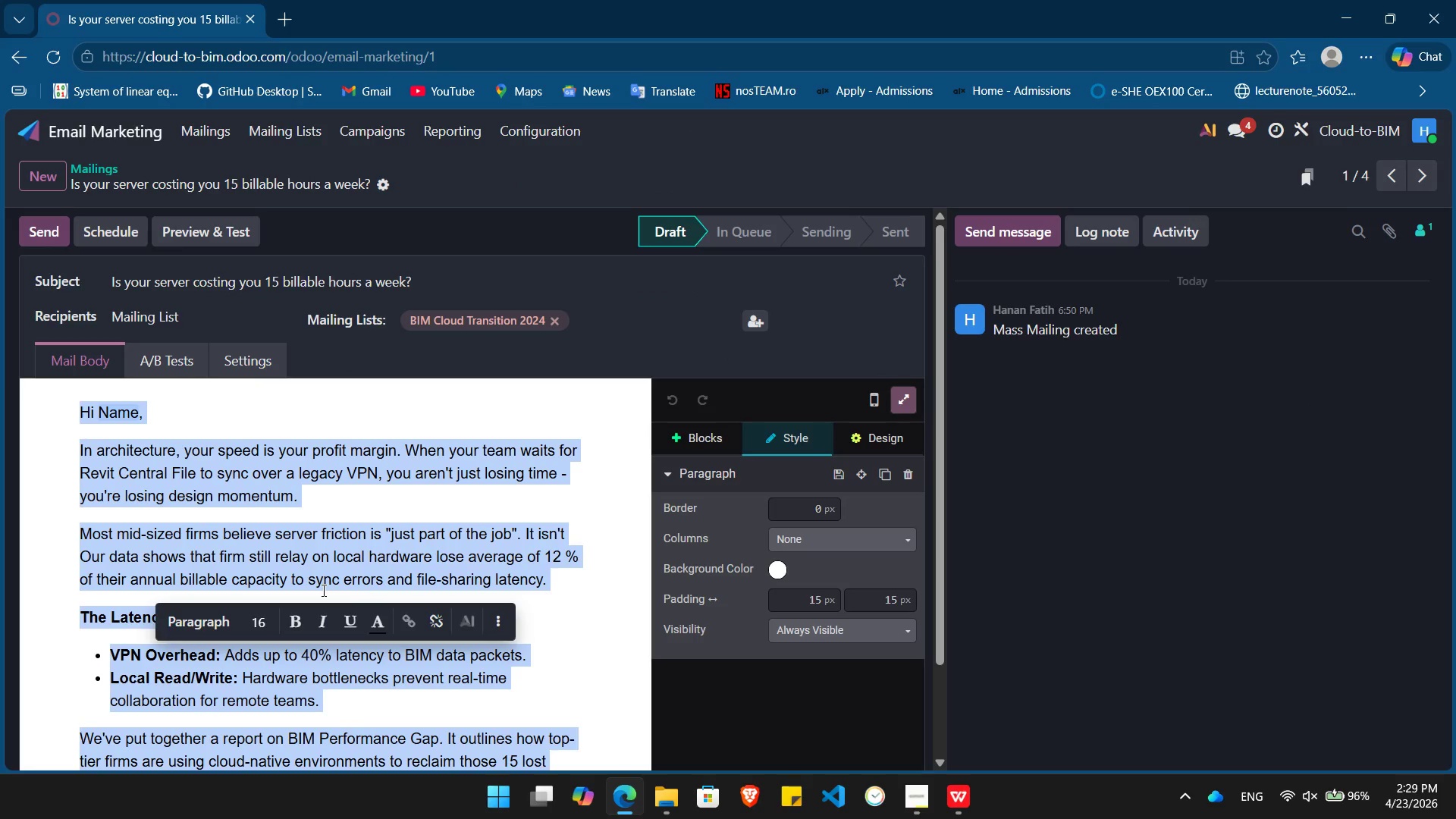 
key(Control+ControlLeft)
 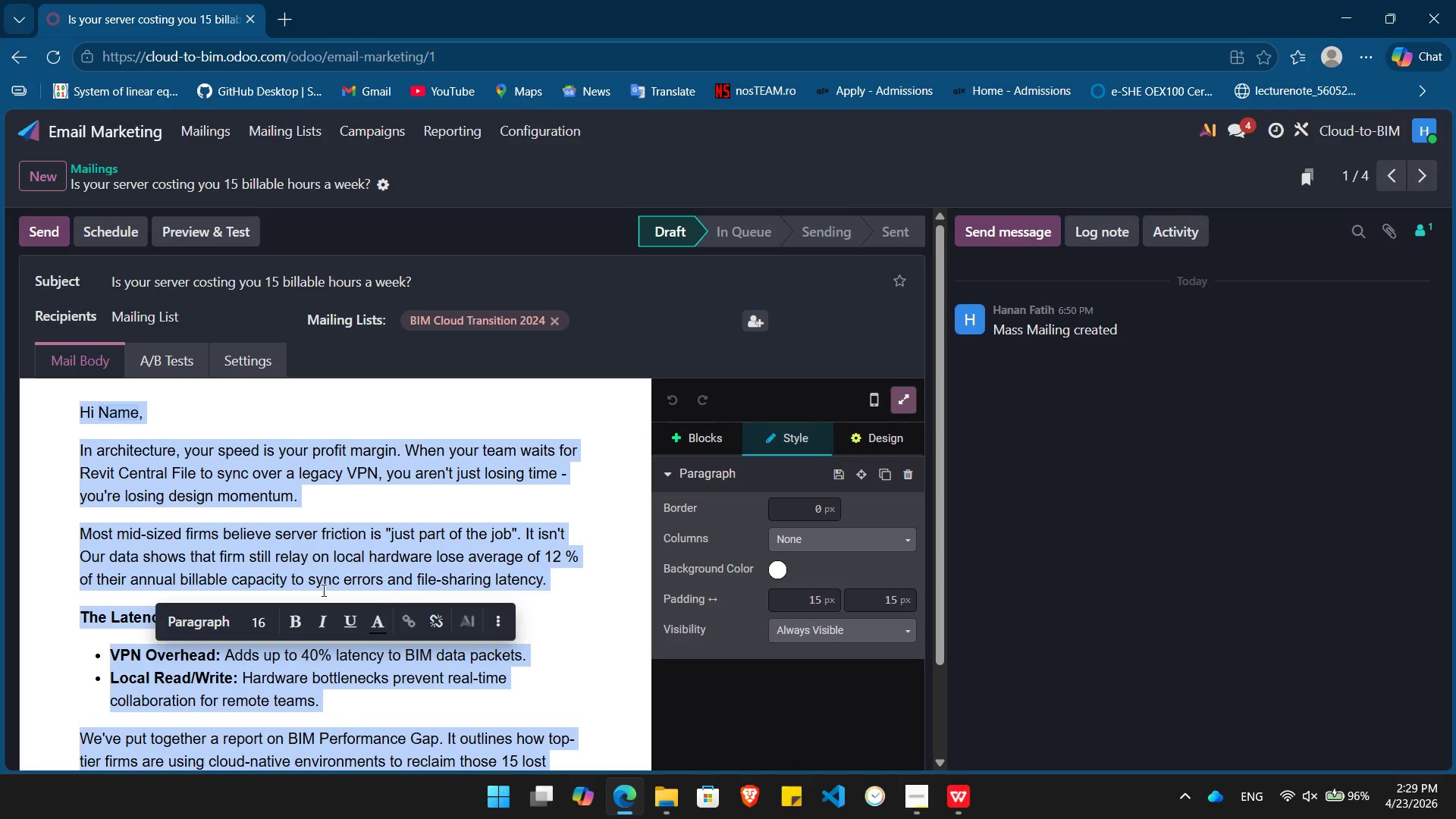 
key(Control+C)
 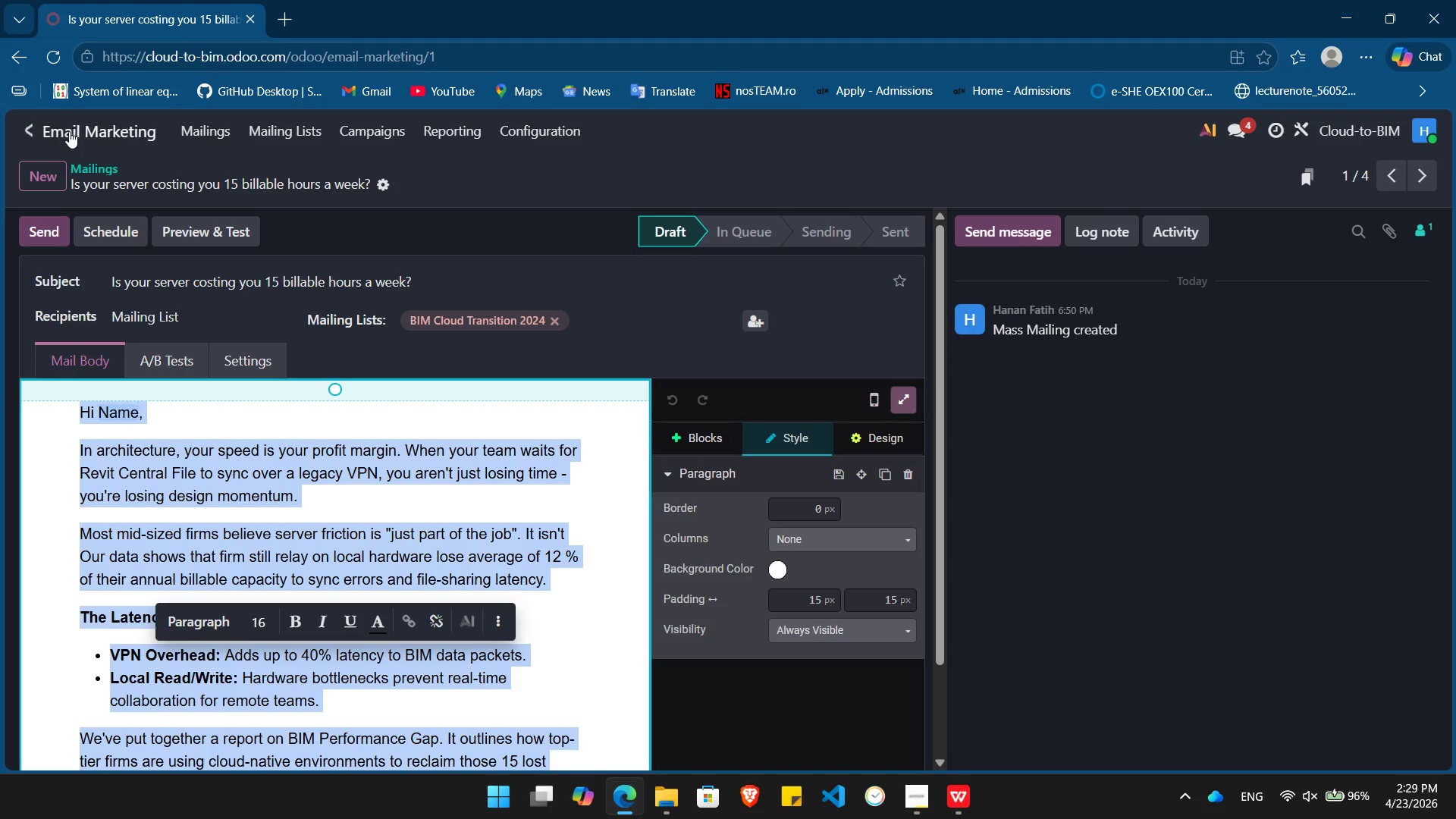 
mouse_move([123, 132])
 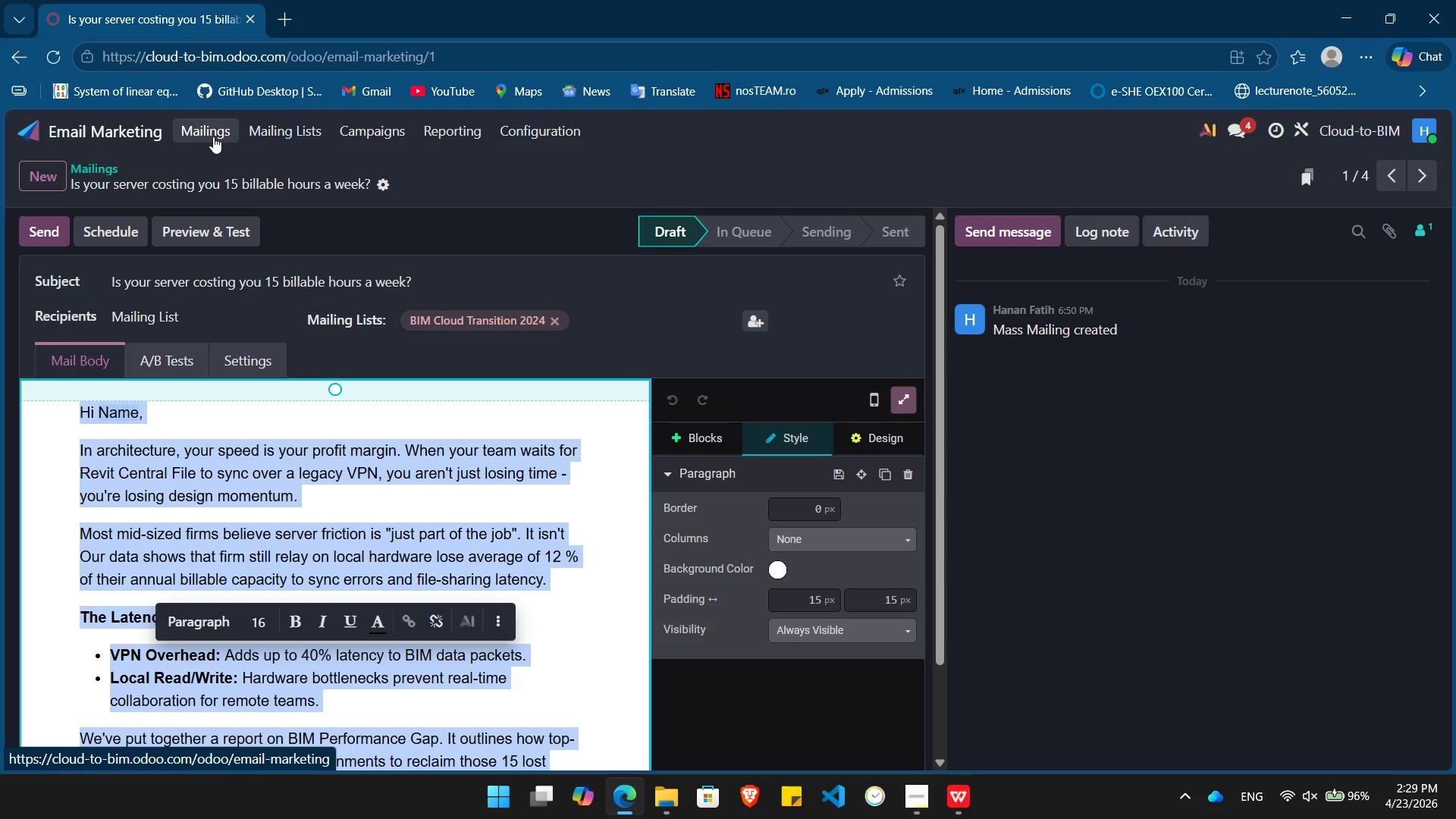 
left_click([213, 136])
 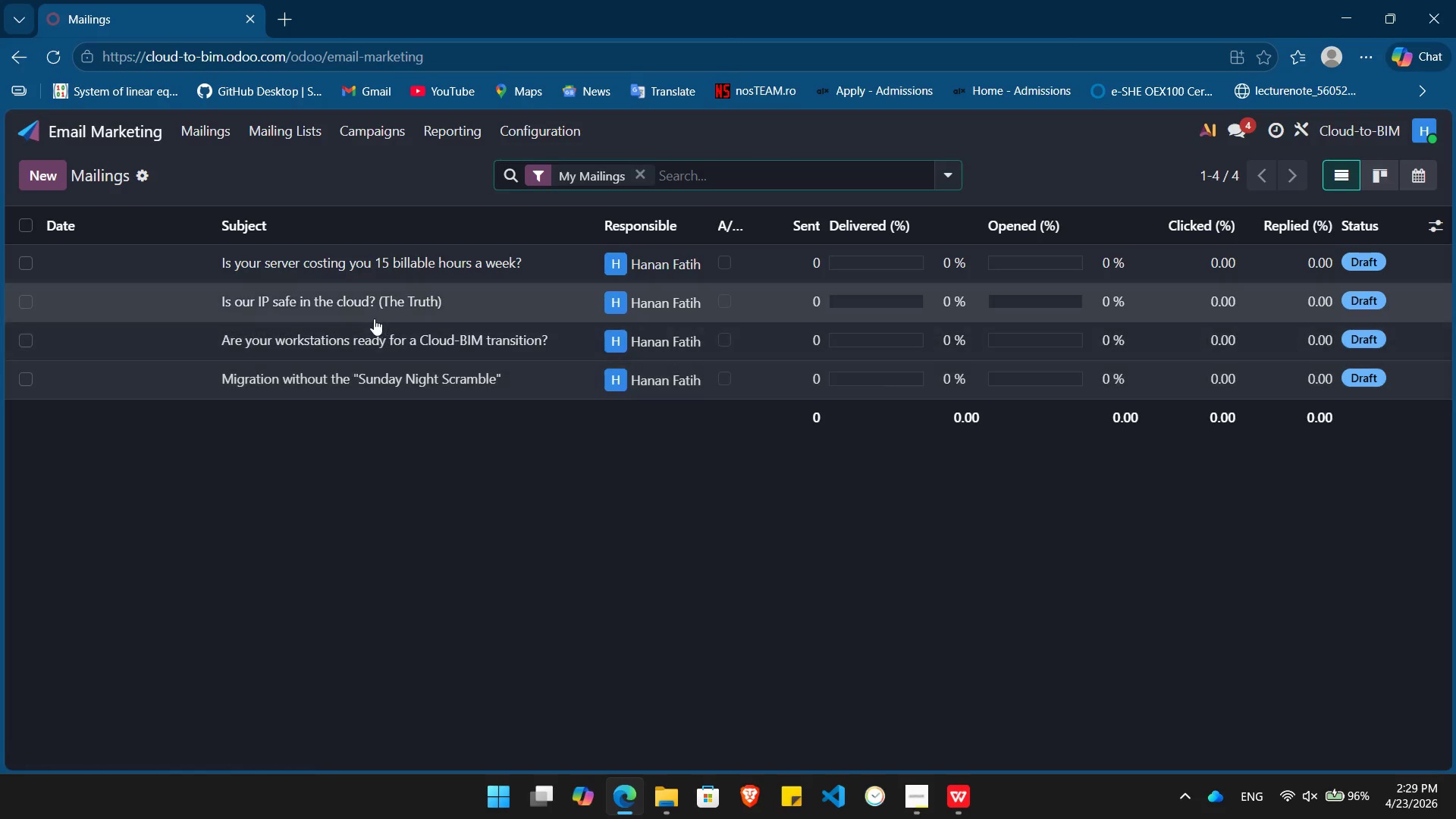 
left_click([364, 304])
 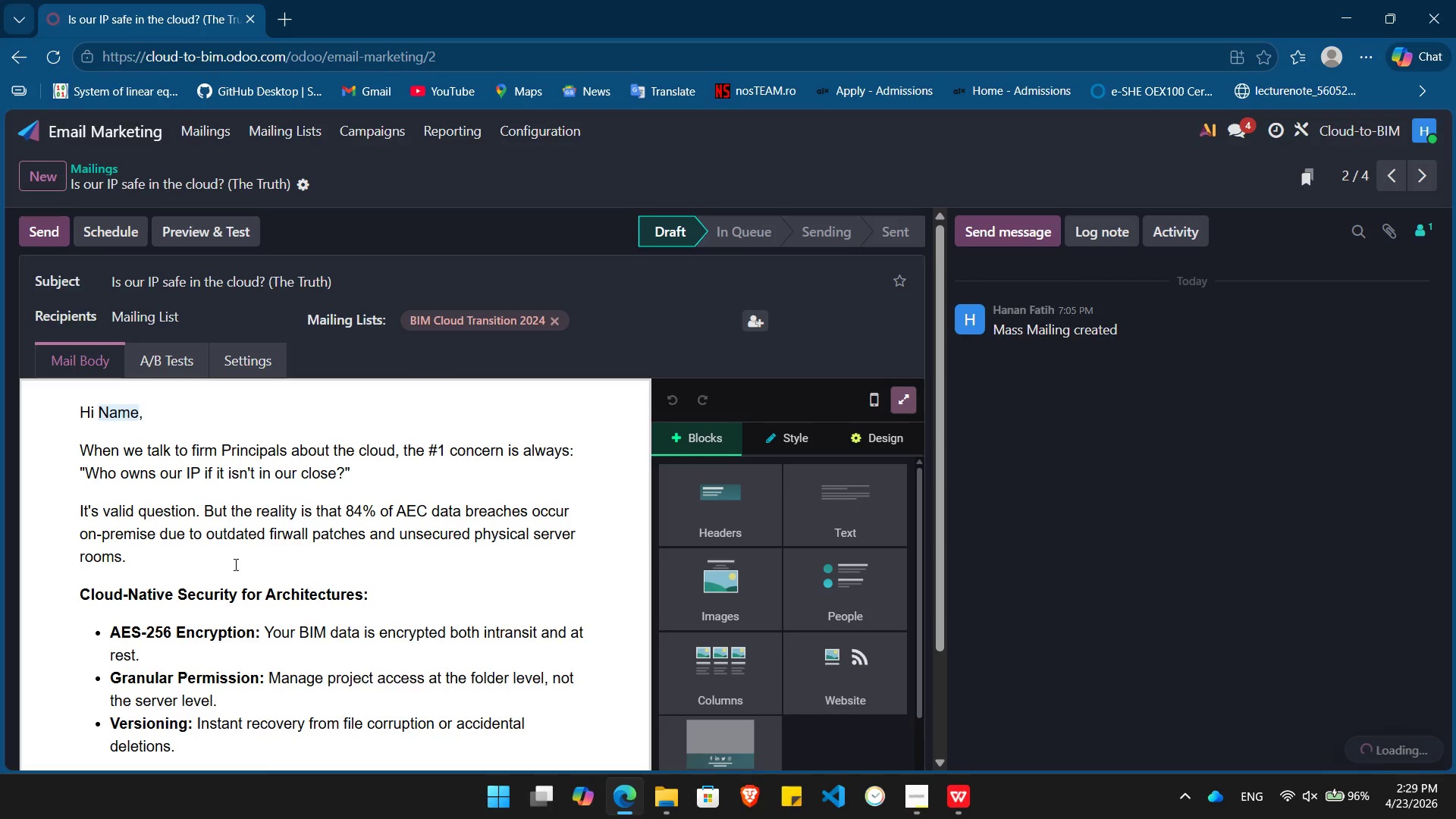 
left_click([236, 568])
 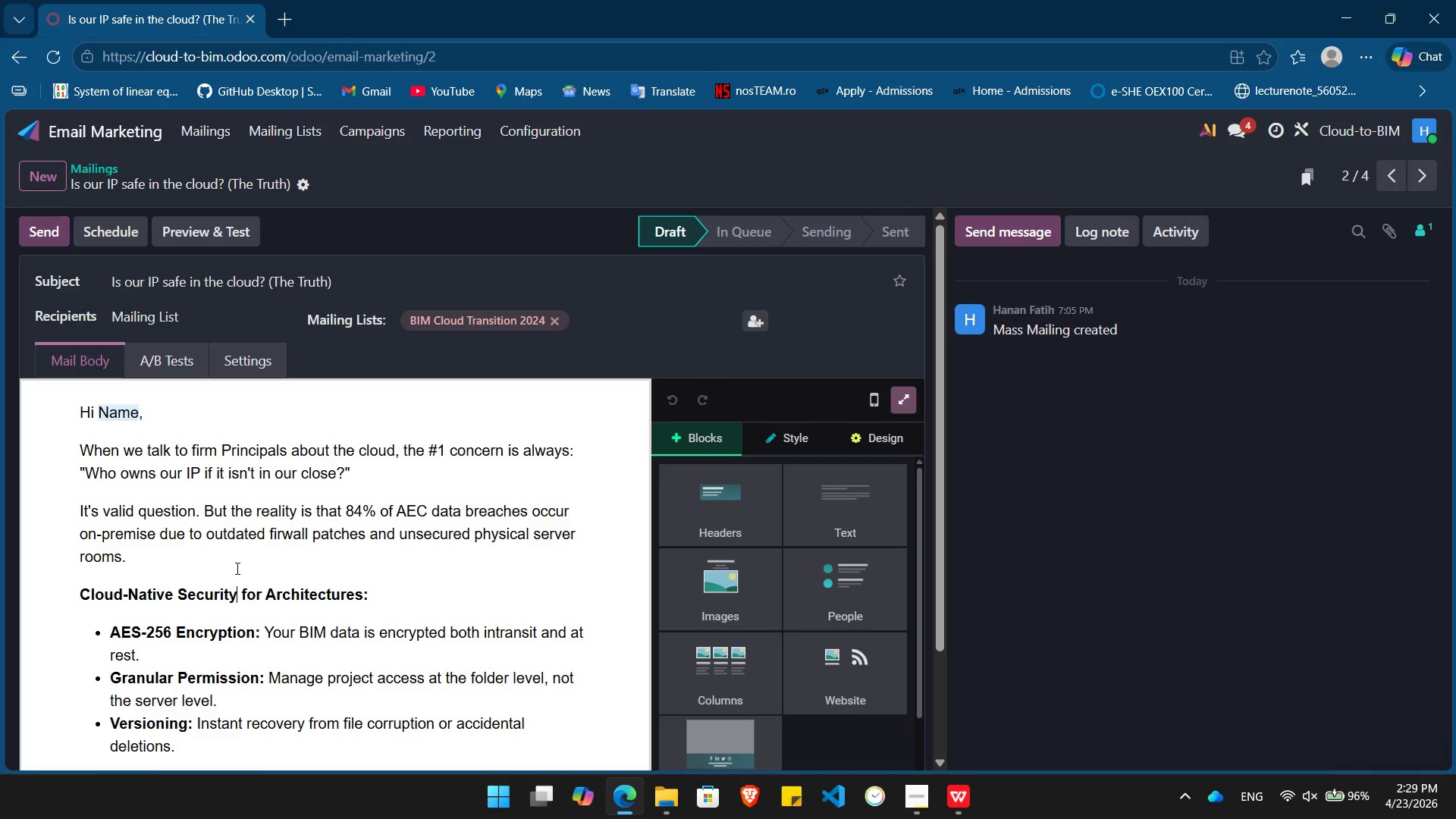 
key(Control+ControlLeft)
 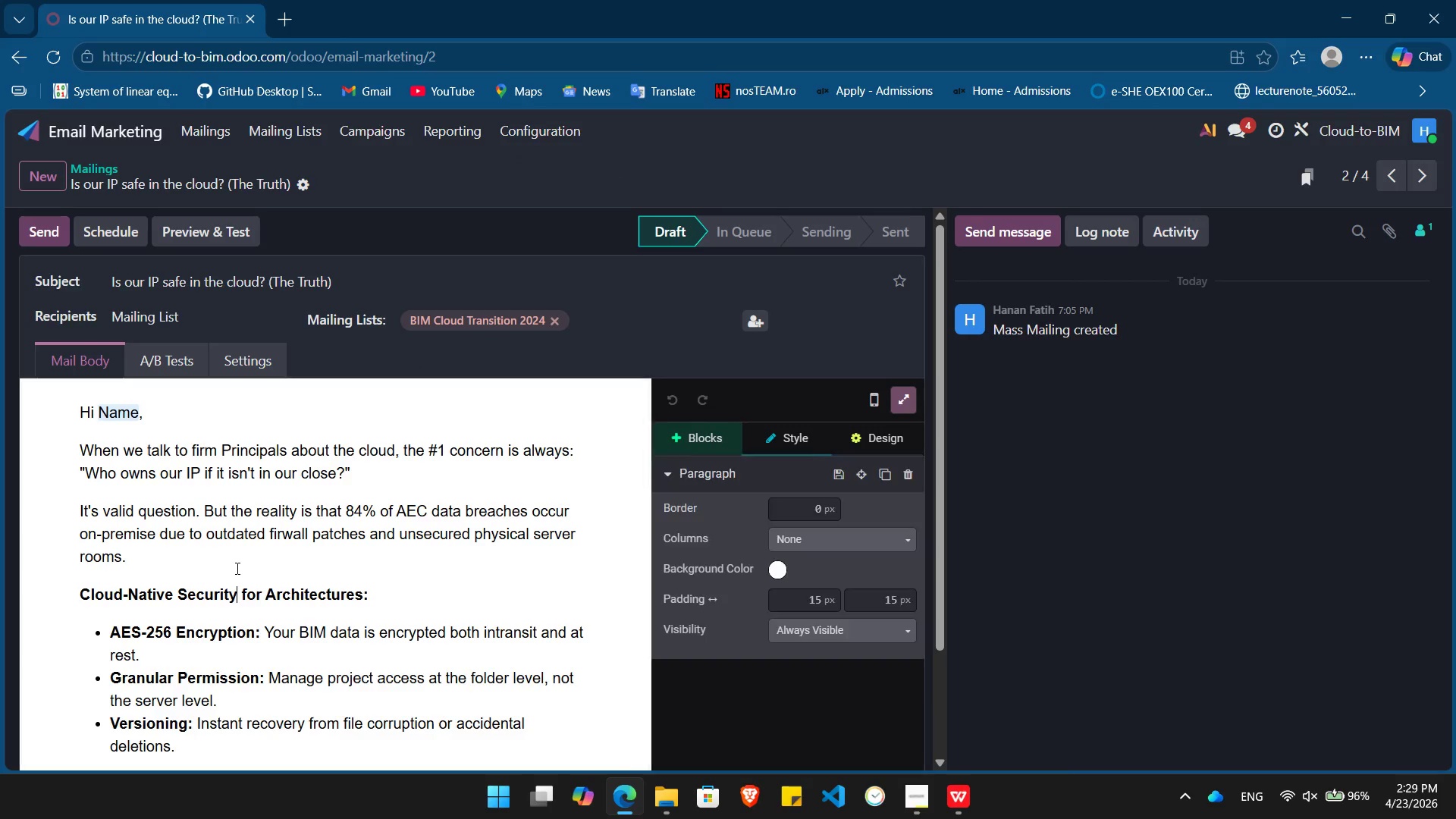 
key(Control+A)
 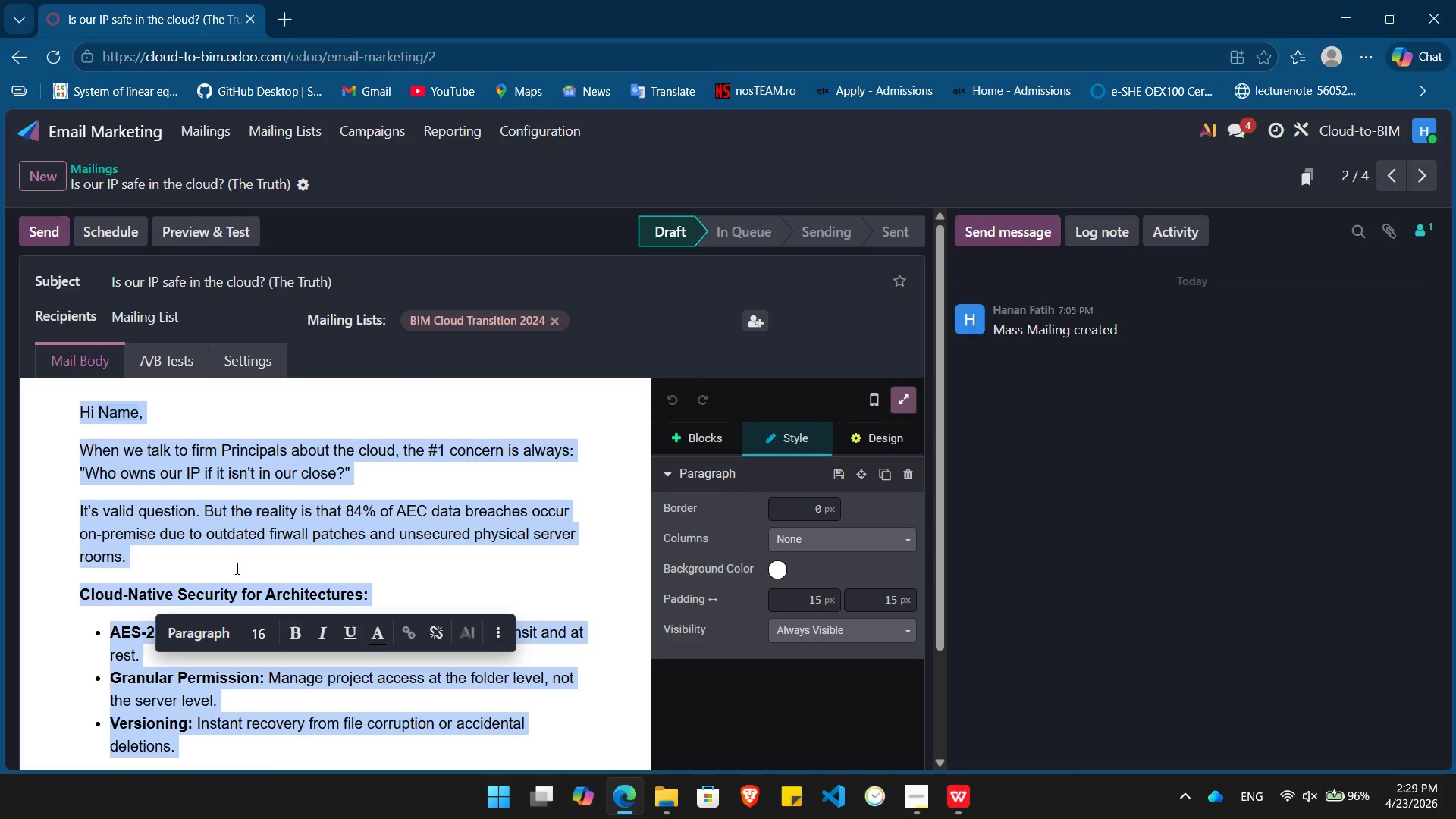 
key(Control+ControlLeft)
 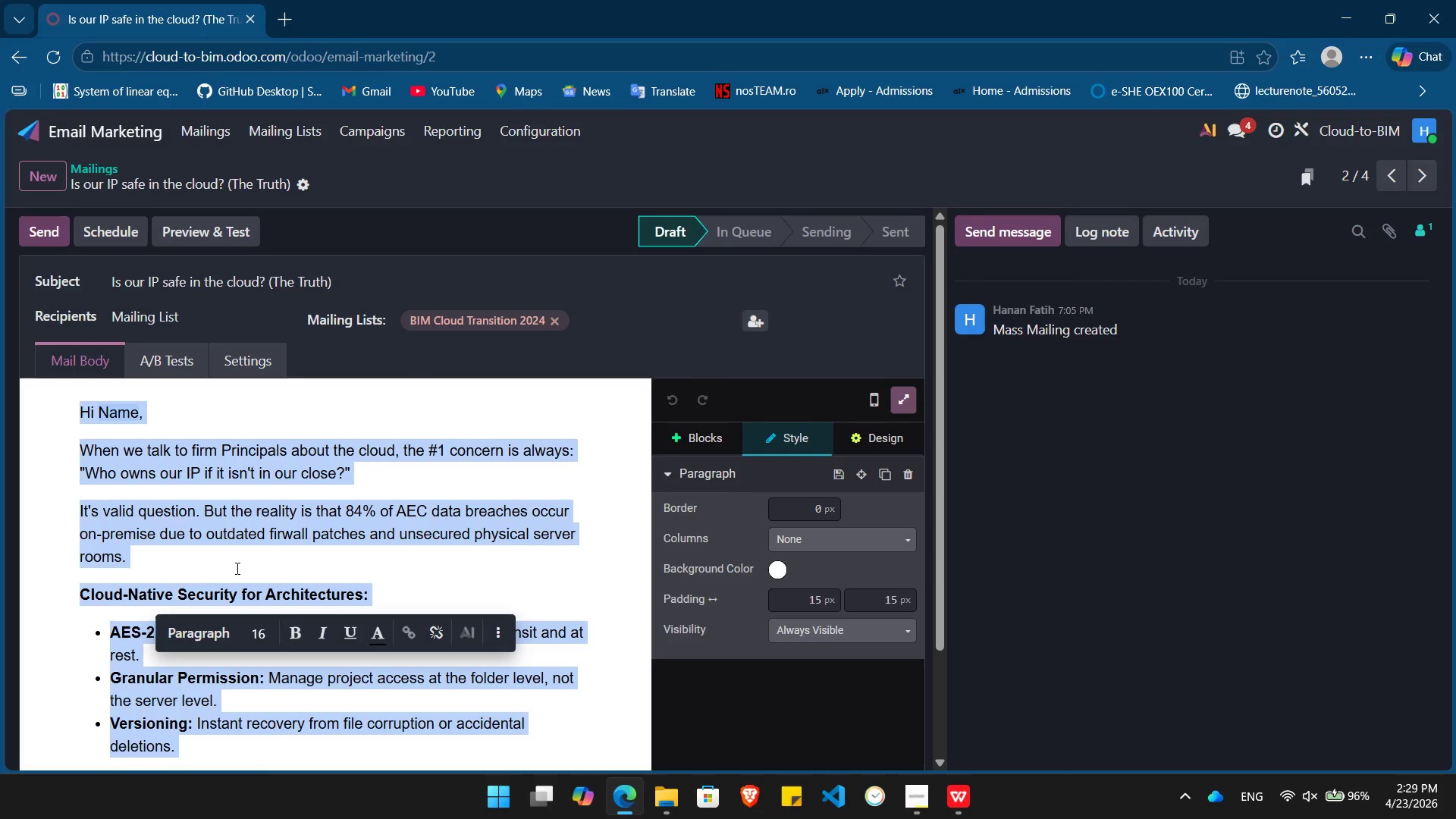 
key(Control+C)
 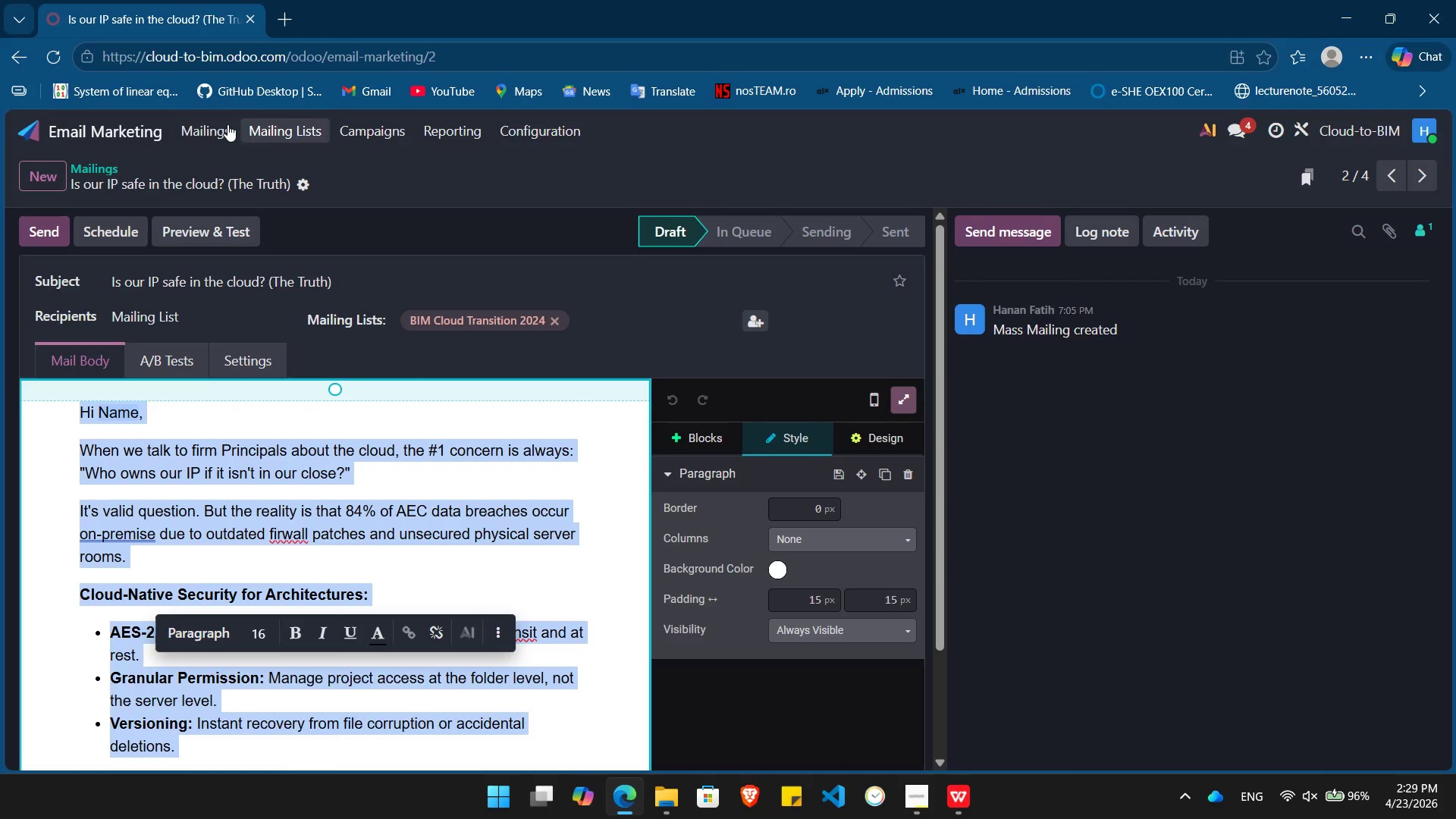 
left_click([209, 121])
 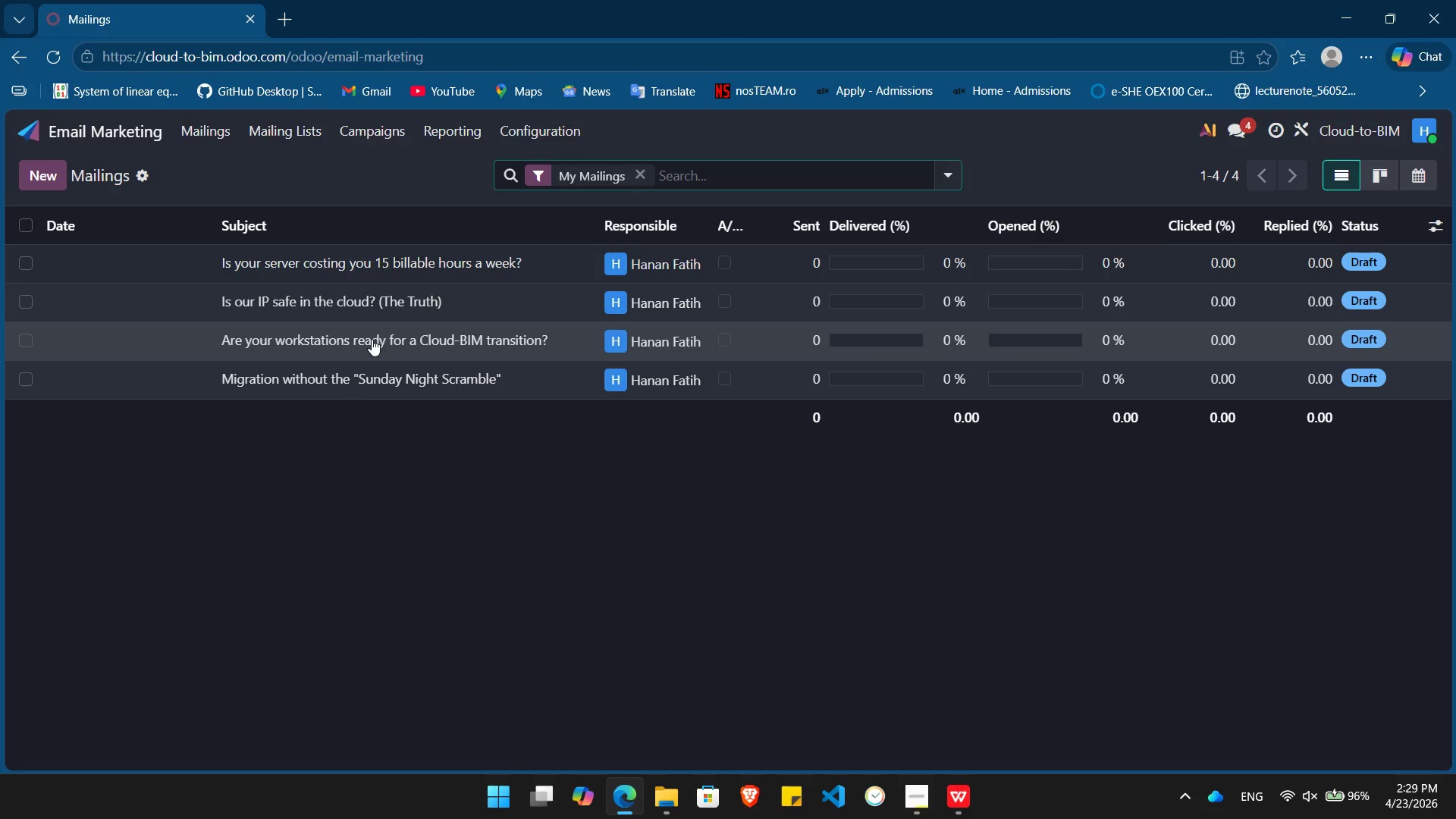 
left_click([370, 339])
 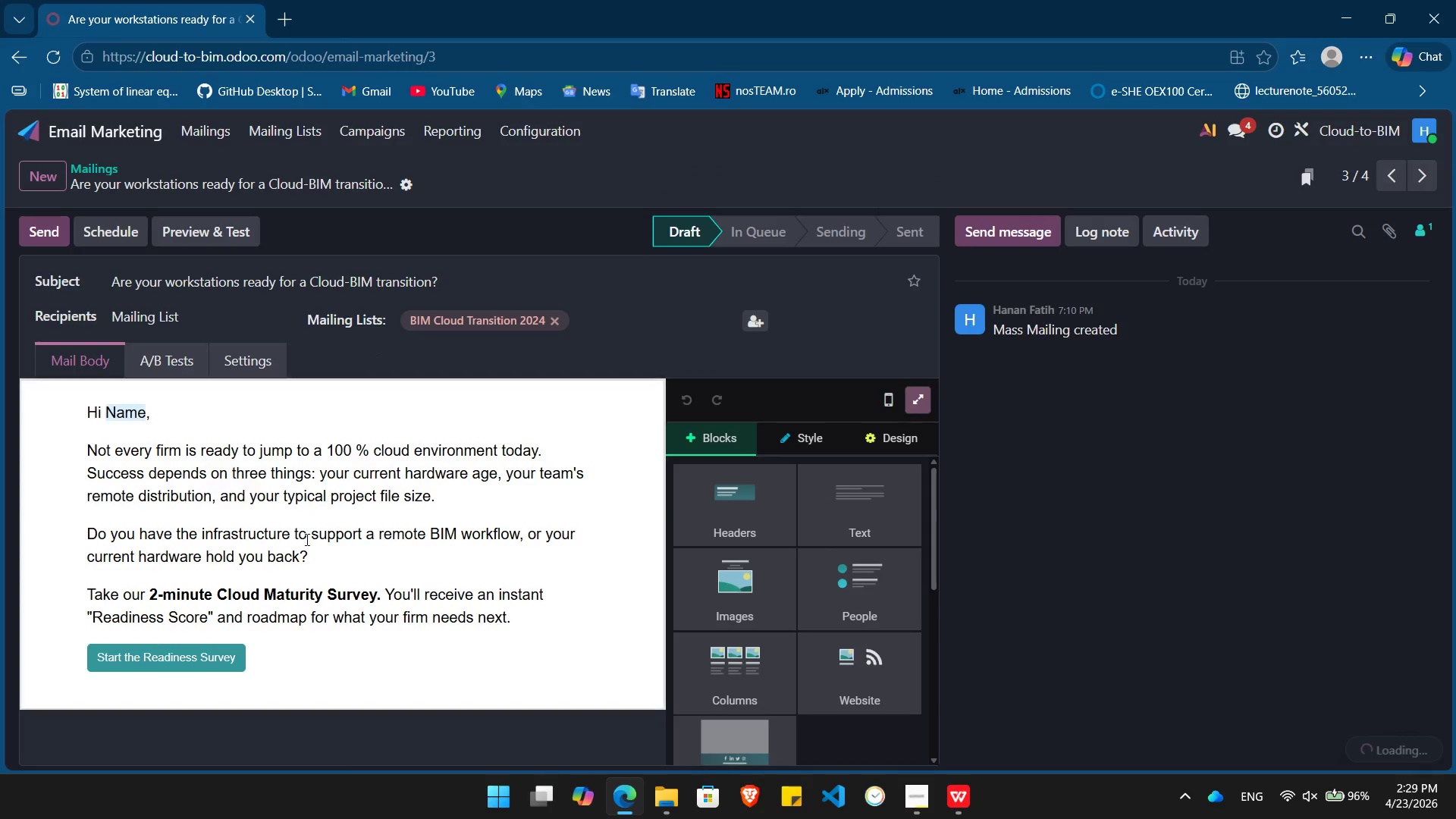 
left_click([306, 539])
 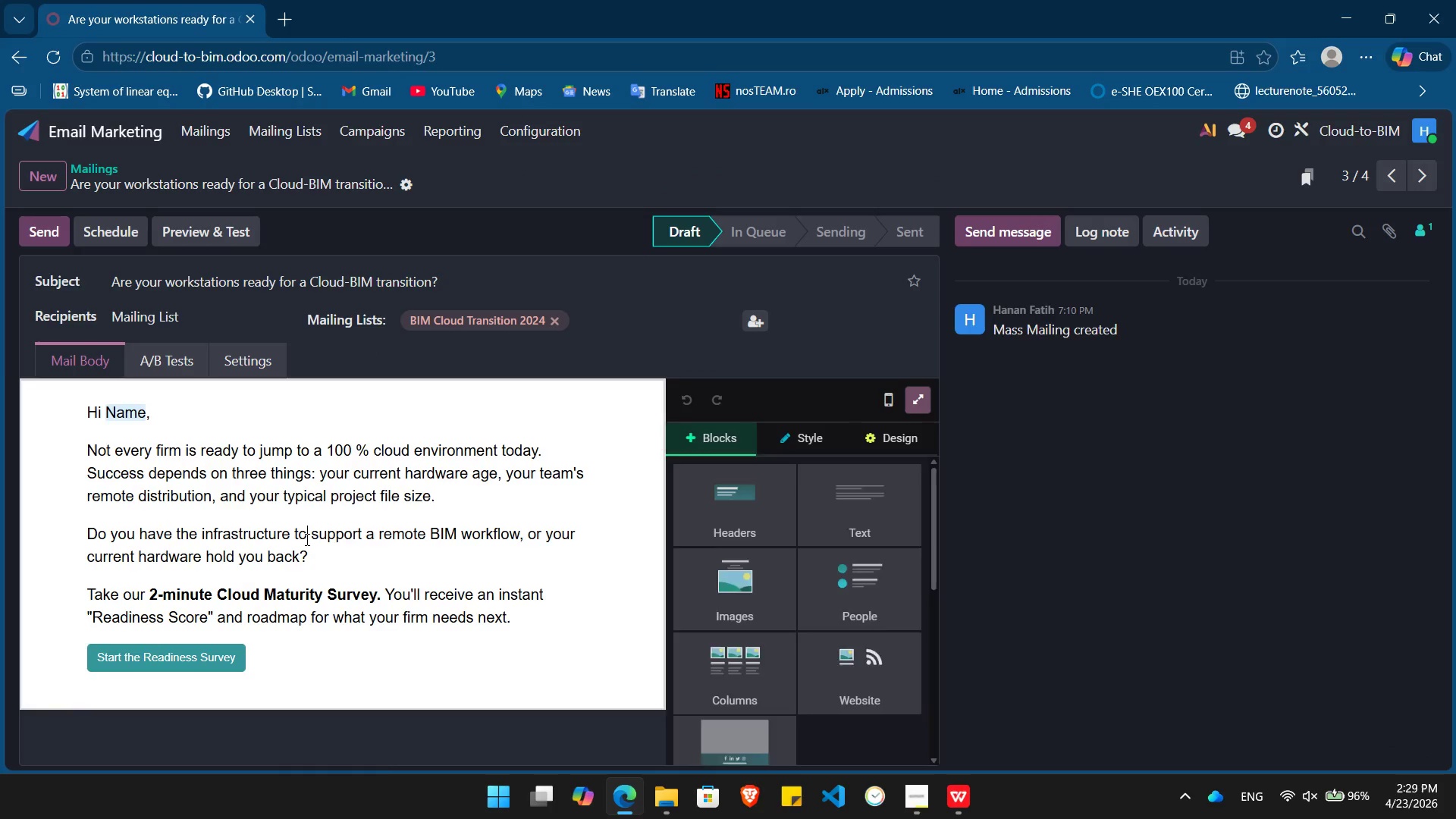 
key(Control+A)
 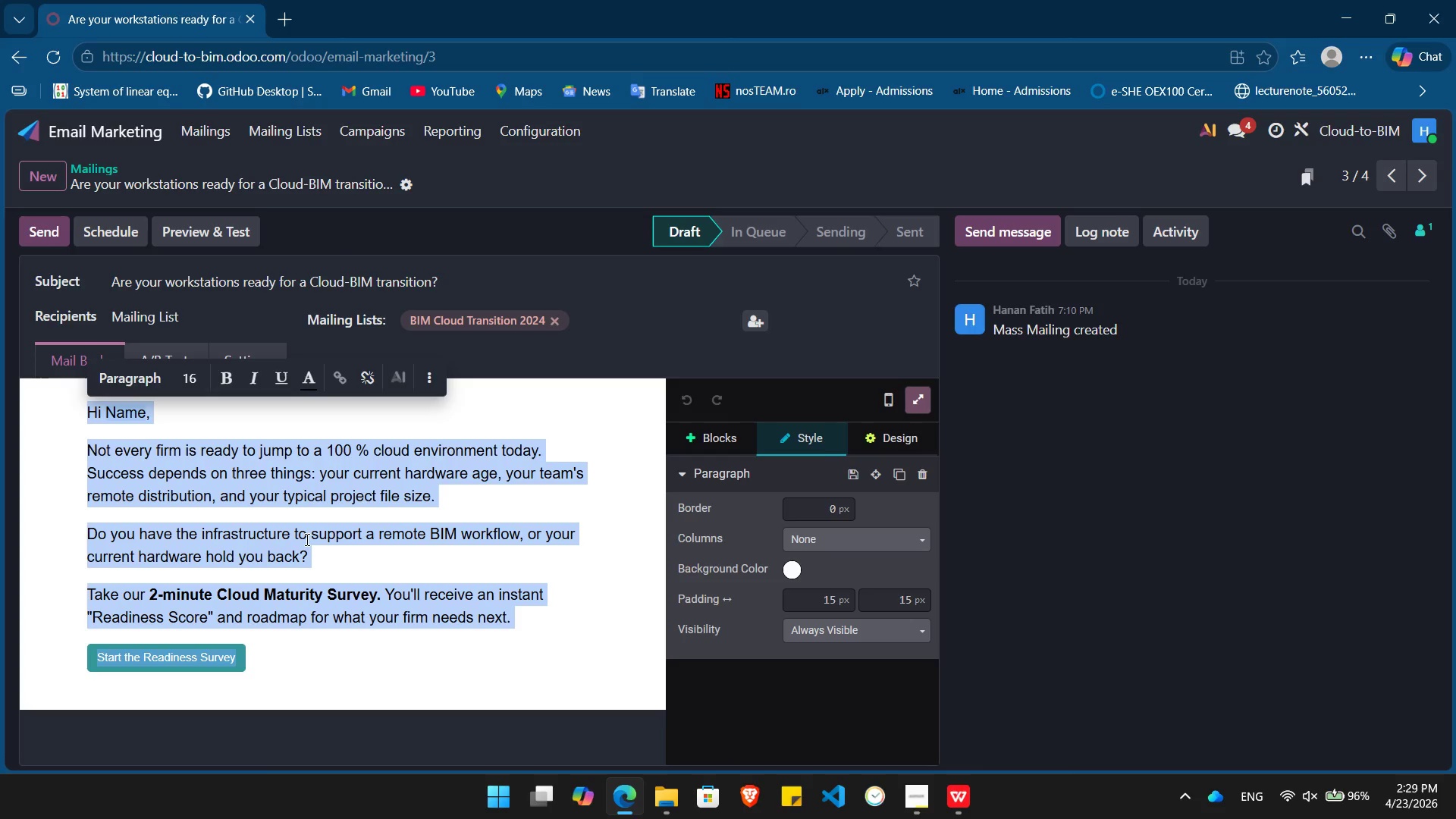 
key(Control+ControlLeft)
 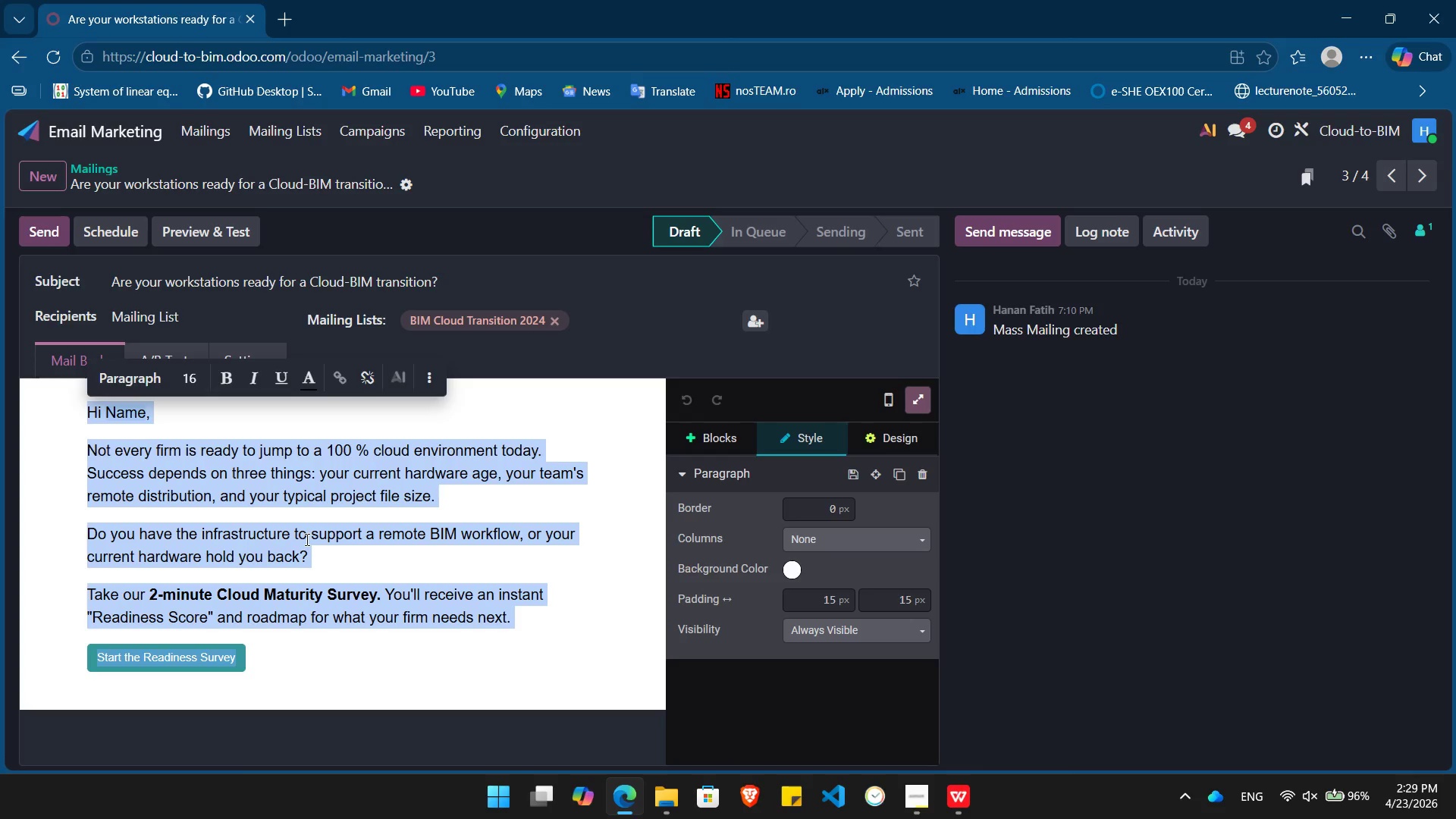 
key(Control+C)
 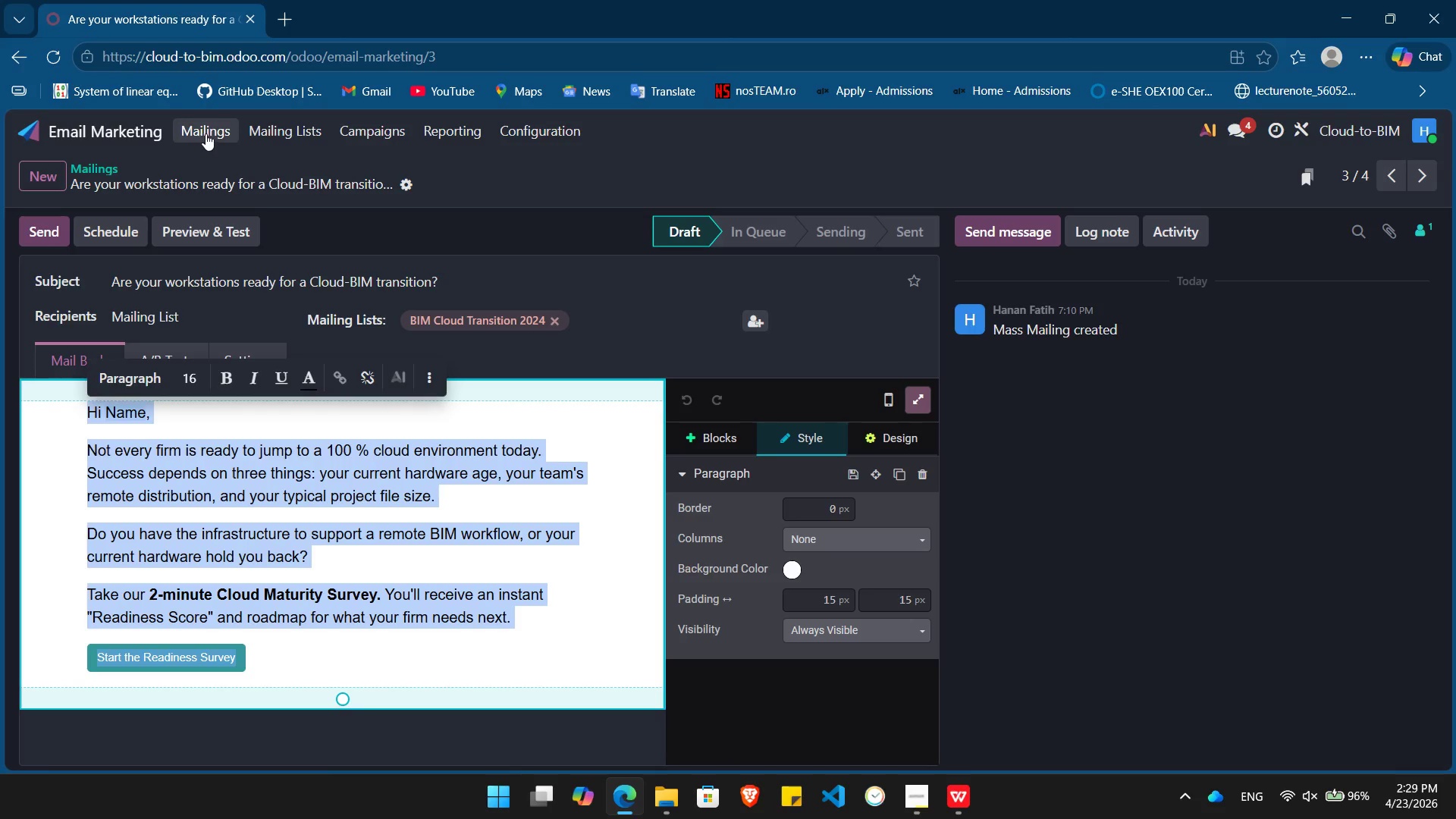 
left_click([206, 130])
 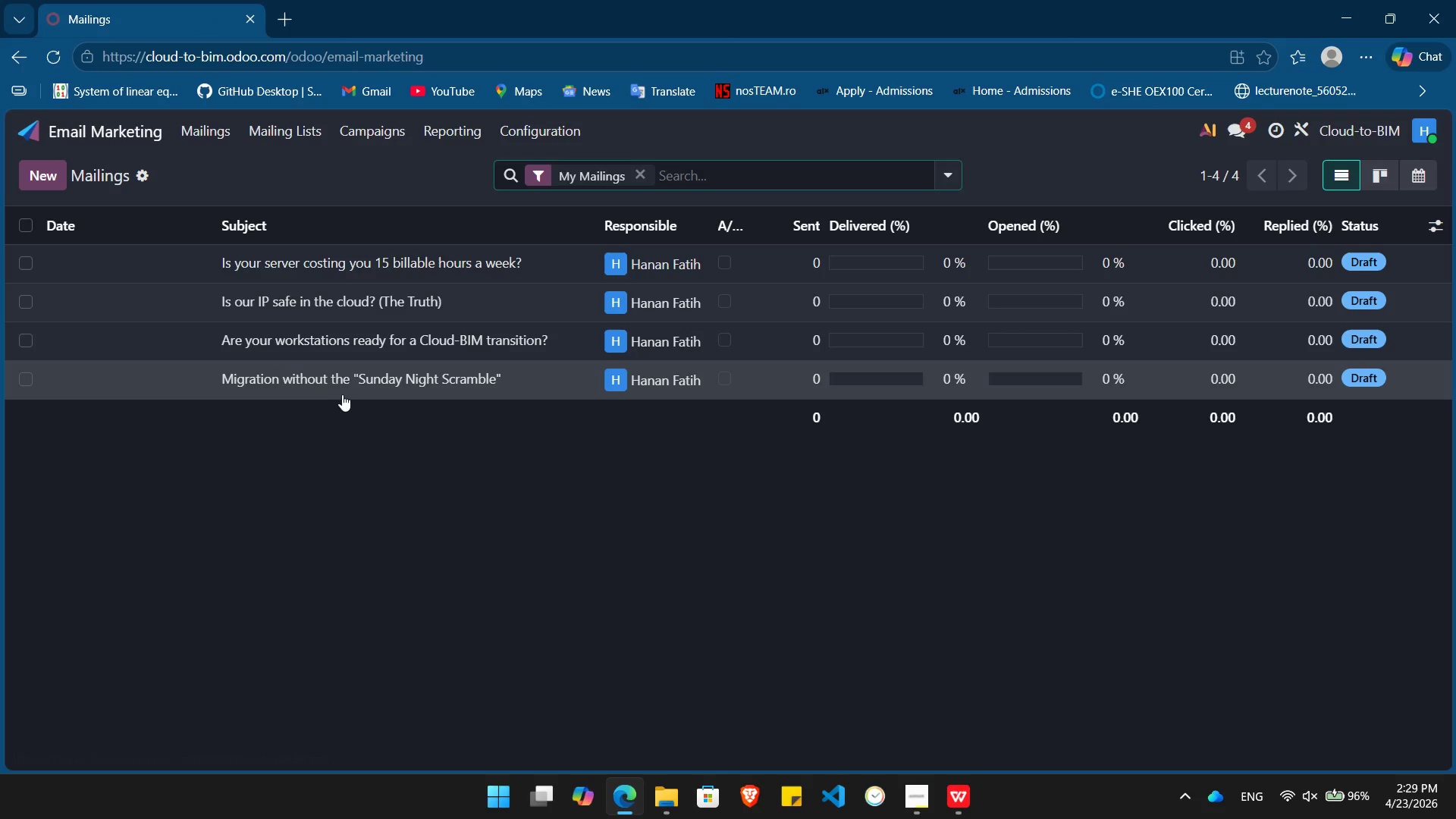 
left_click([348, 390])
 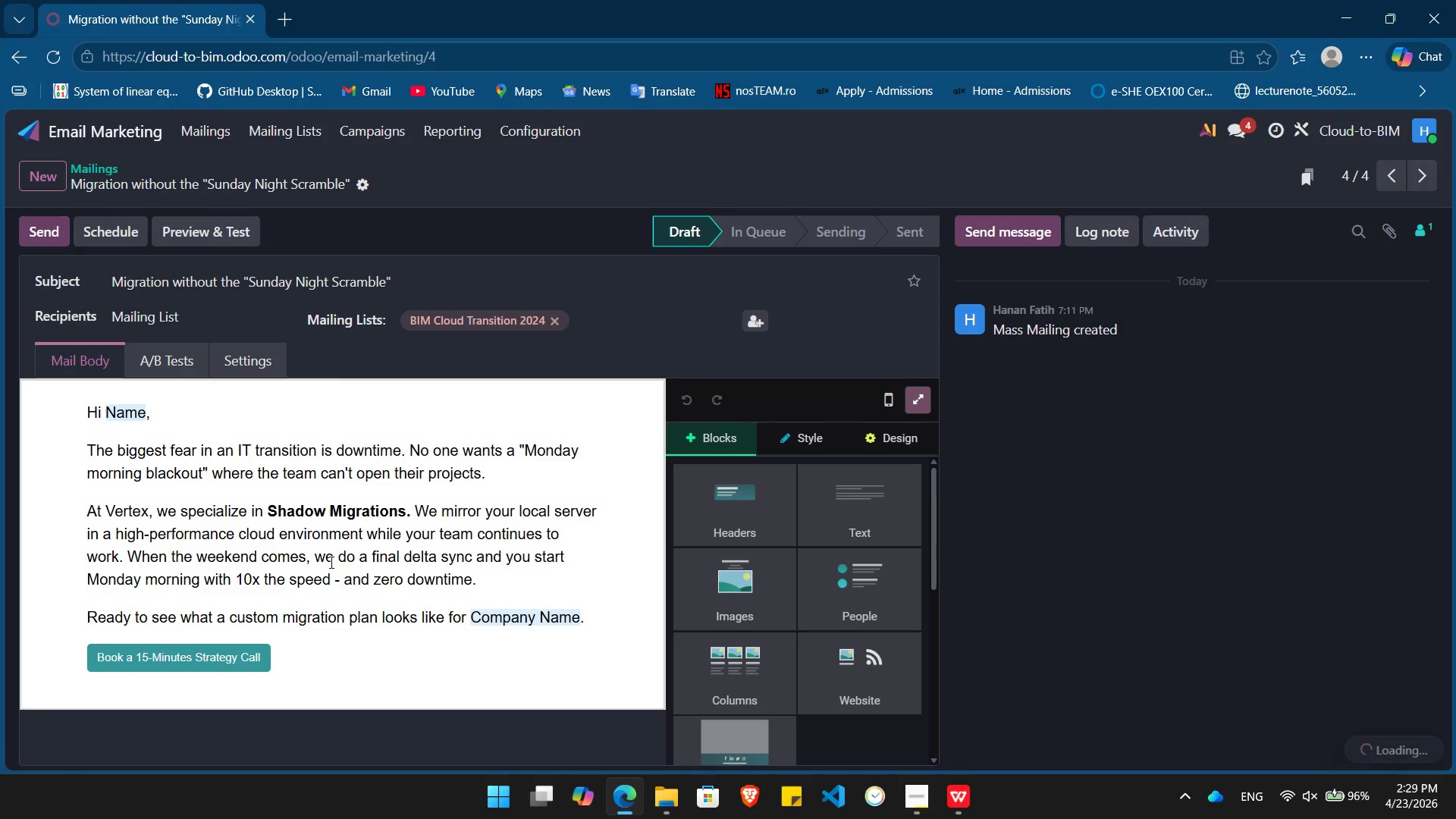 
left_click([330, 562])
 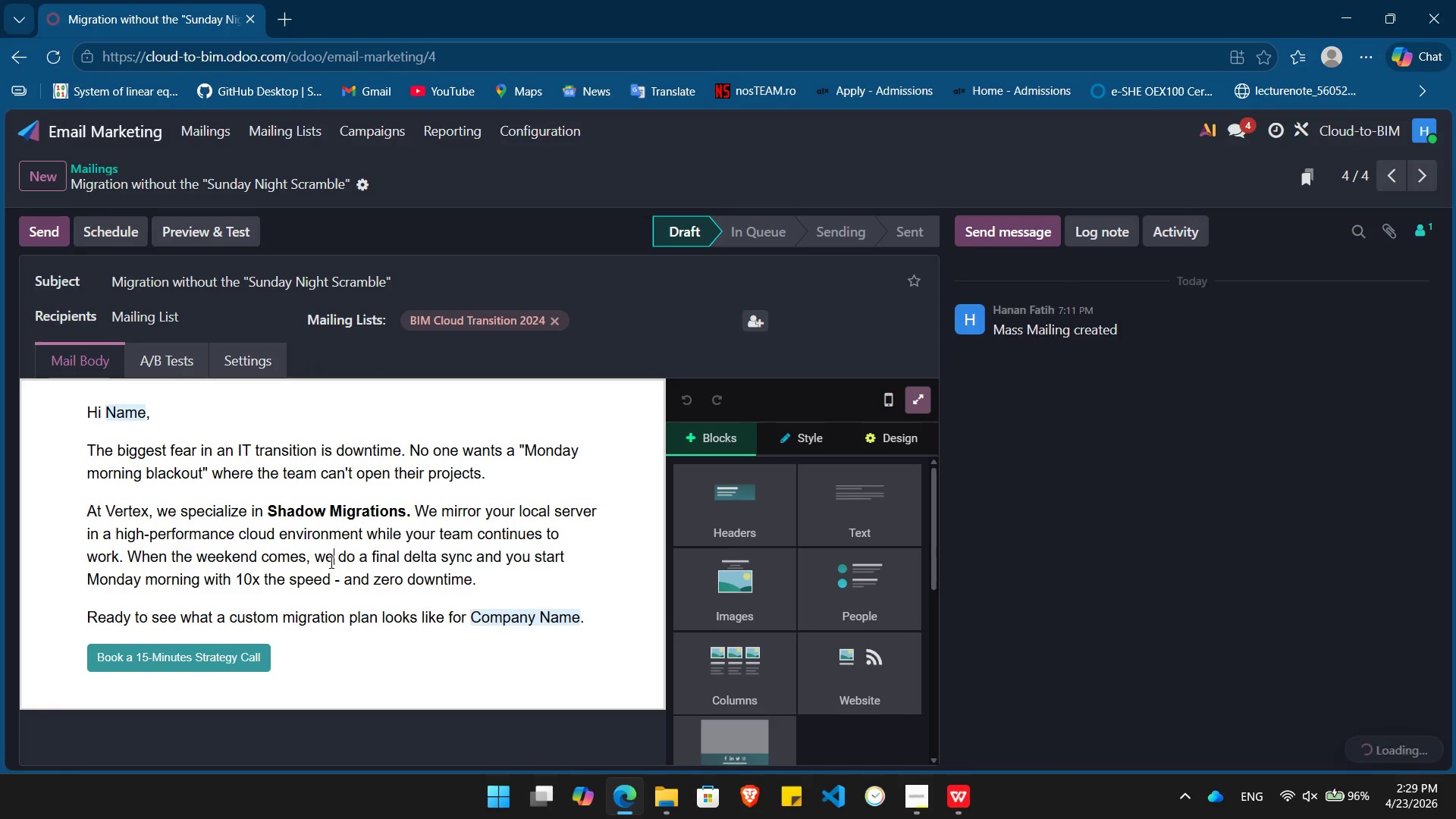 
key(Control+A)
 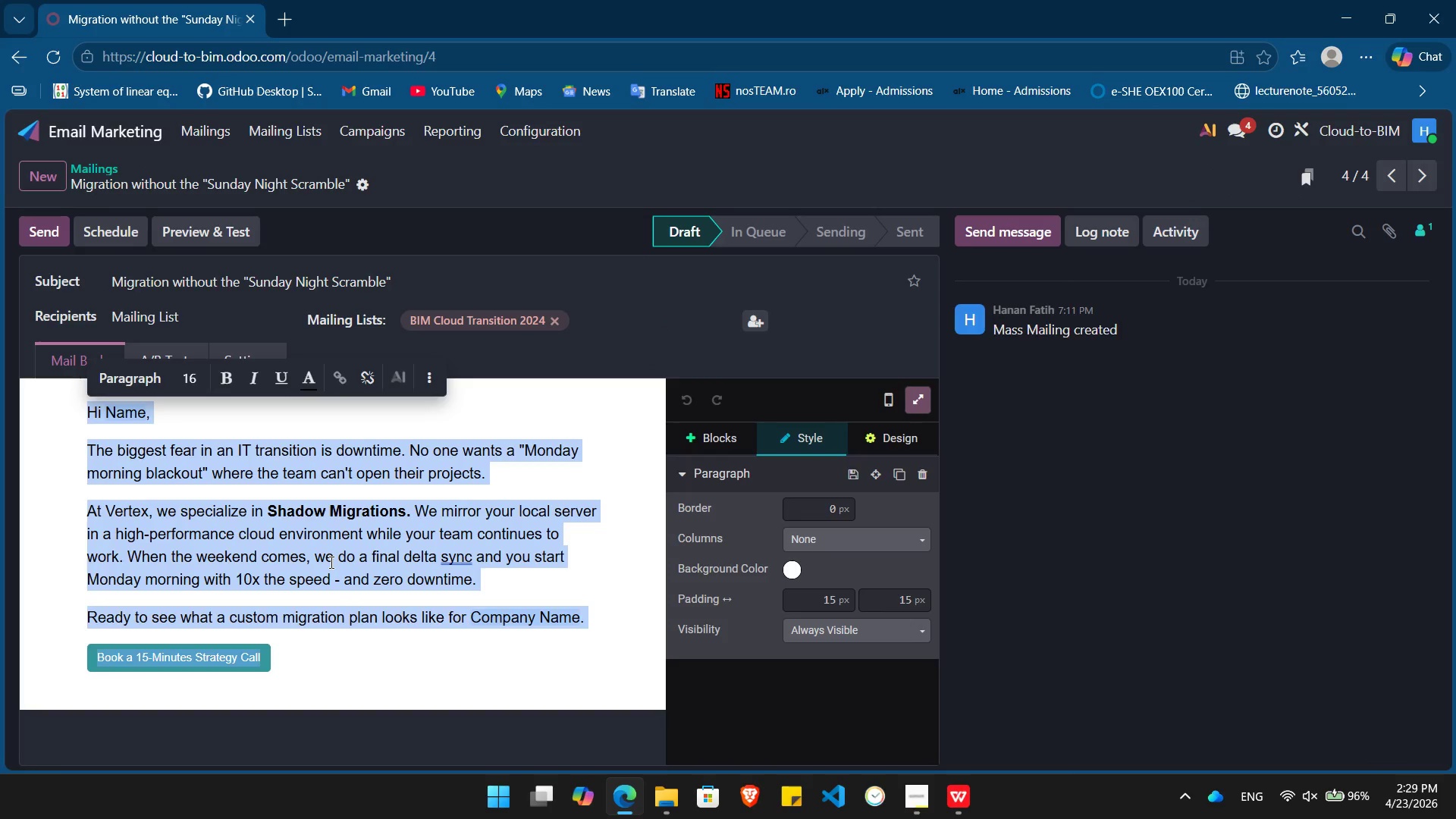 
key(Control+ControlLeft)
 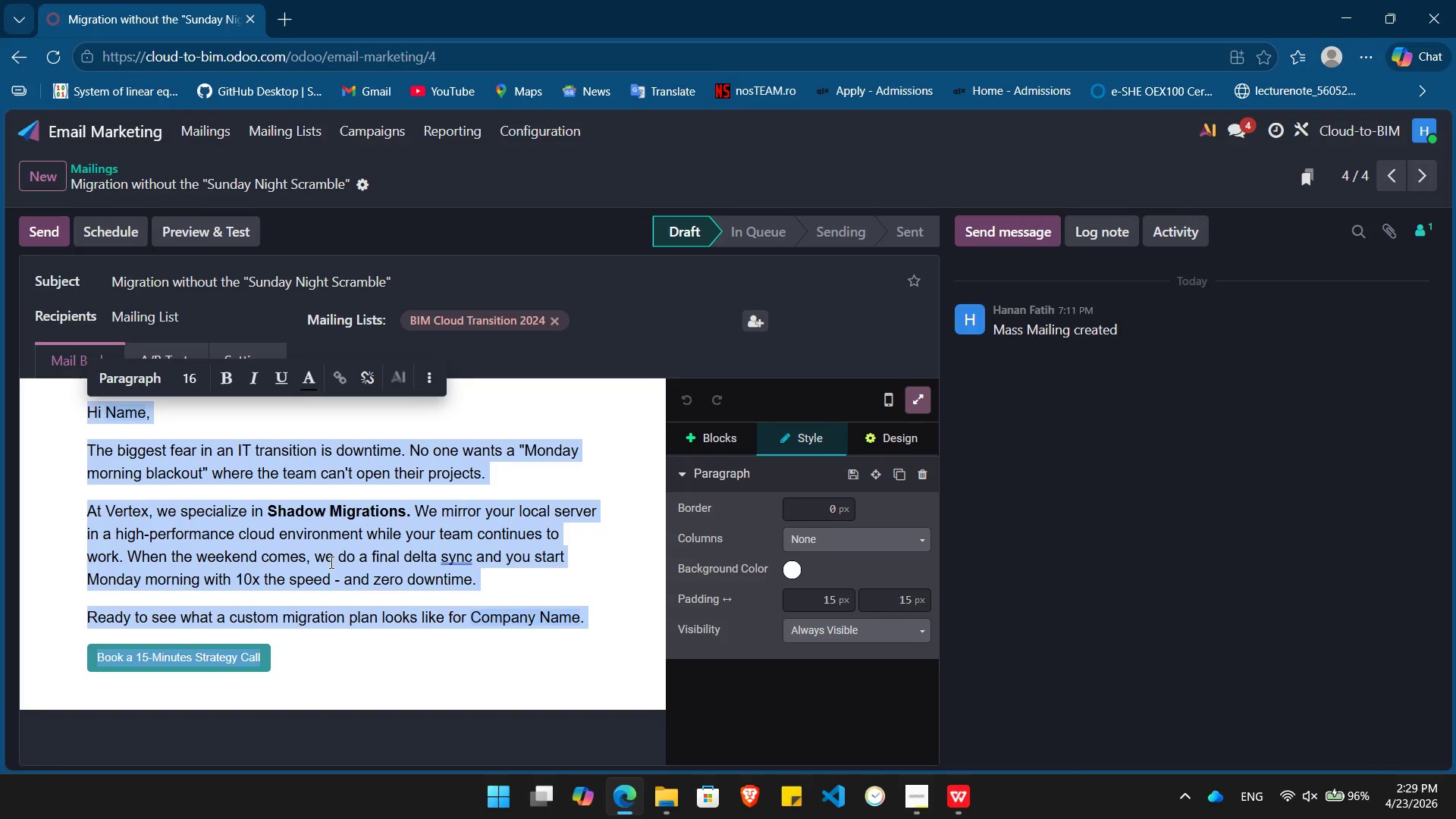 
key(Control+C)
 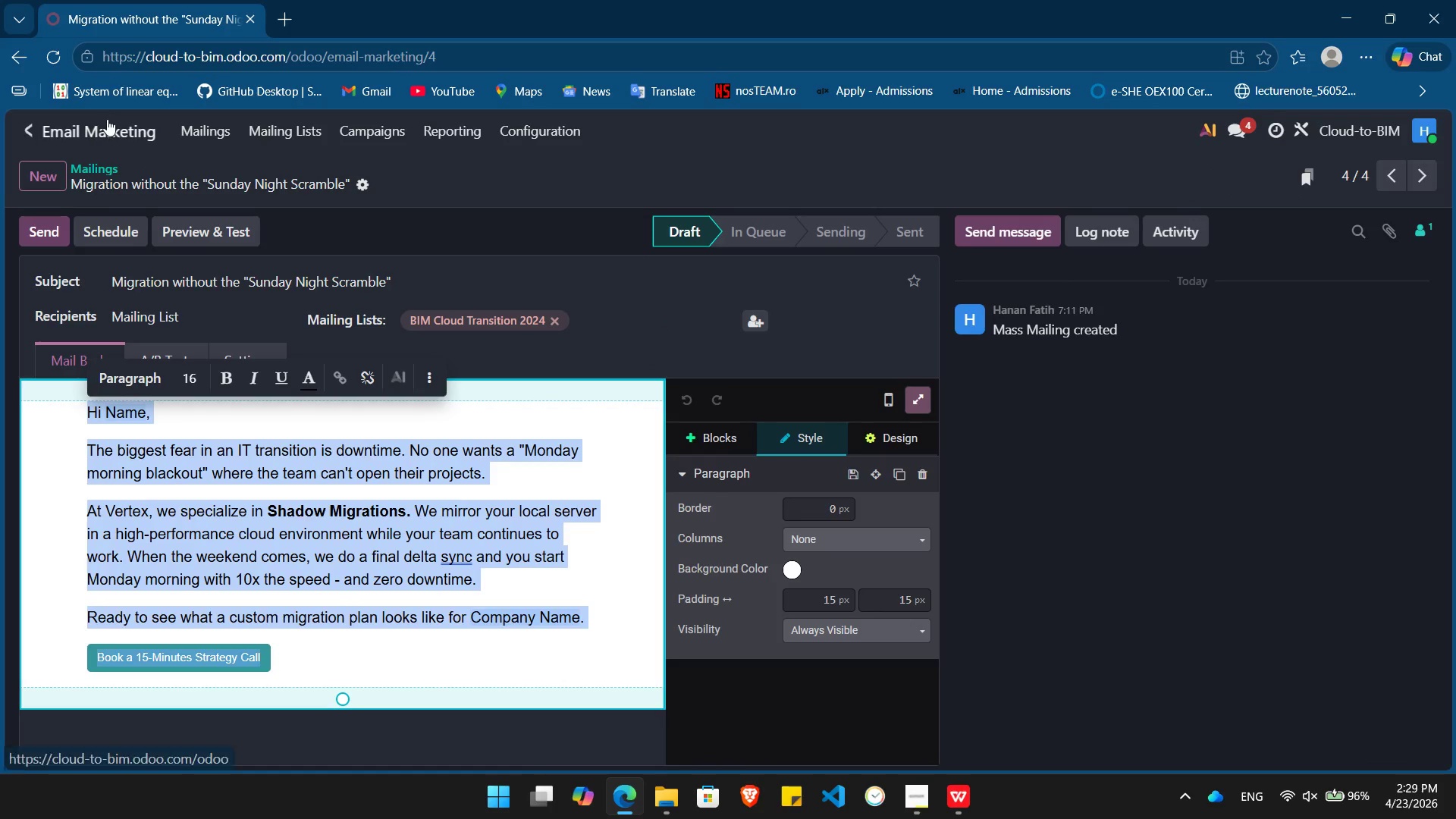 
left_click([108, 131])
 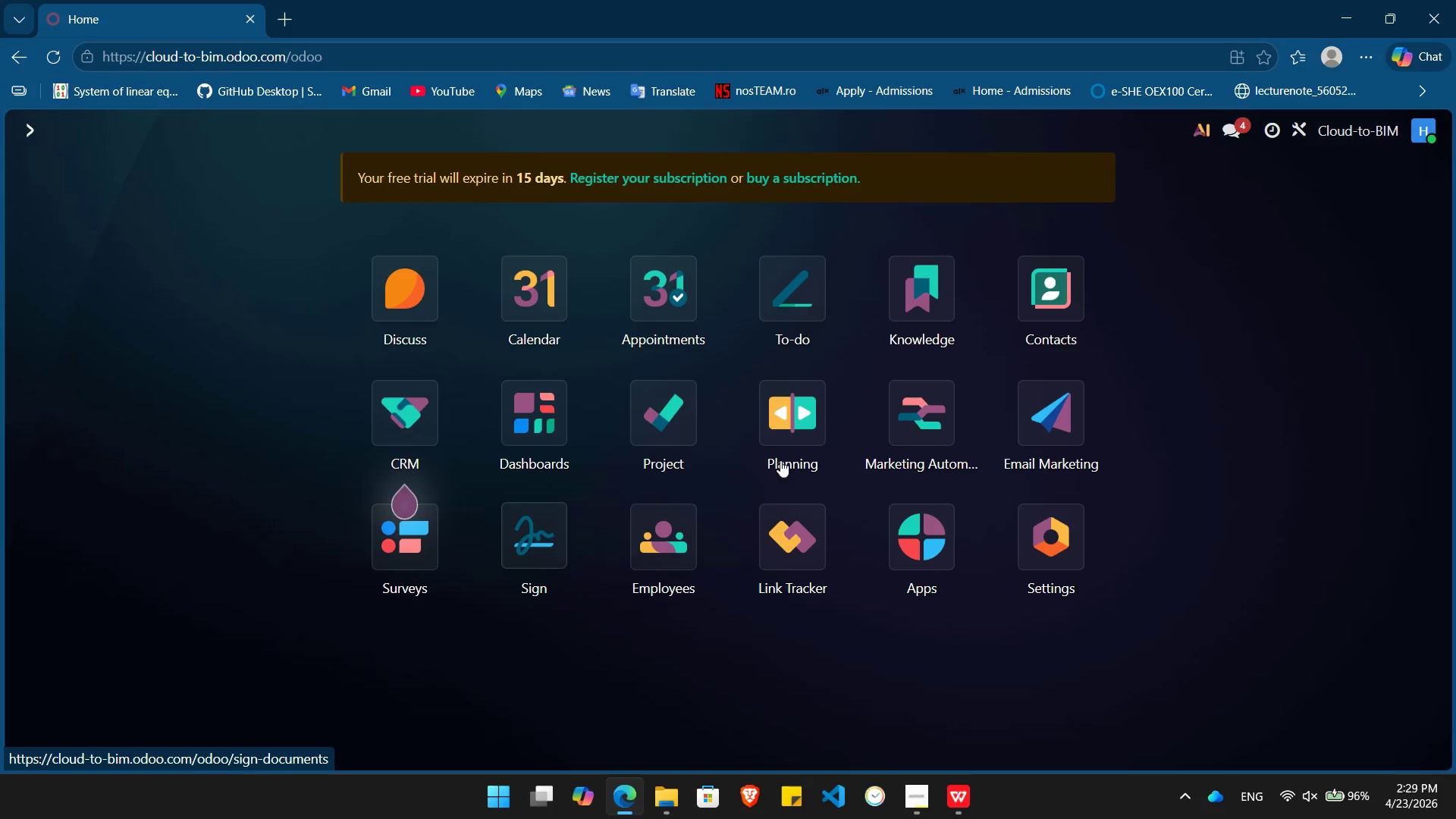 
left_click([940, 441])
 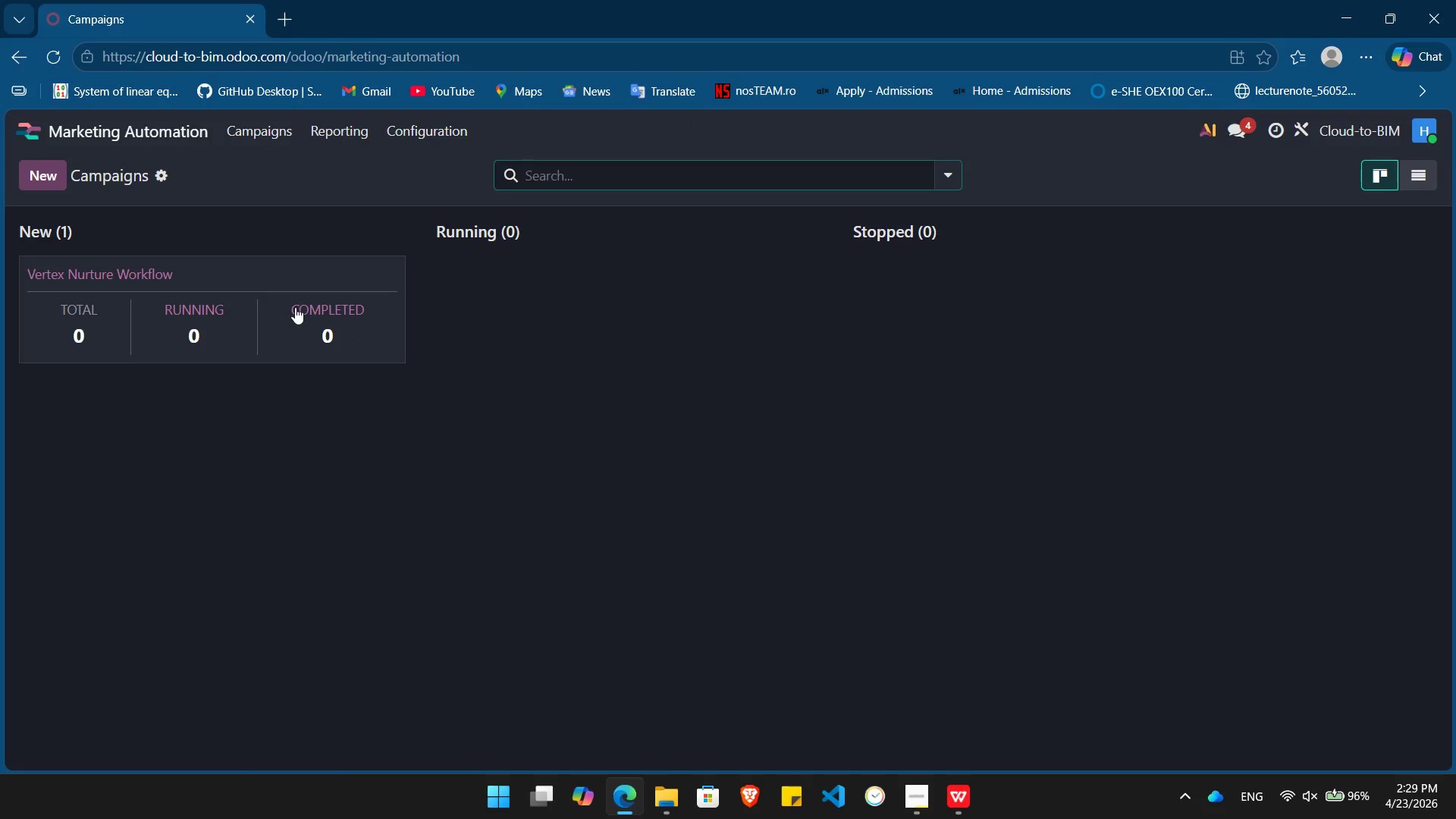 
left_click([285, 299])
 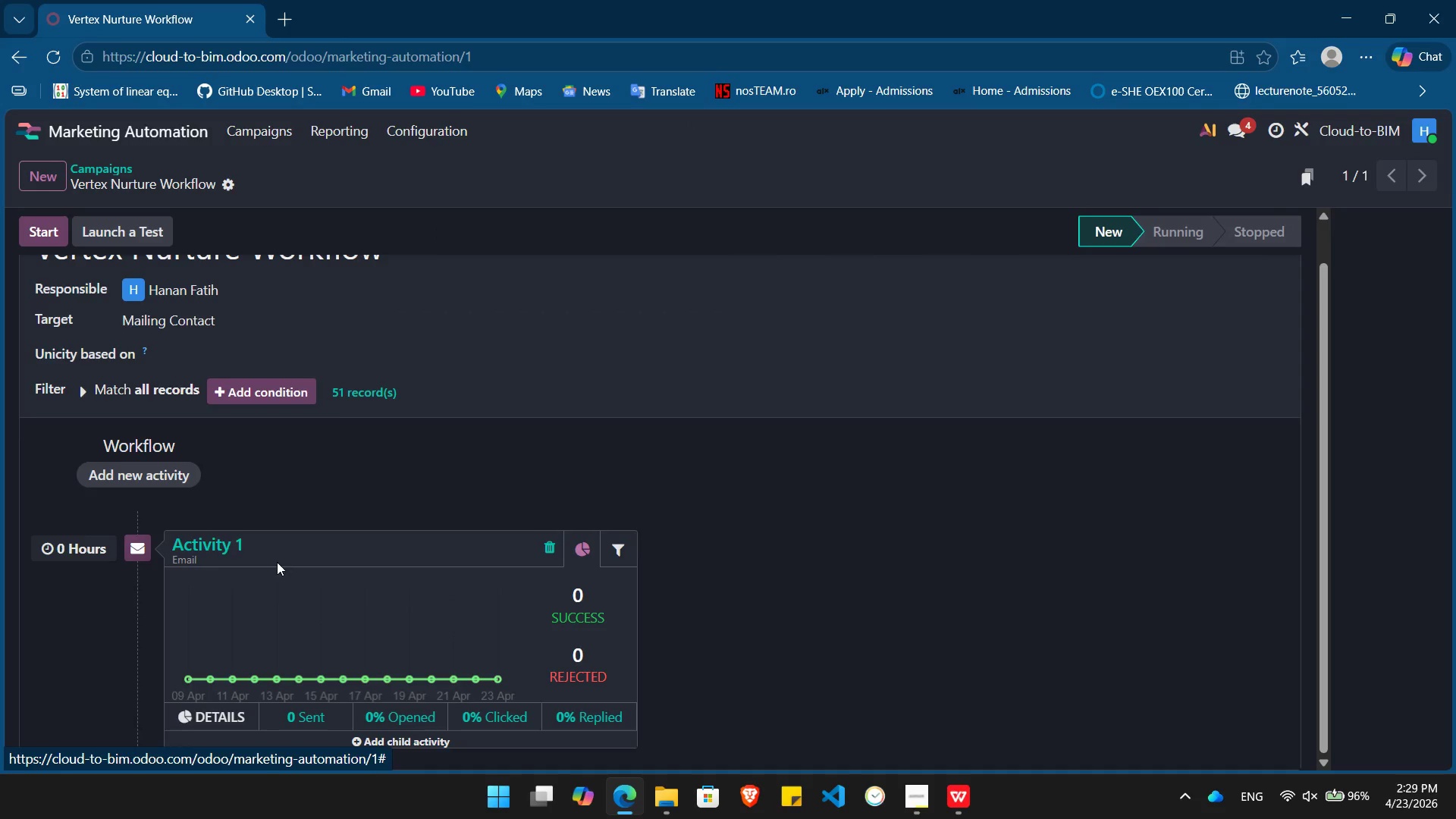 
left_click([215, 541])
 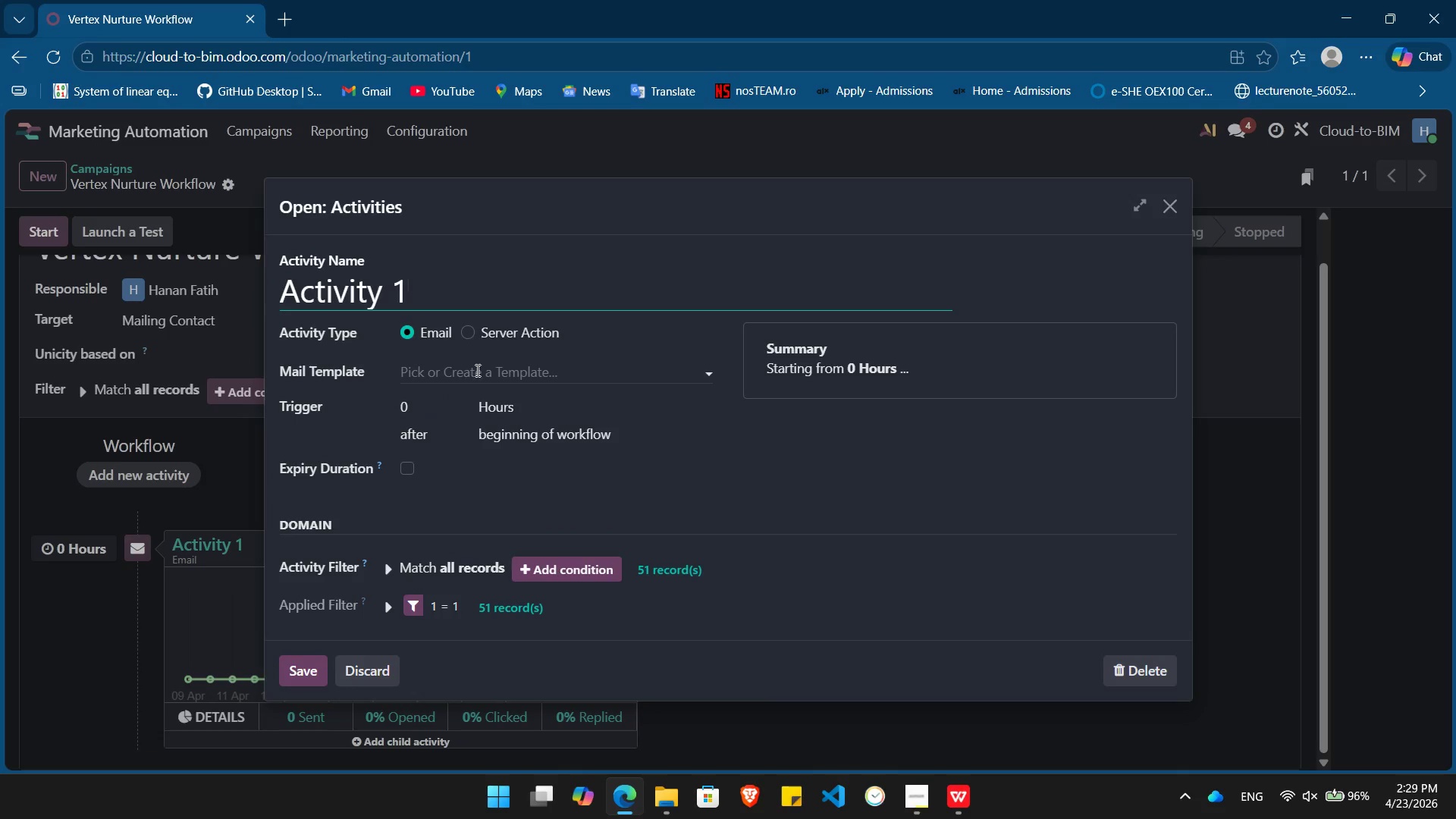 
left_click([482, 369])
 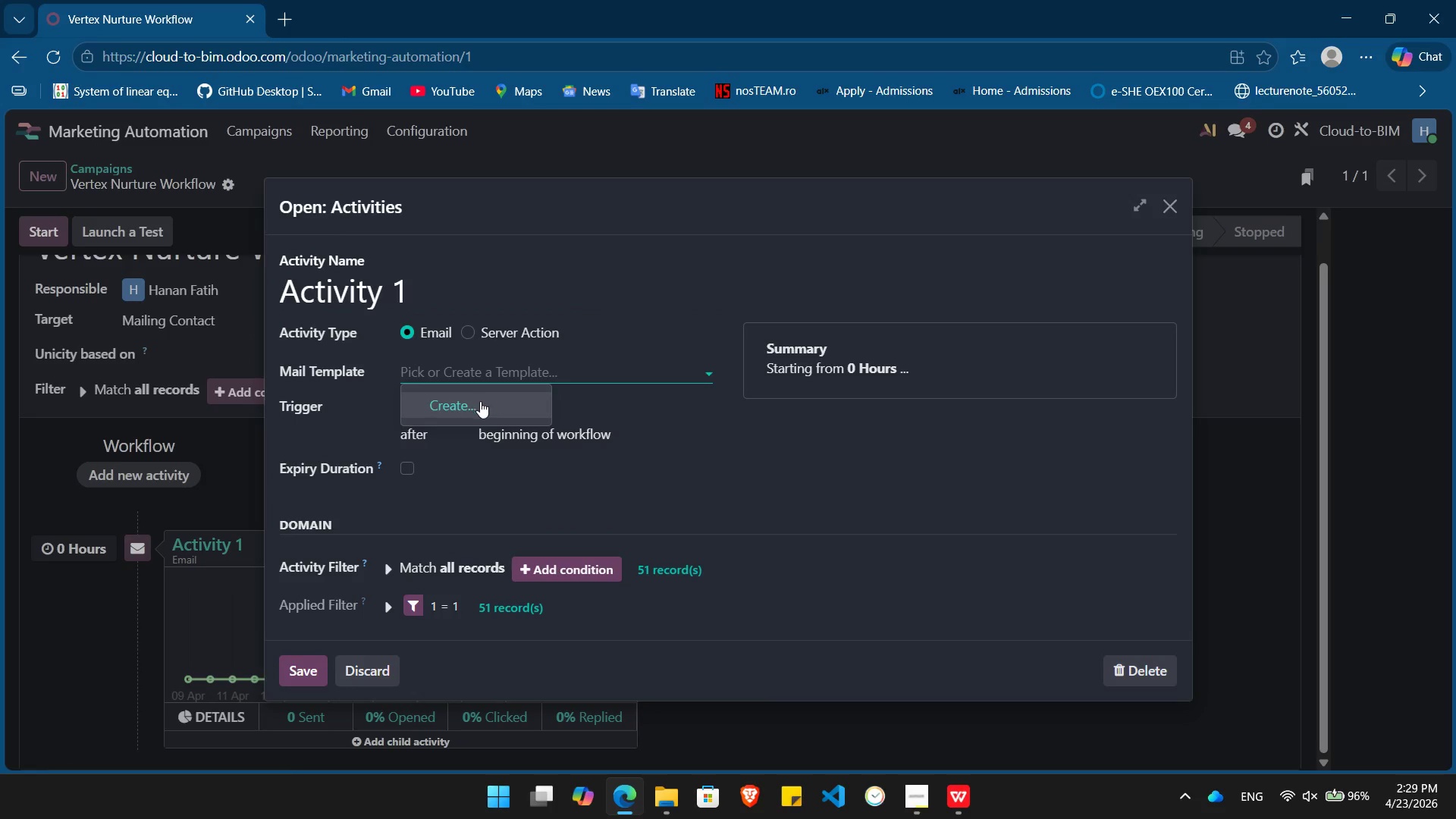 
left_click([480, 401])
 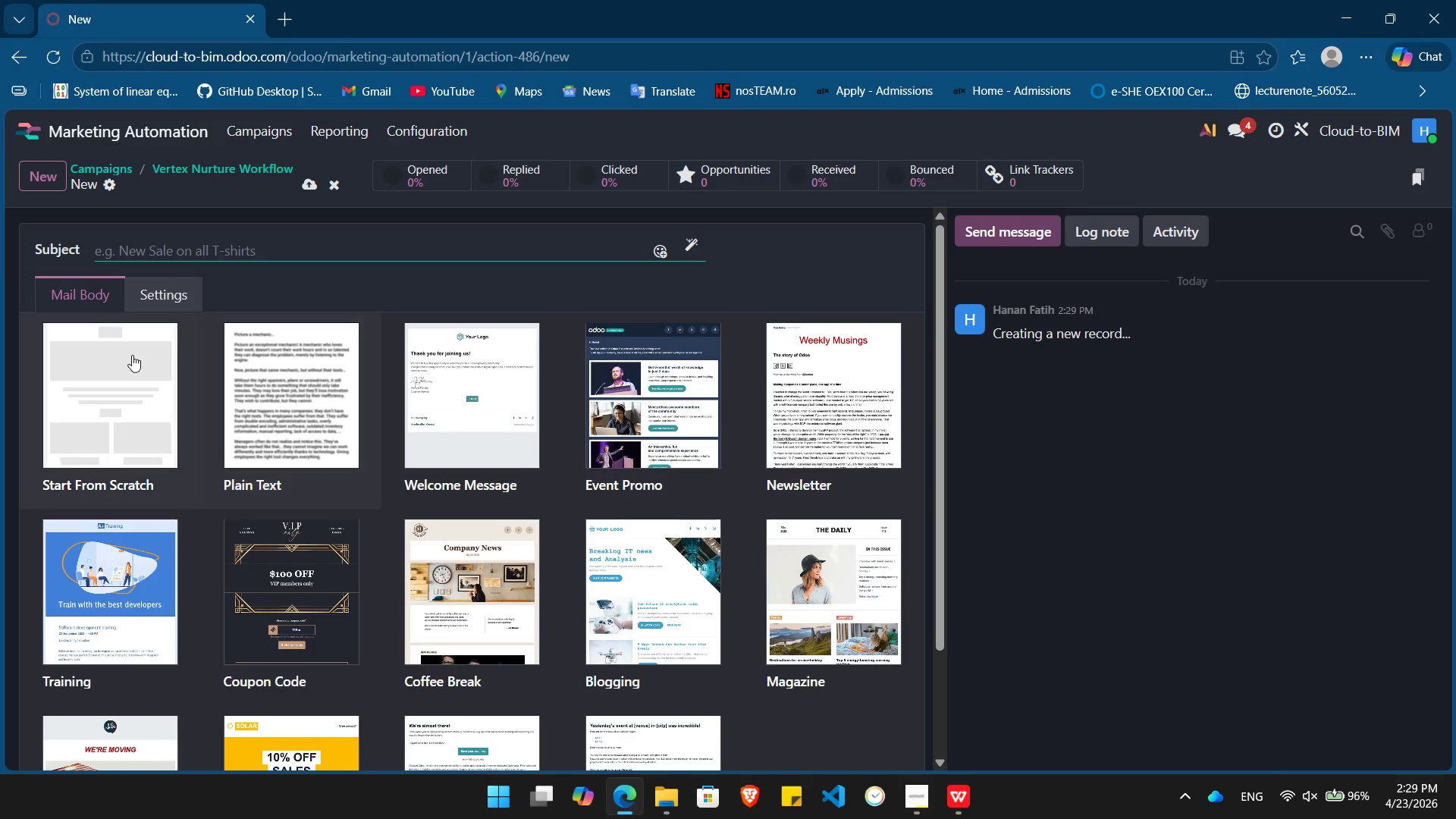 
left_click([107, 404])
 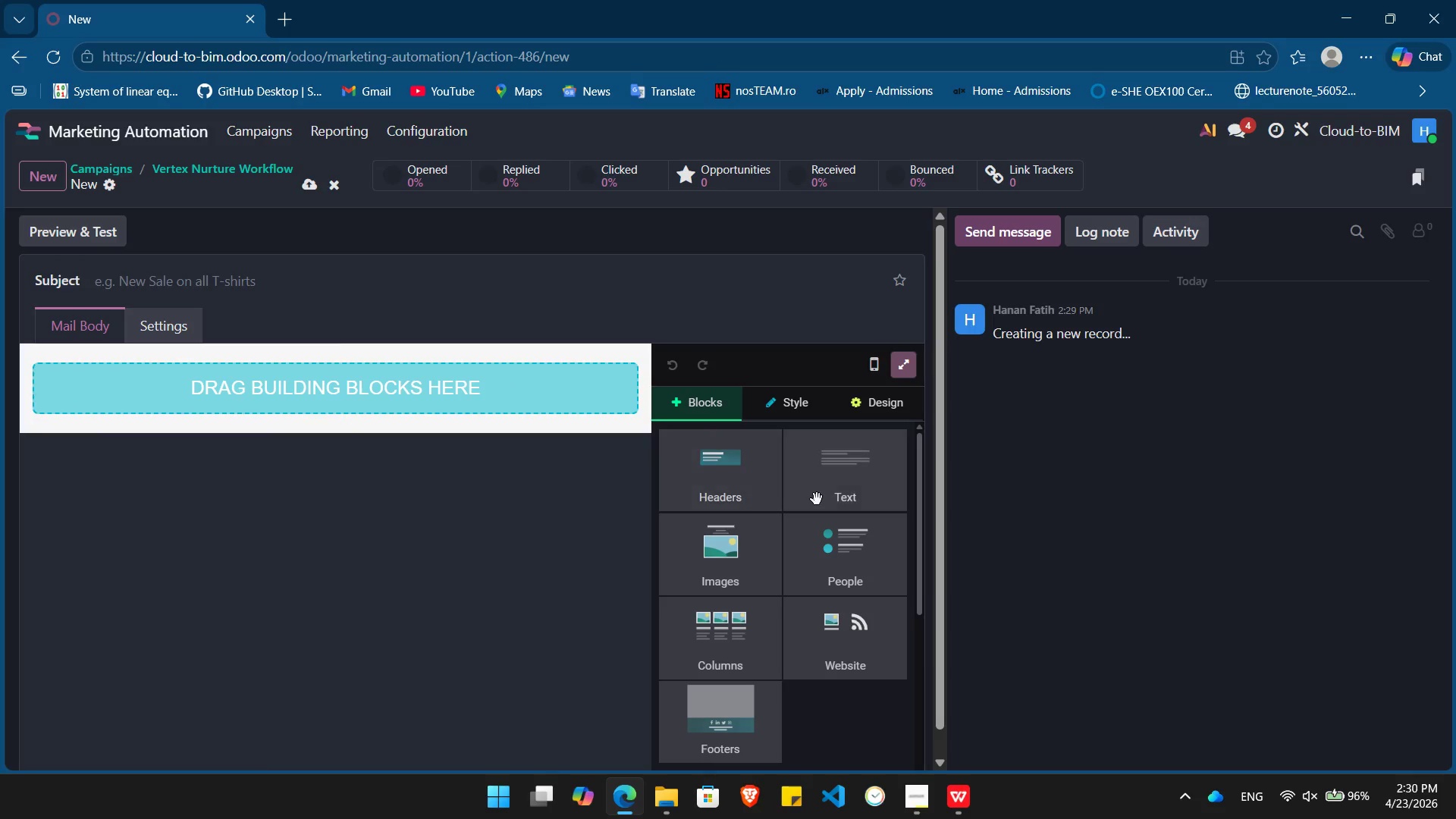 
left_click_drag(start_coordinate=[853, 491], to_coordinate=[271, 384])
 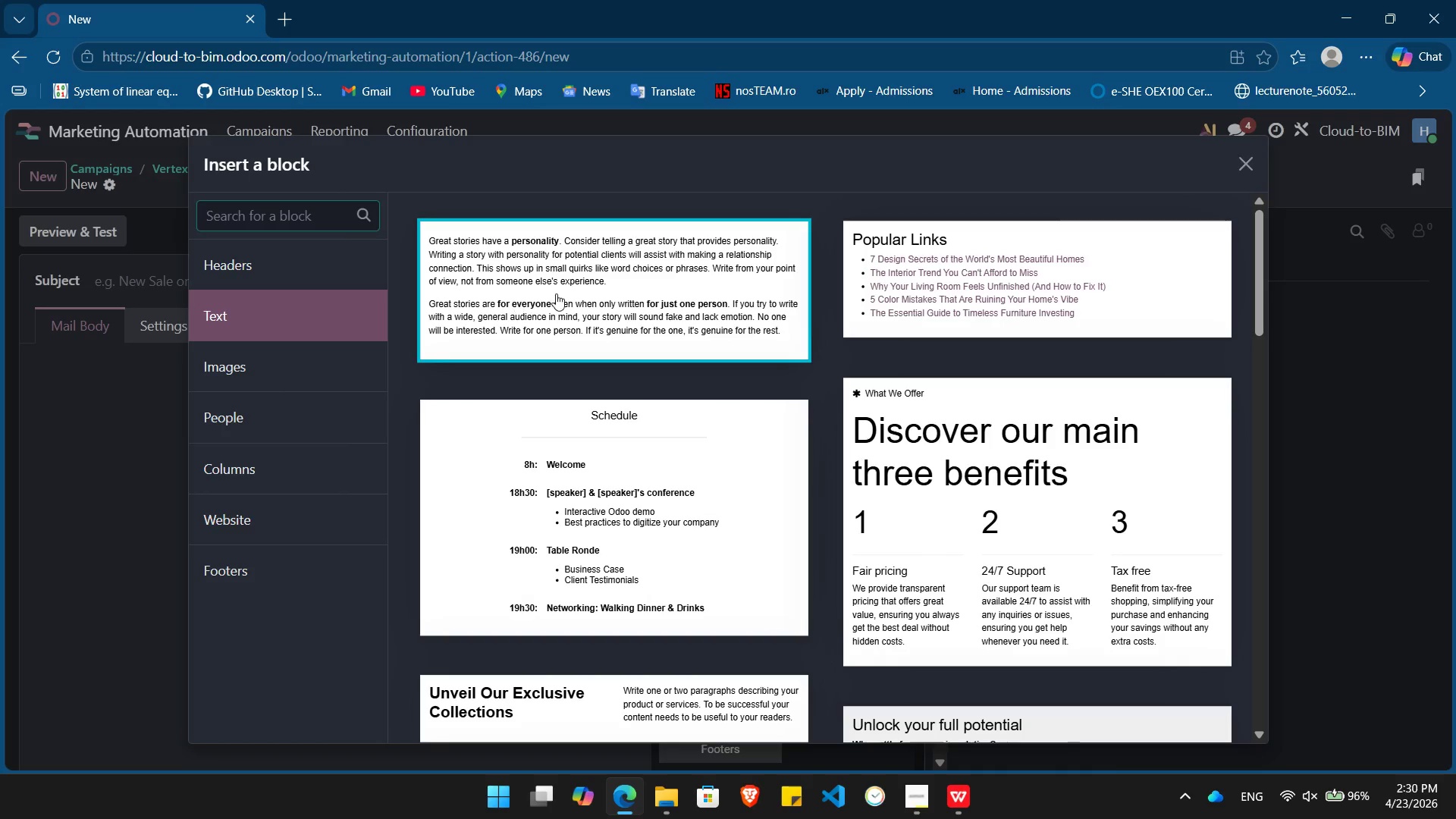 
left_click([556, 293])
 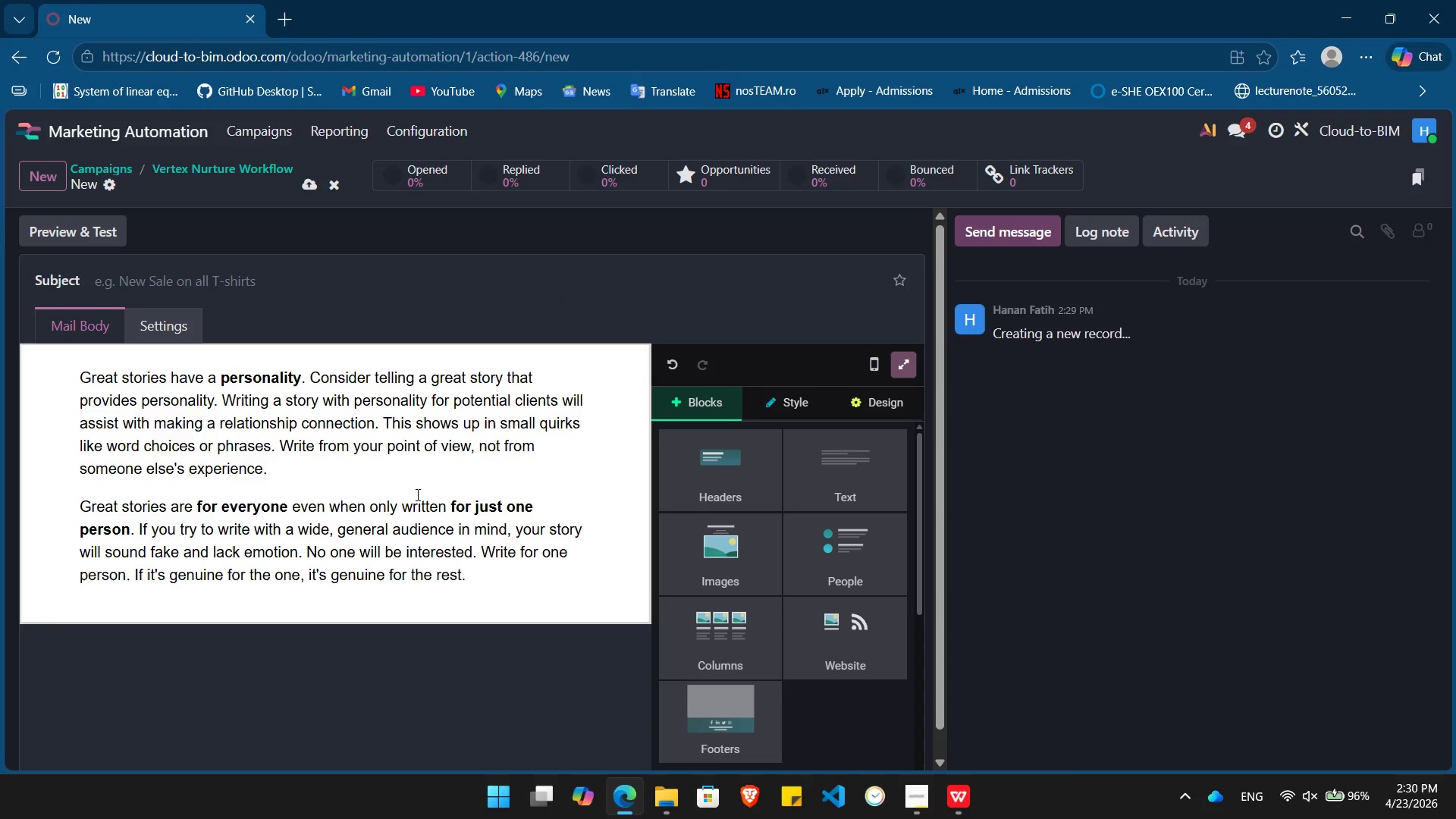 
left_click([416, 494])
 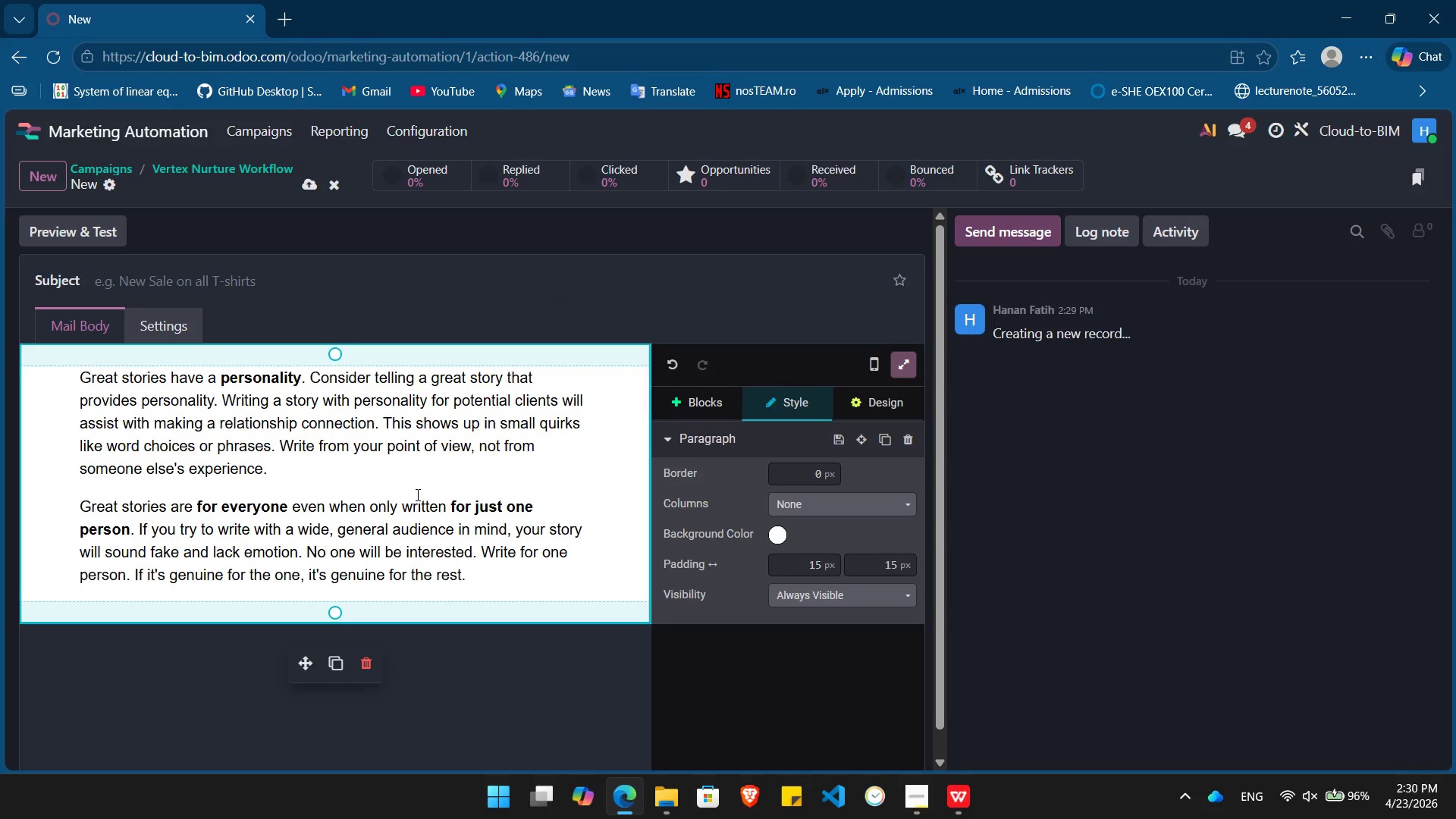 
key(Control+A)
 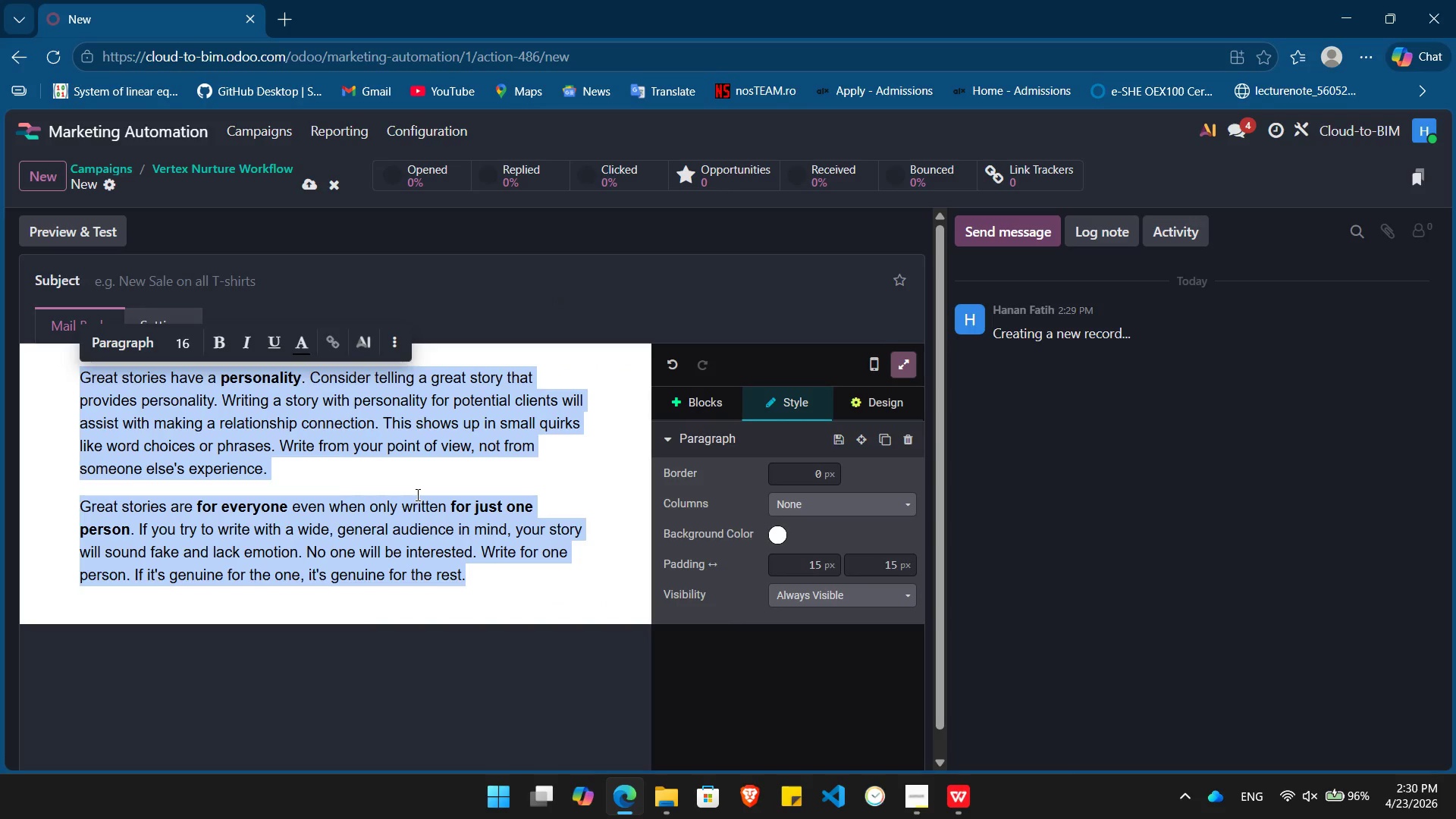 
key(Backspace)
 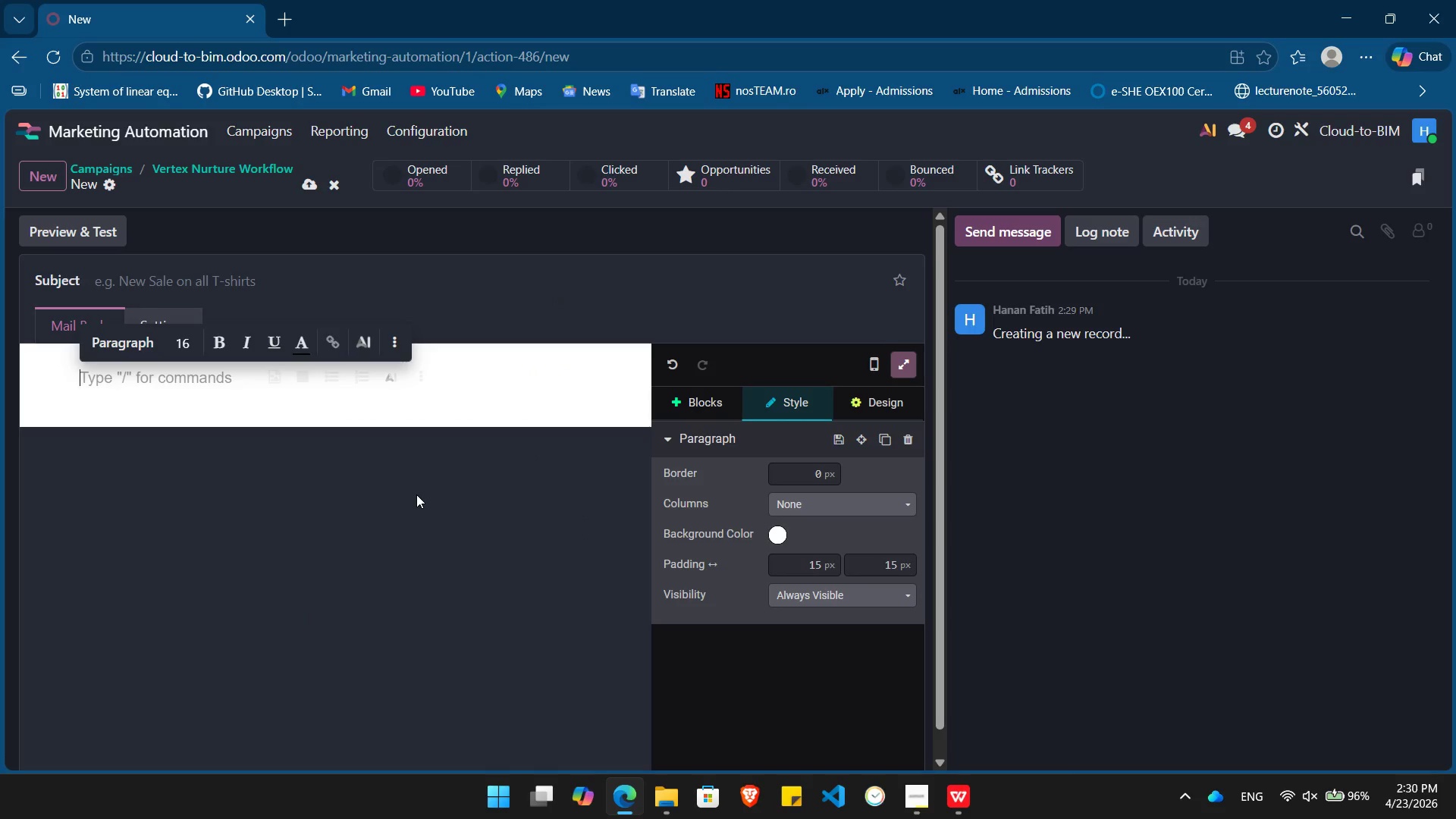 
wait(9.47)
 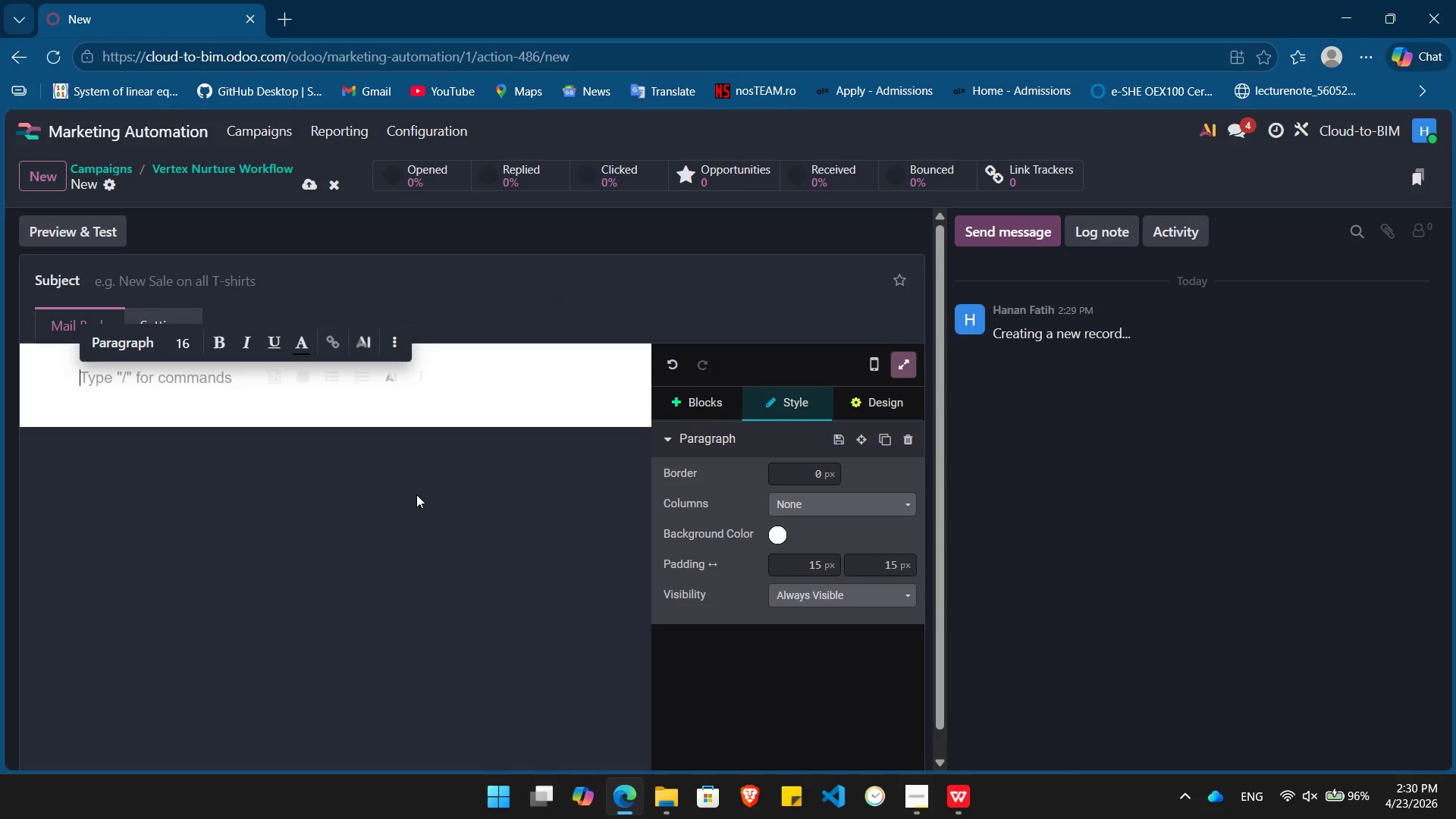 
key(Meta+V)
 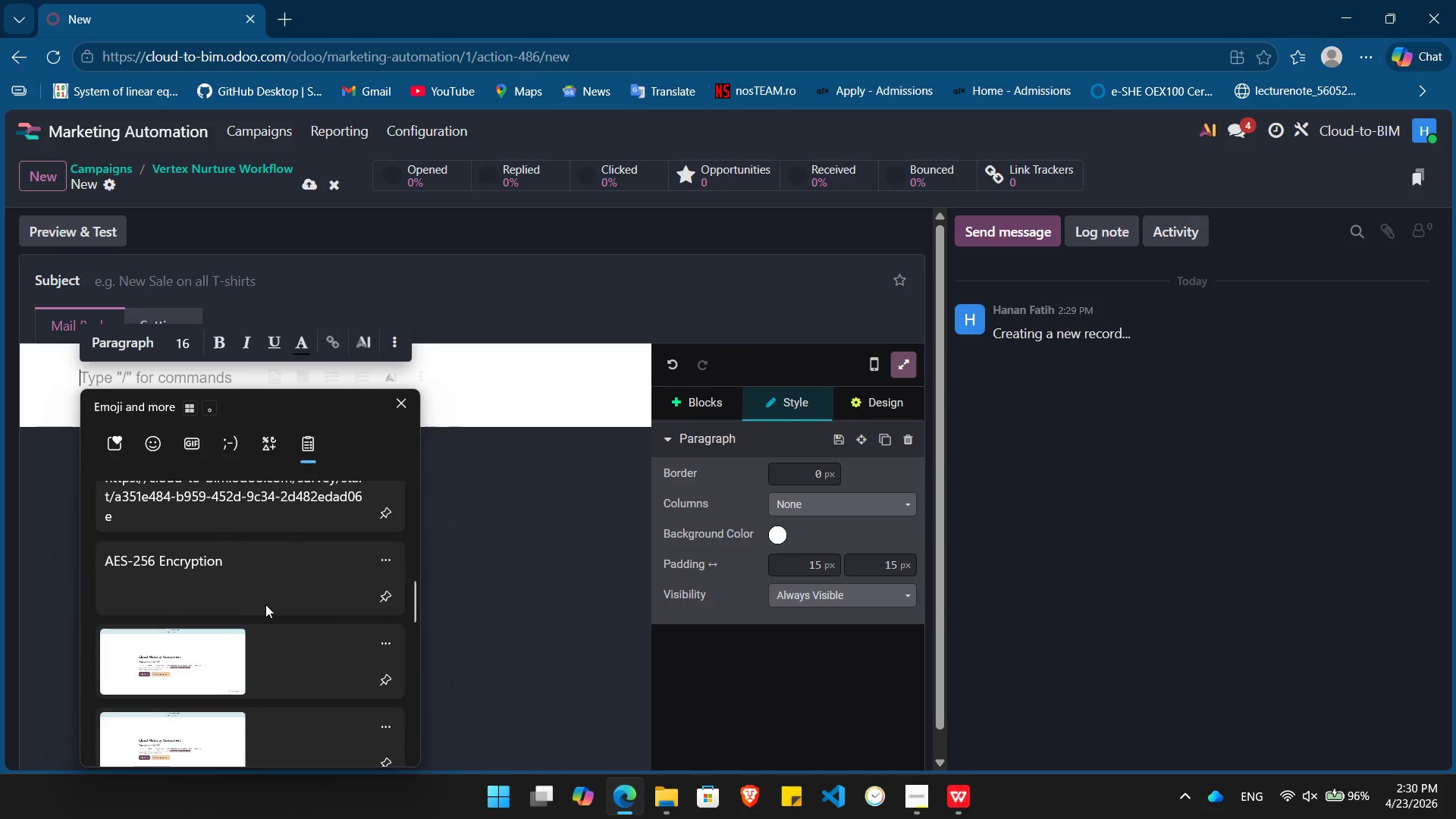 
wait(19.92)
 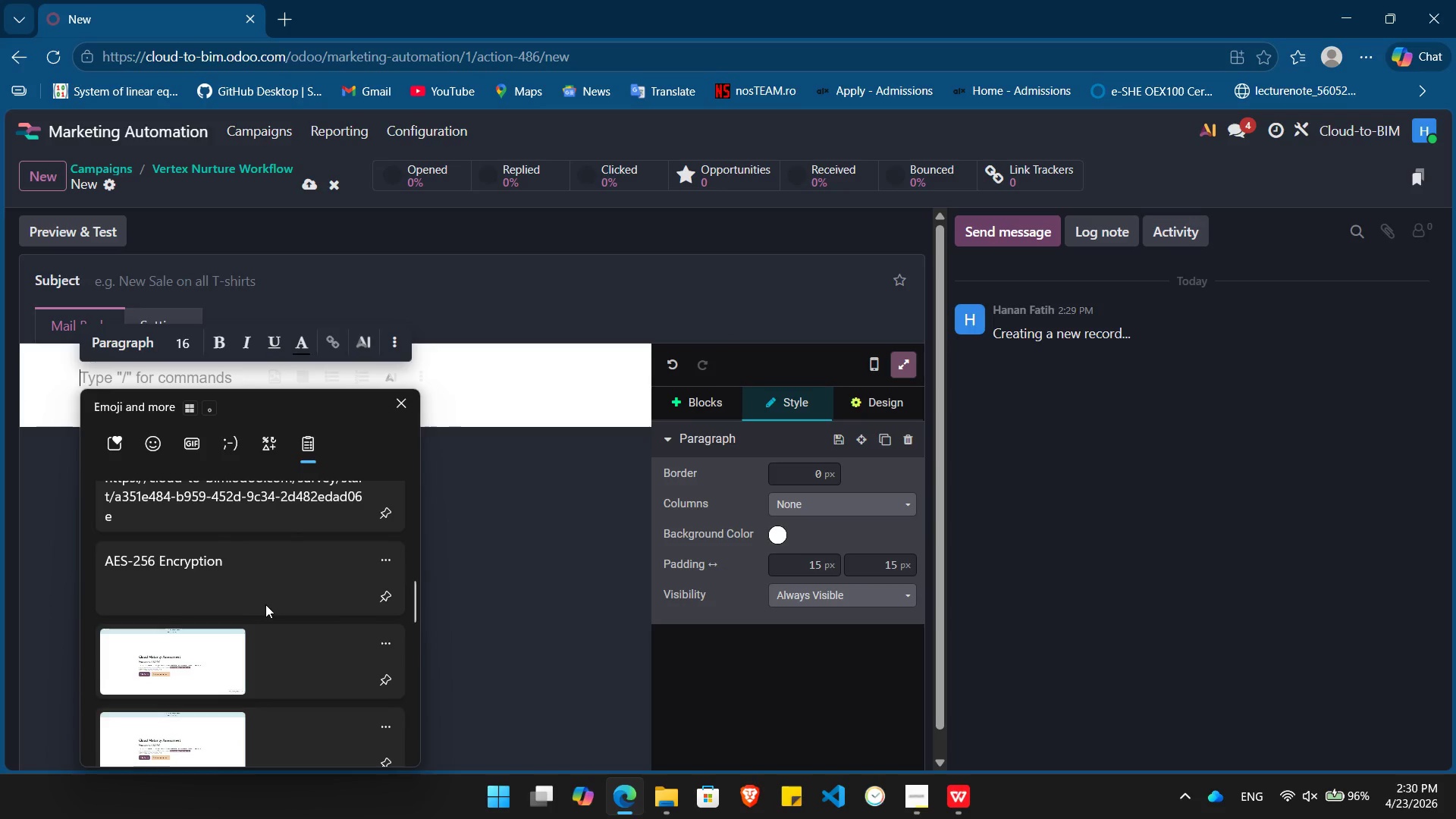 
left_click([224, 695])
 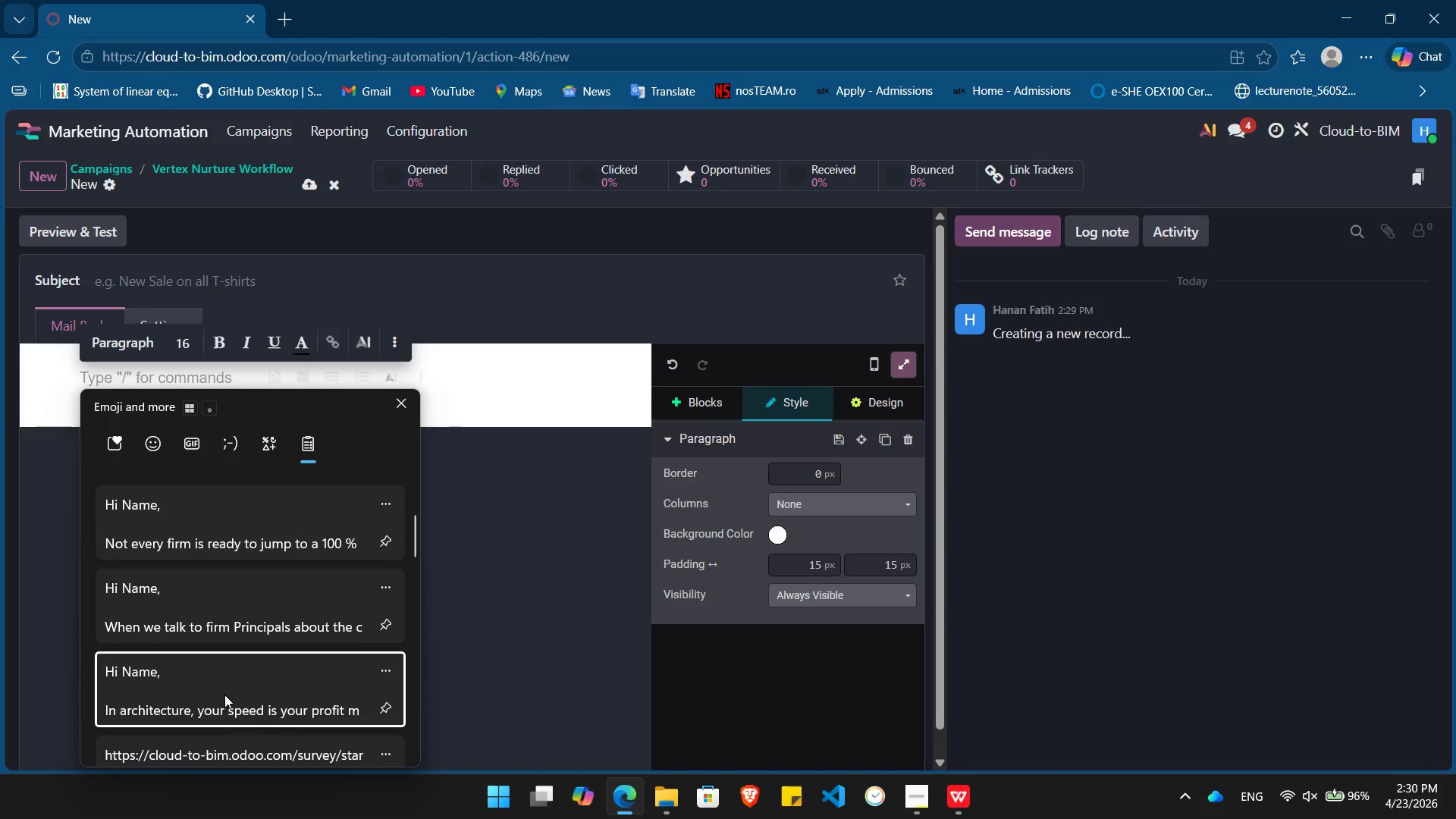 
key(Control+ControlLeft)
 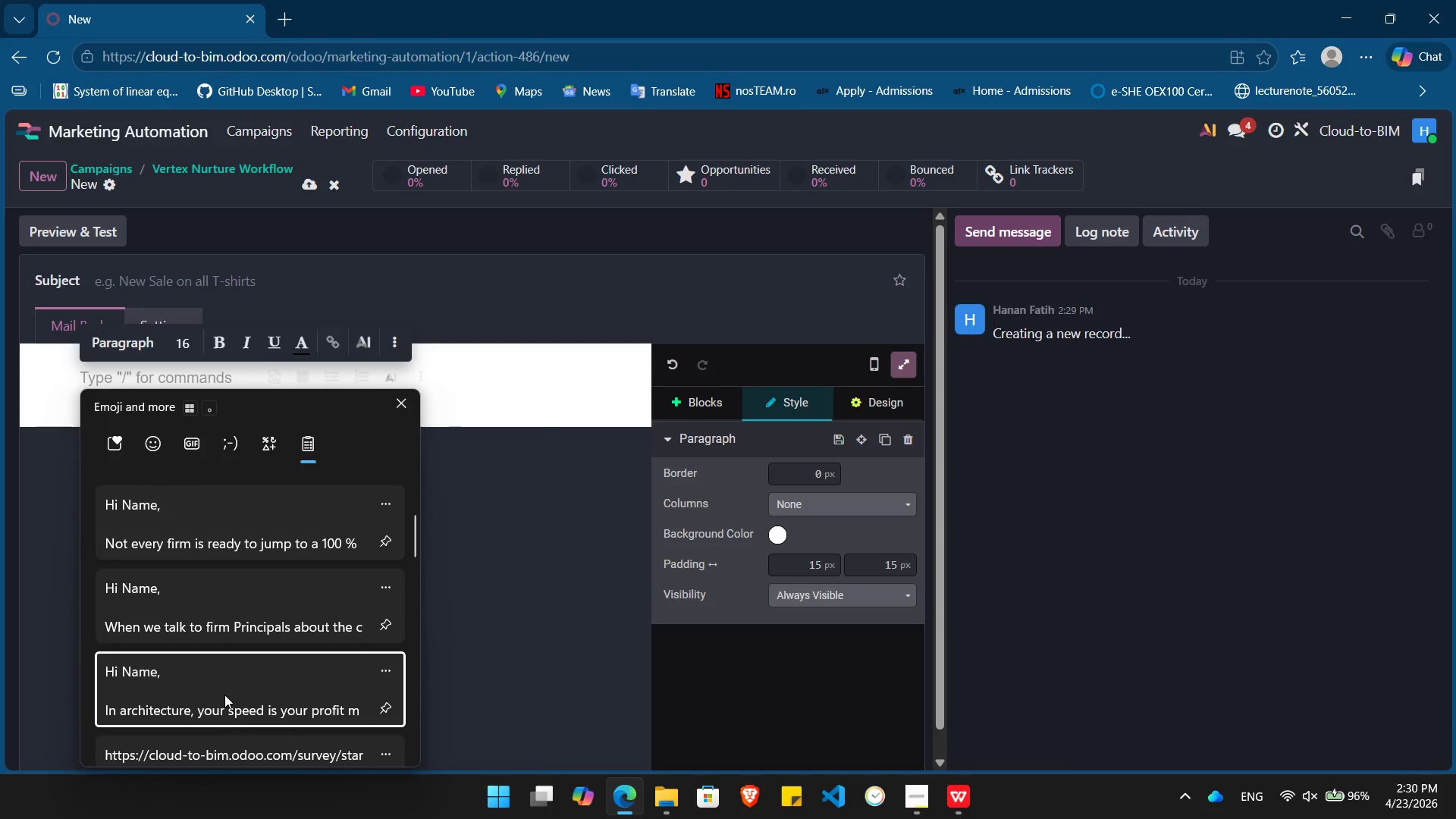 
hold_key(key=V, duration=8.95)
 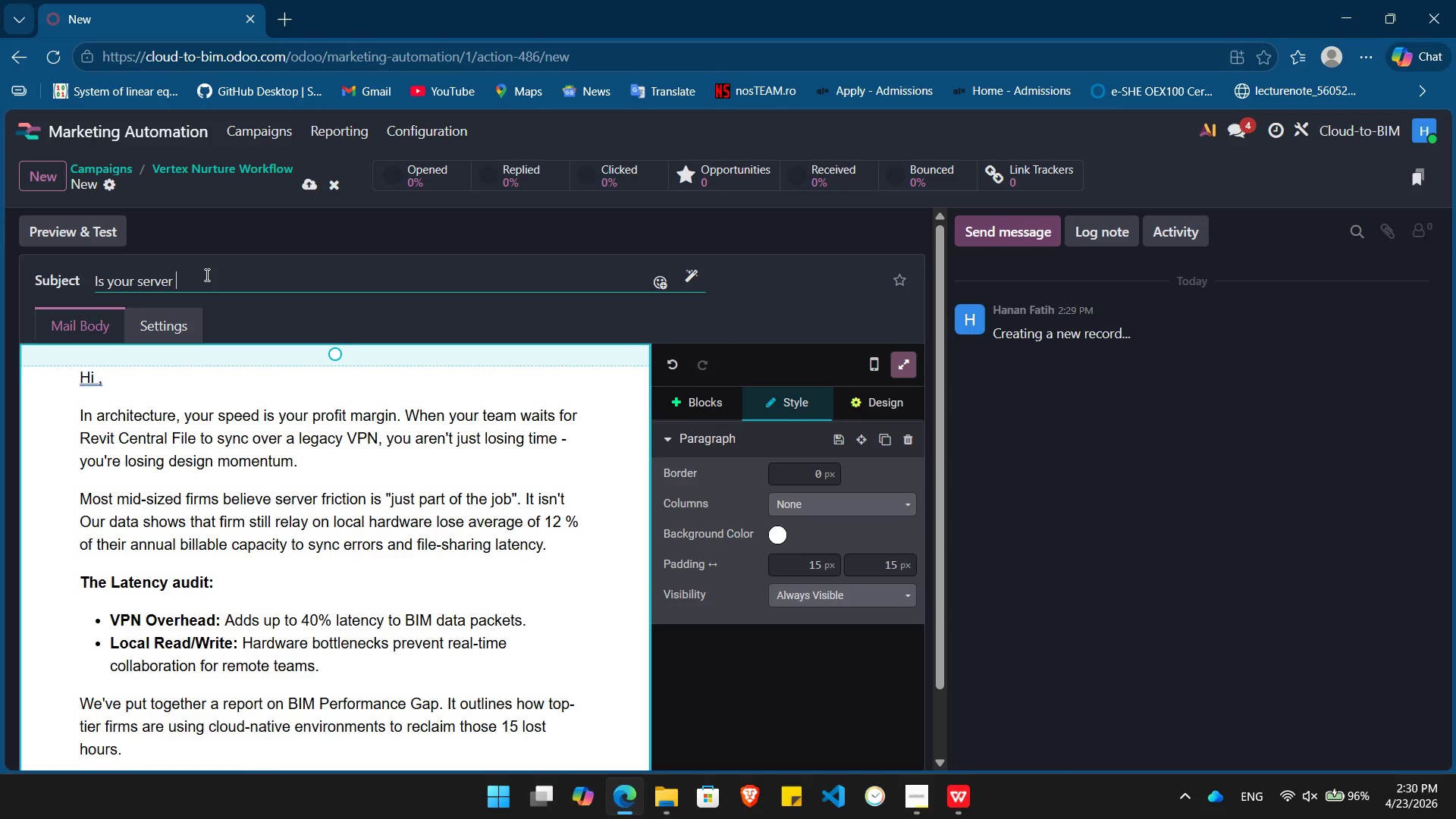 
left_click([206, 275])
 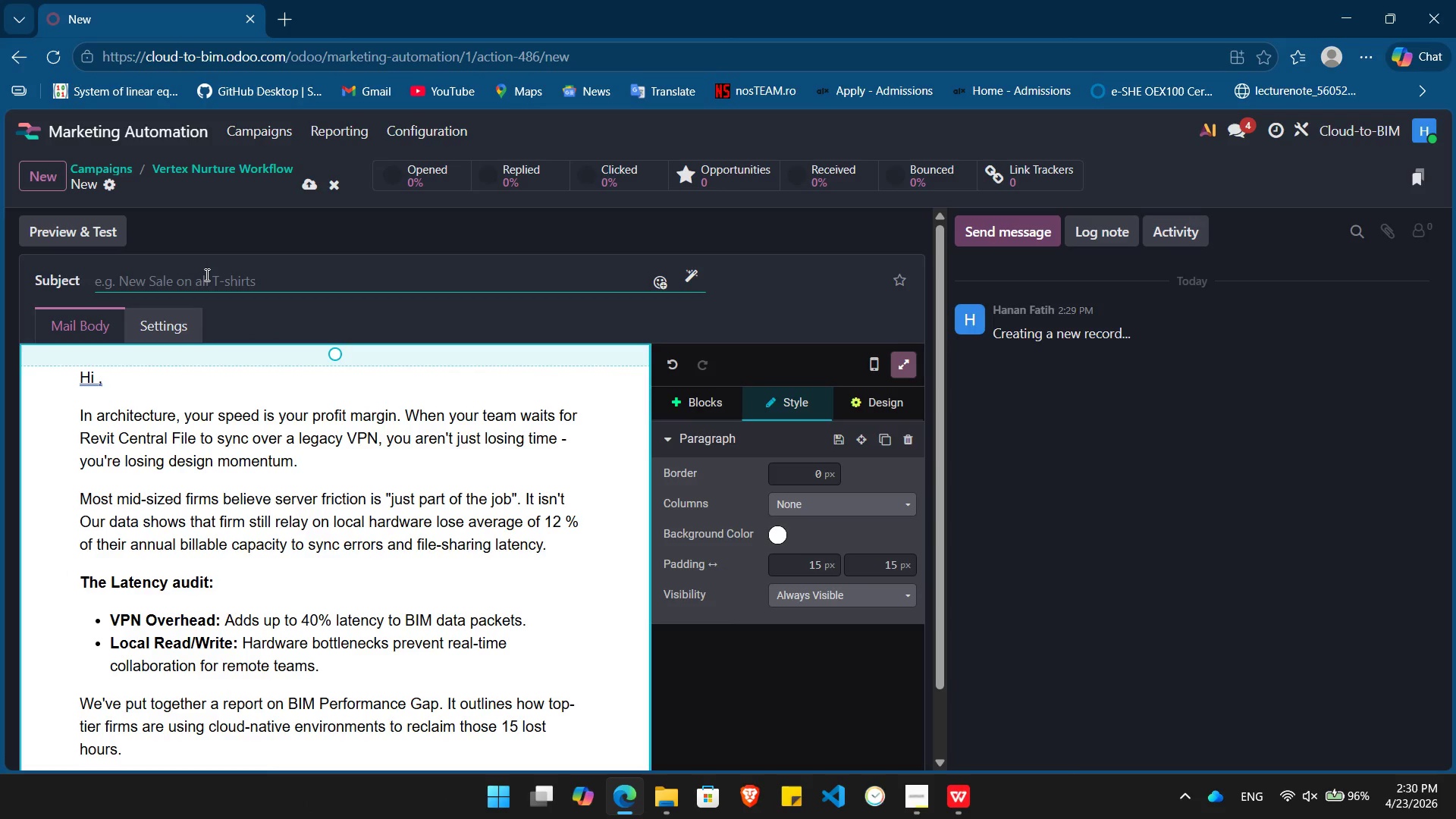 
type(Is your serer costig)
key(Backspace)
type(ng you 15 biliable hurs a week?)
 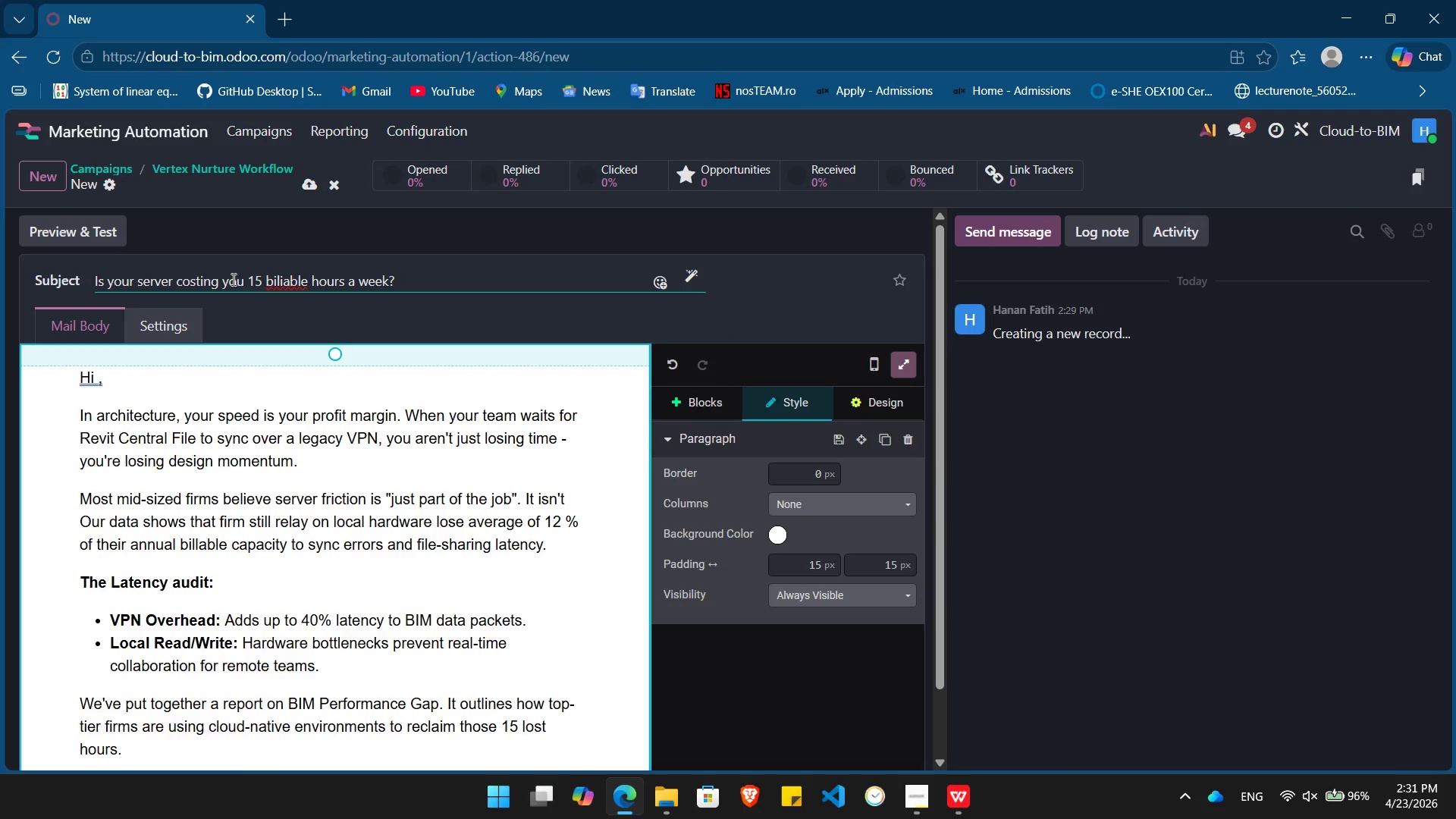 
left_click([293, 281])
 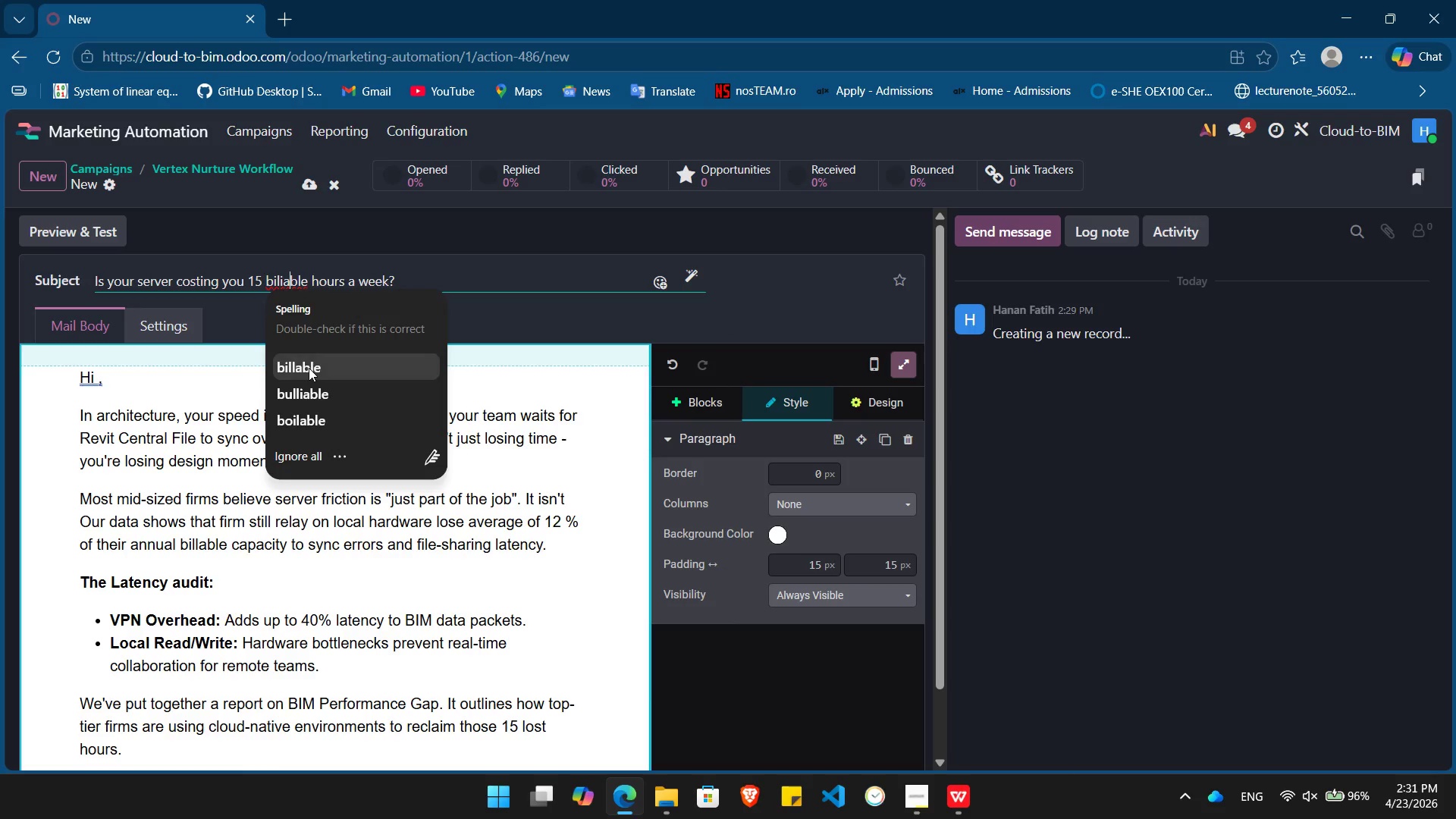 
left_click([309, 368])
 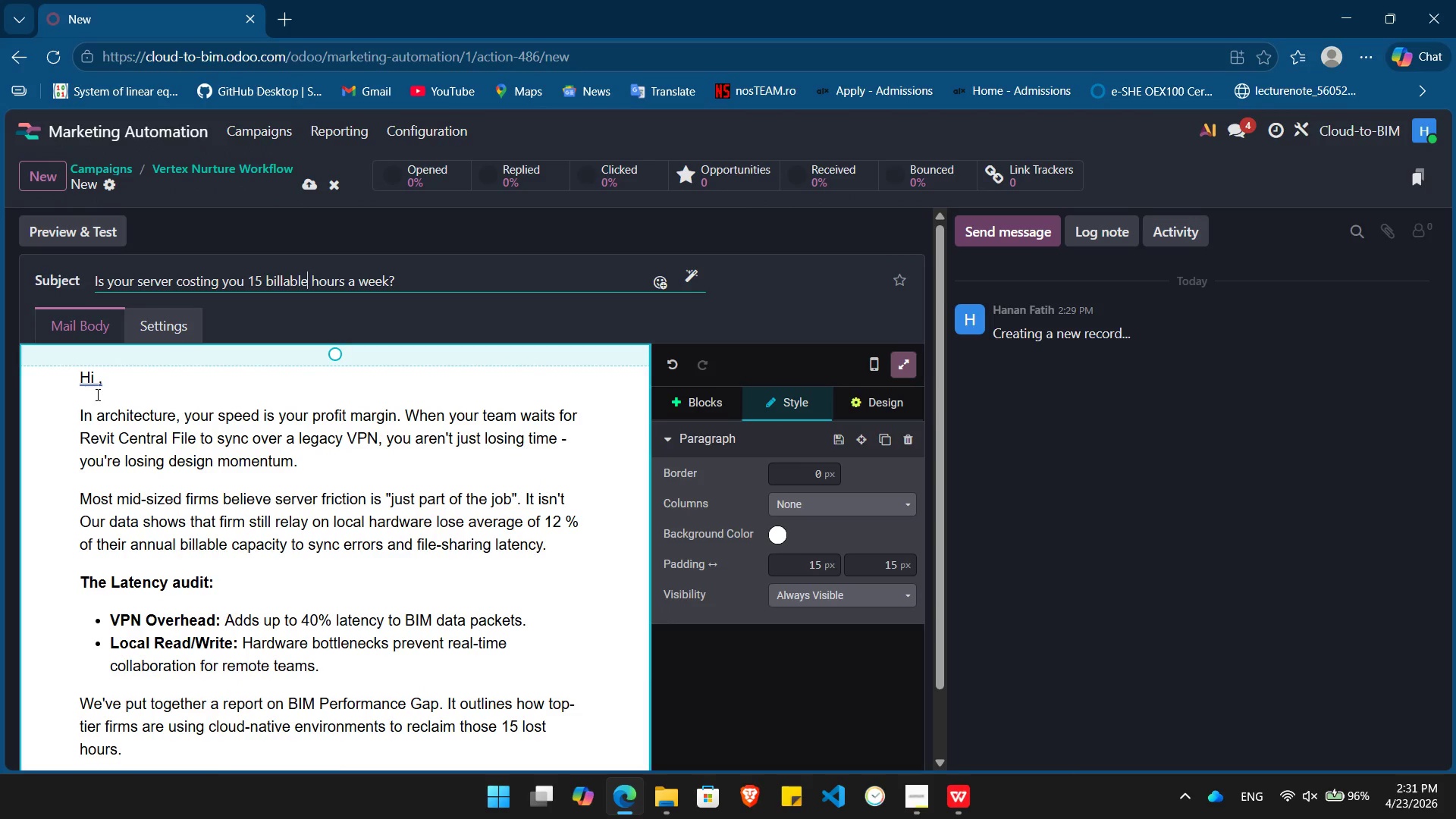 
left_click([96, 376])
 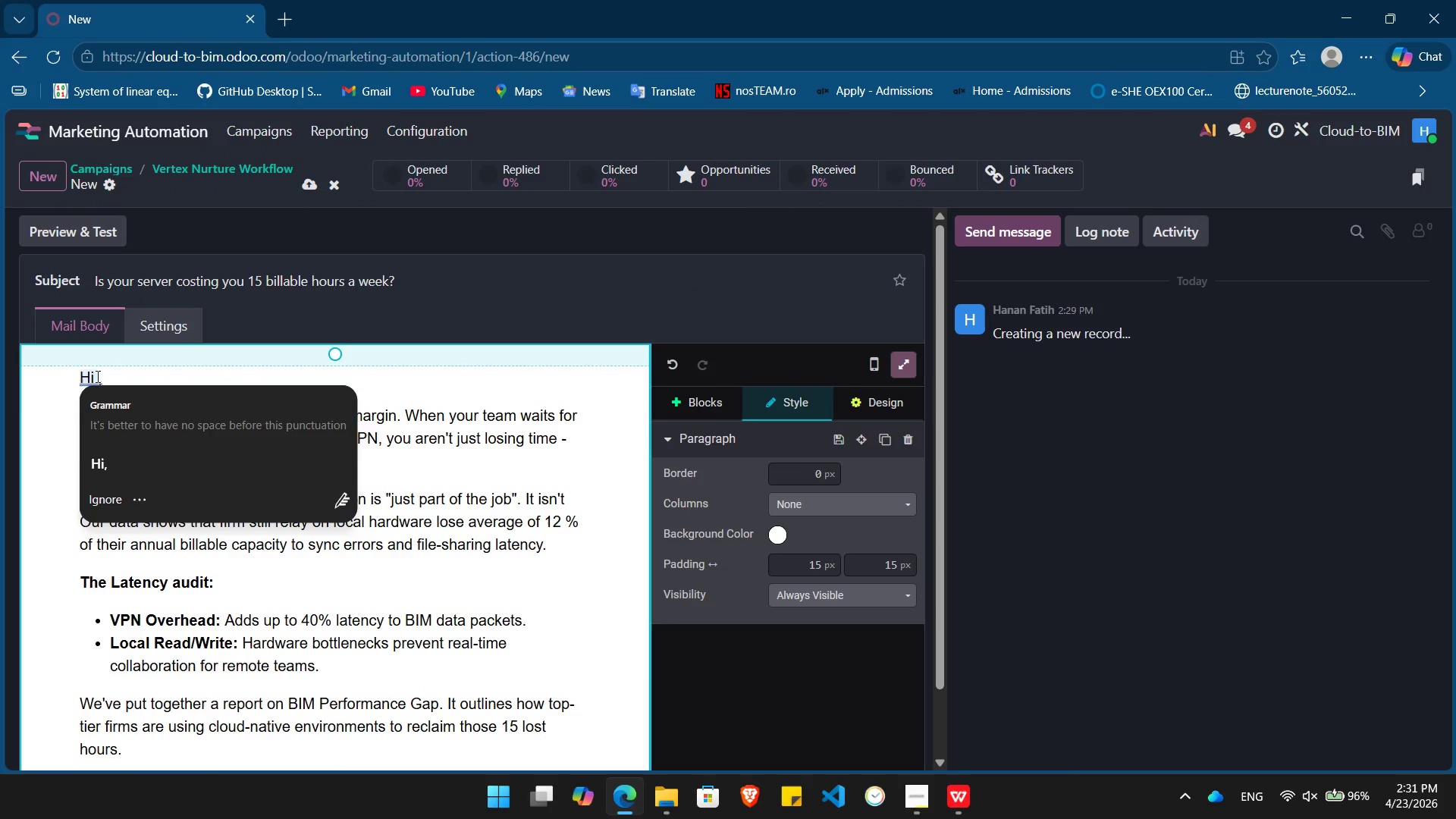 
key(Slash)
 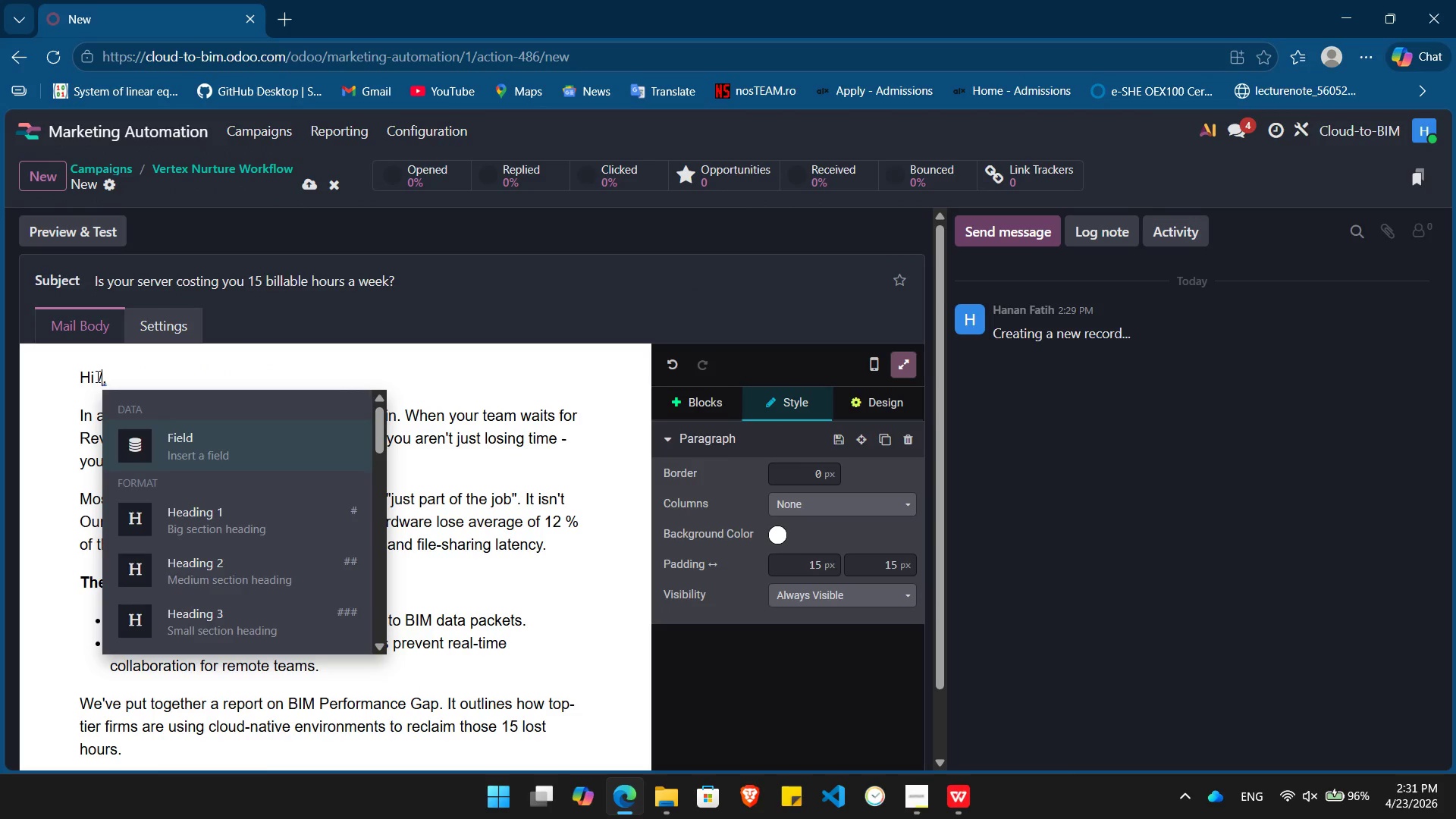 
key(Enter)
 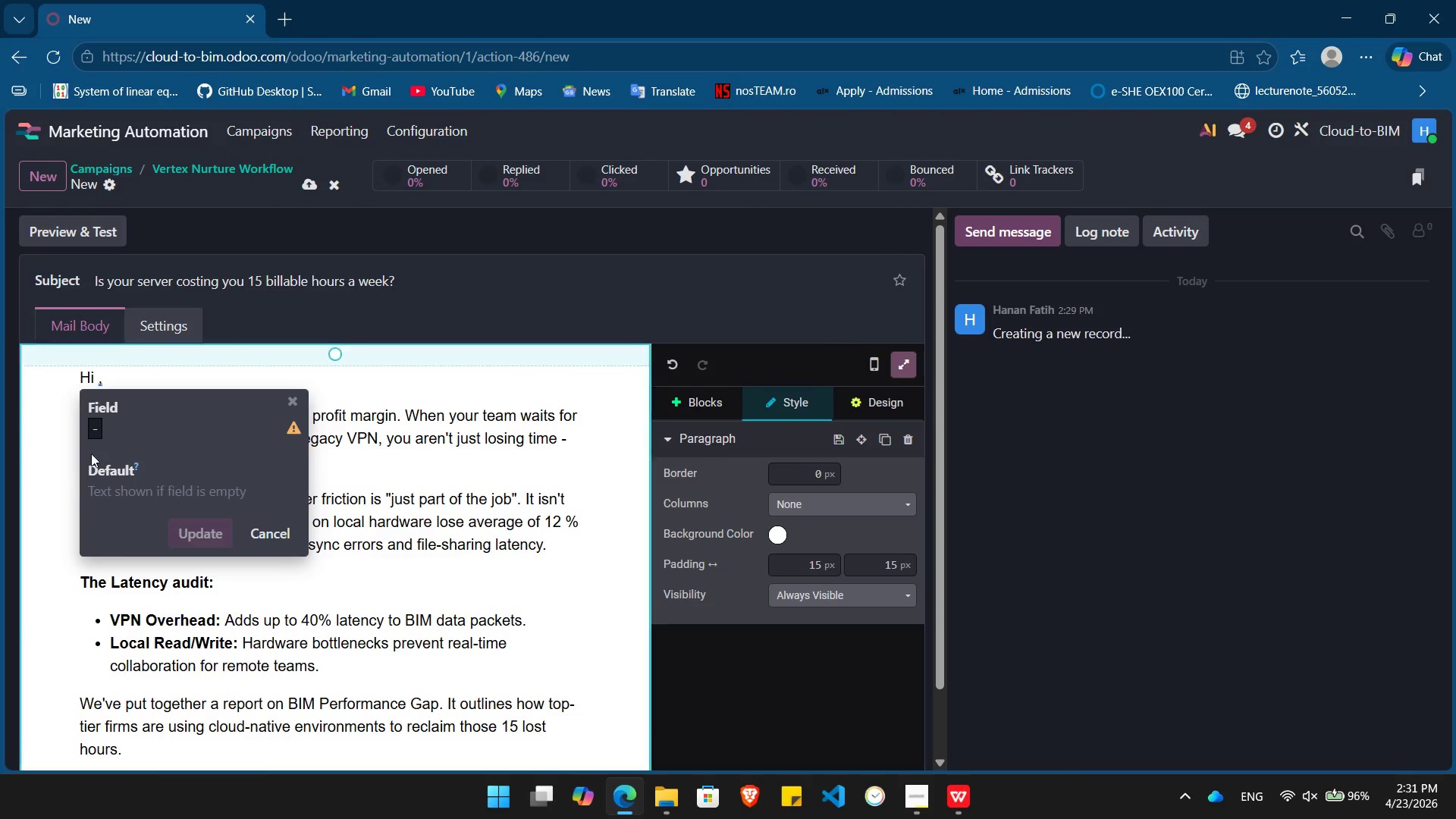 
left_click([99, 425])
 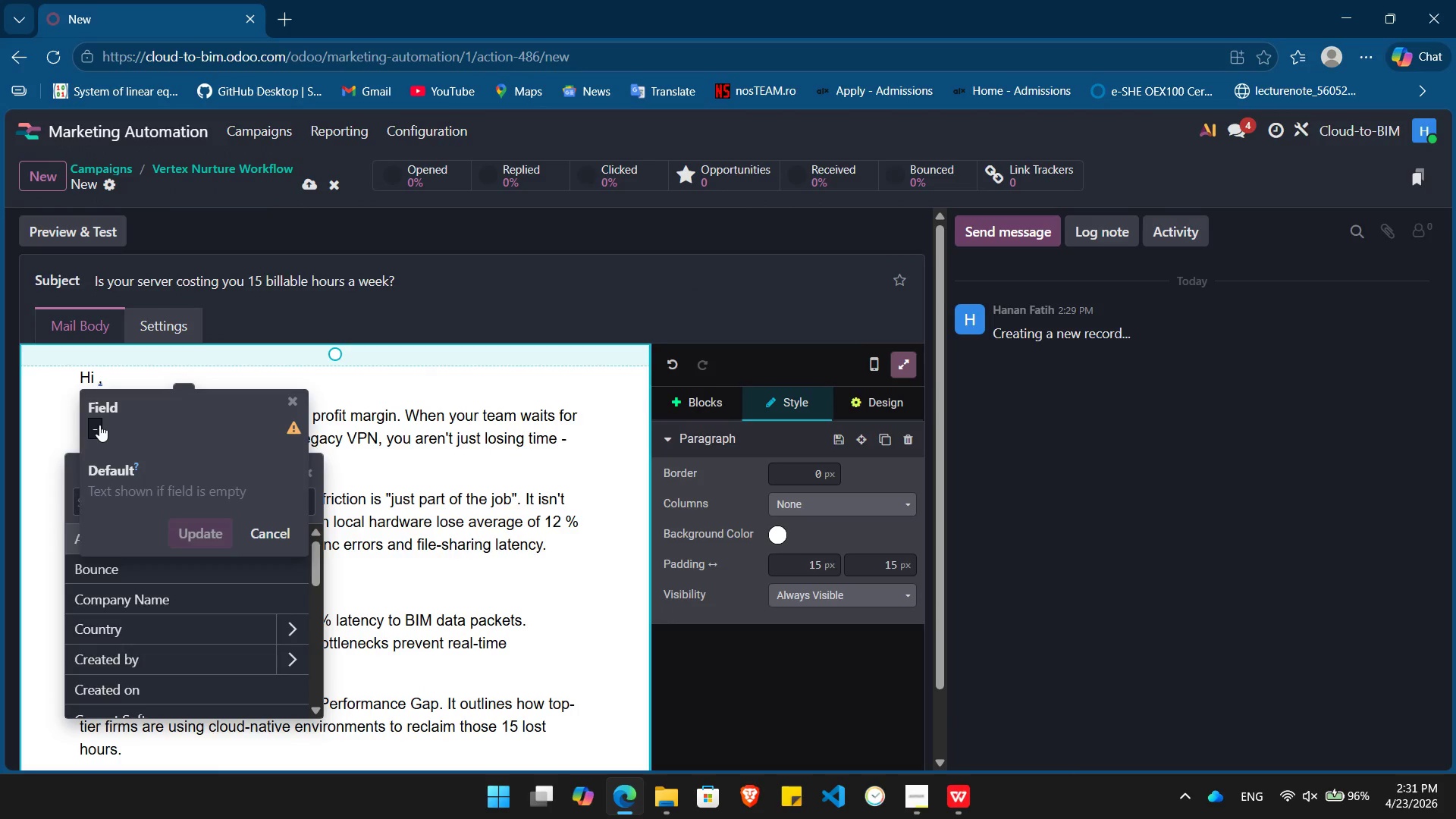 
type(Name)
 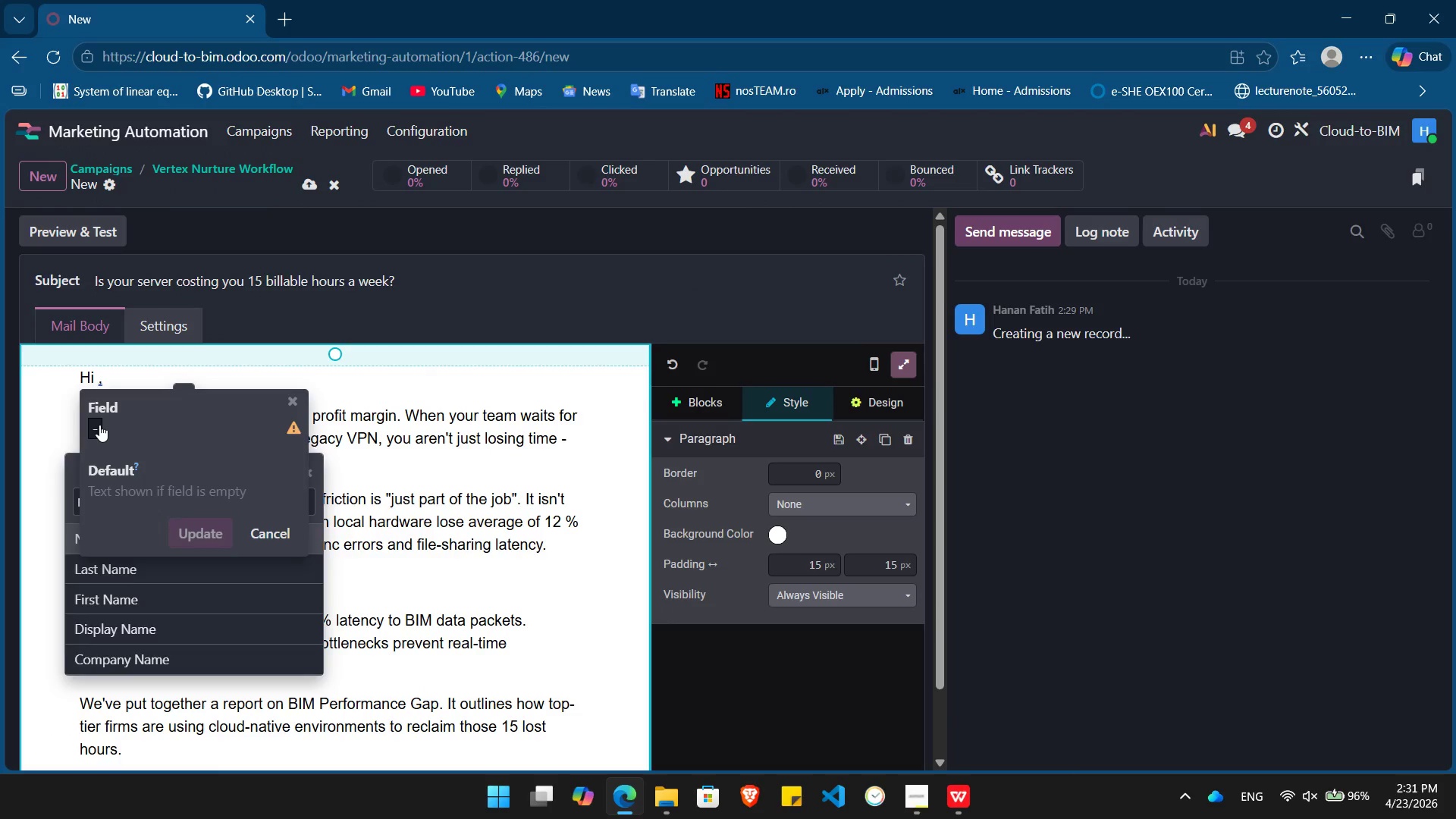 
key(Enter)
 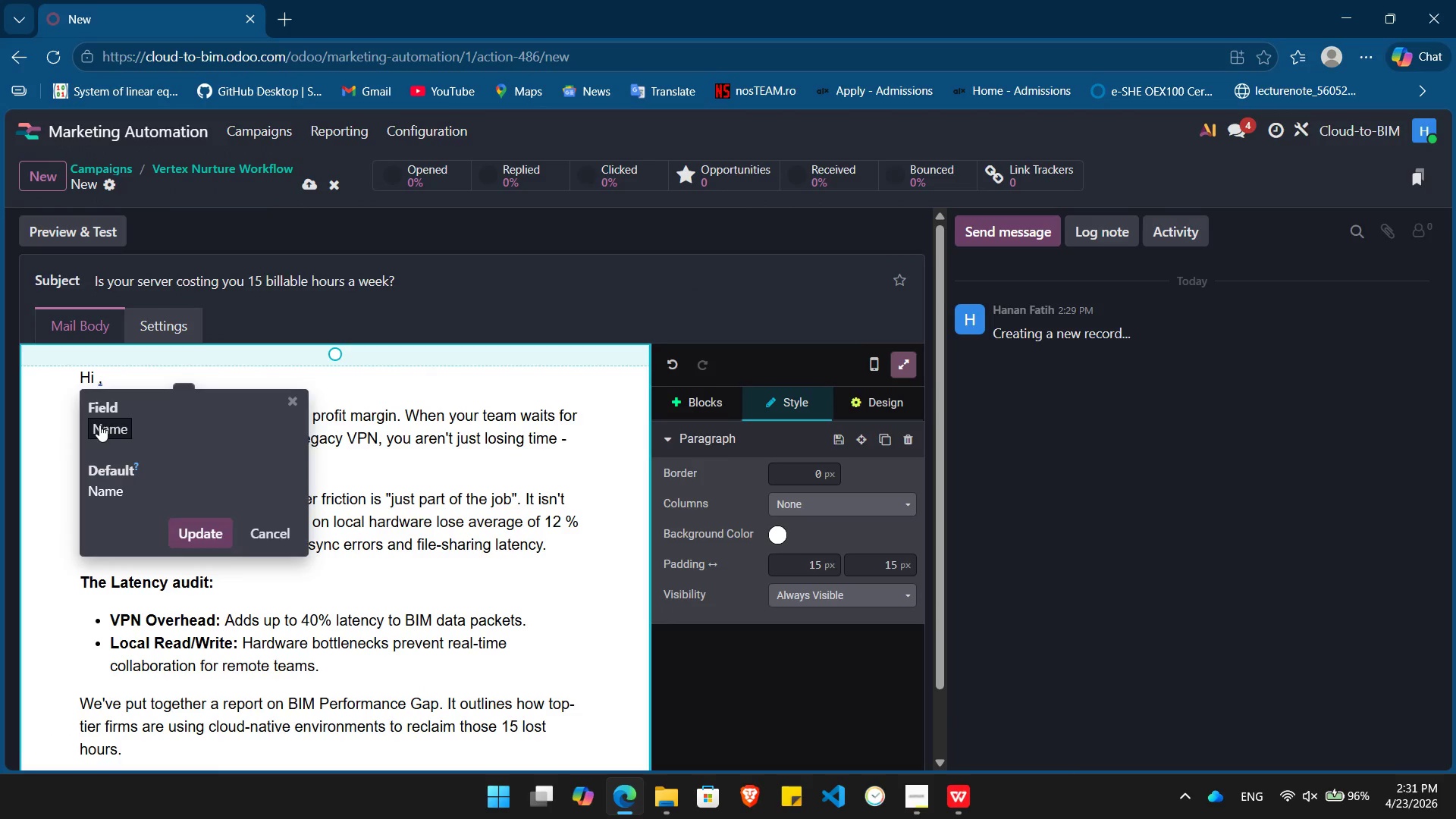 
key(Enter)
 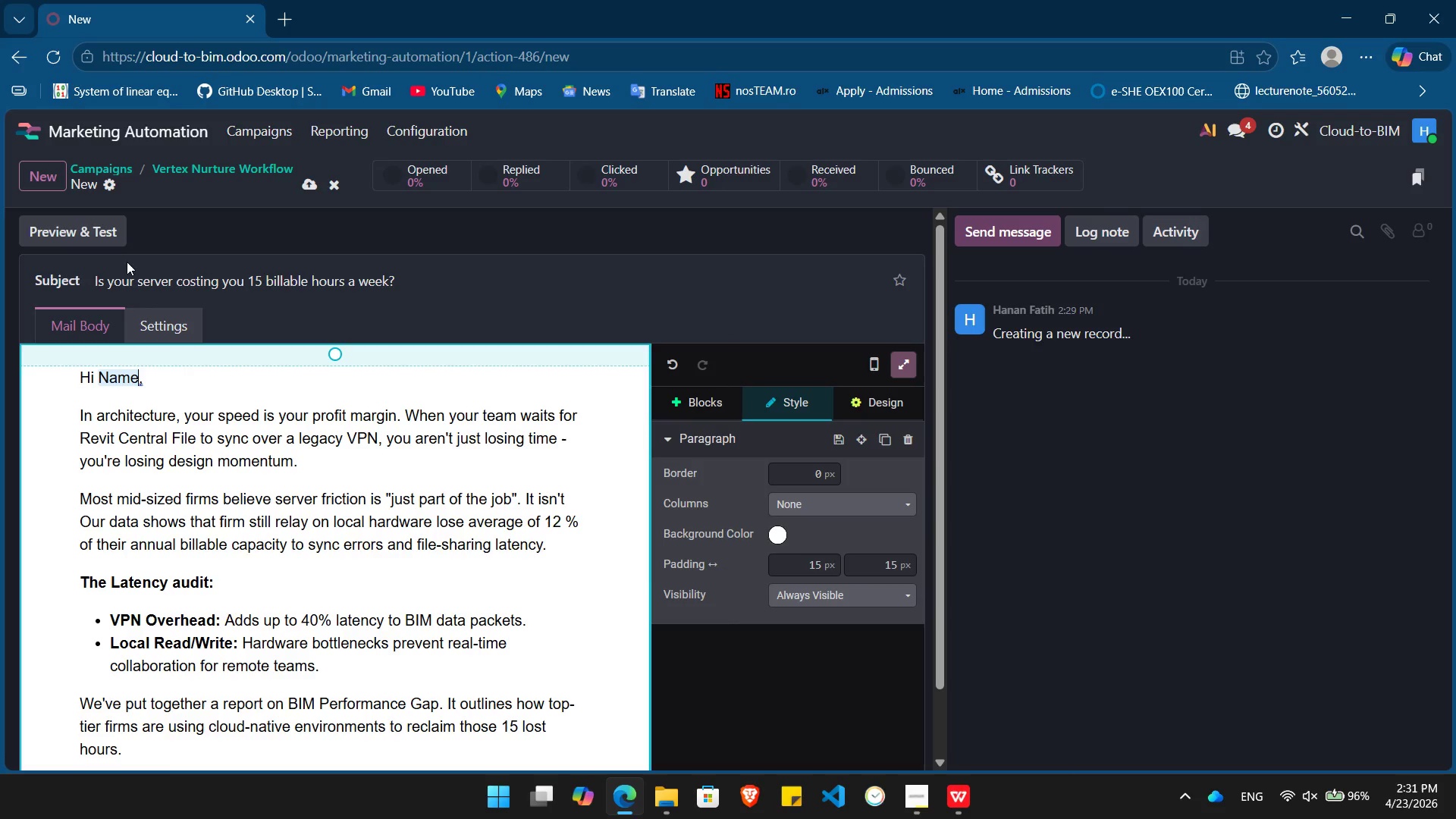 
wait(9.59)
 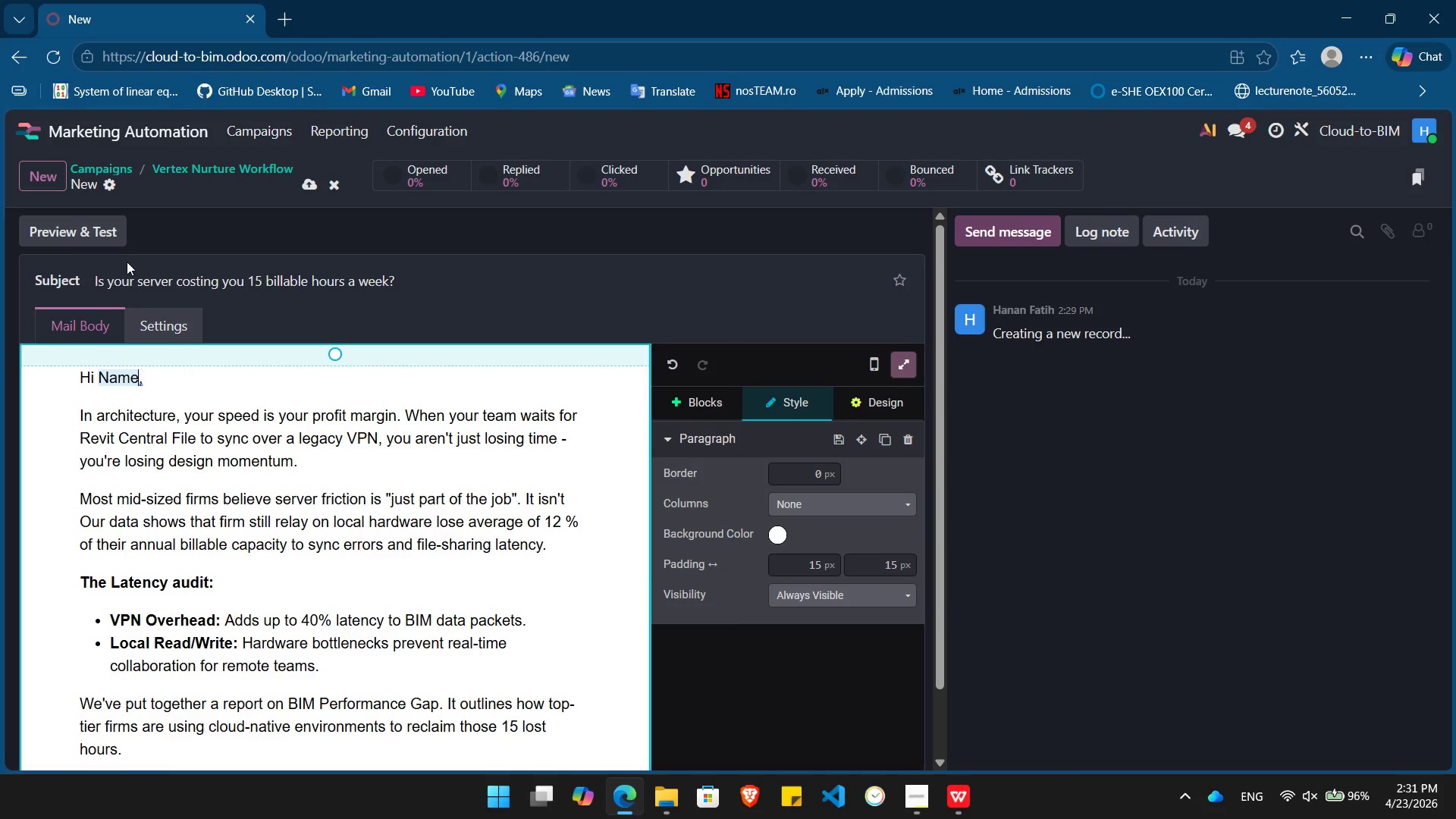 
left_click([268, 138])
 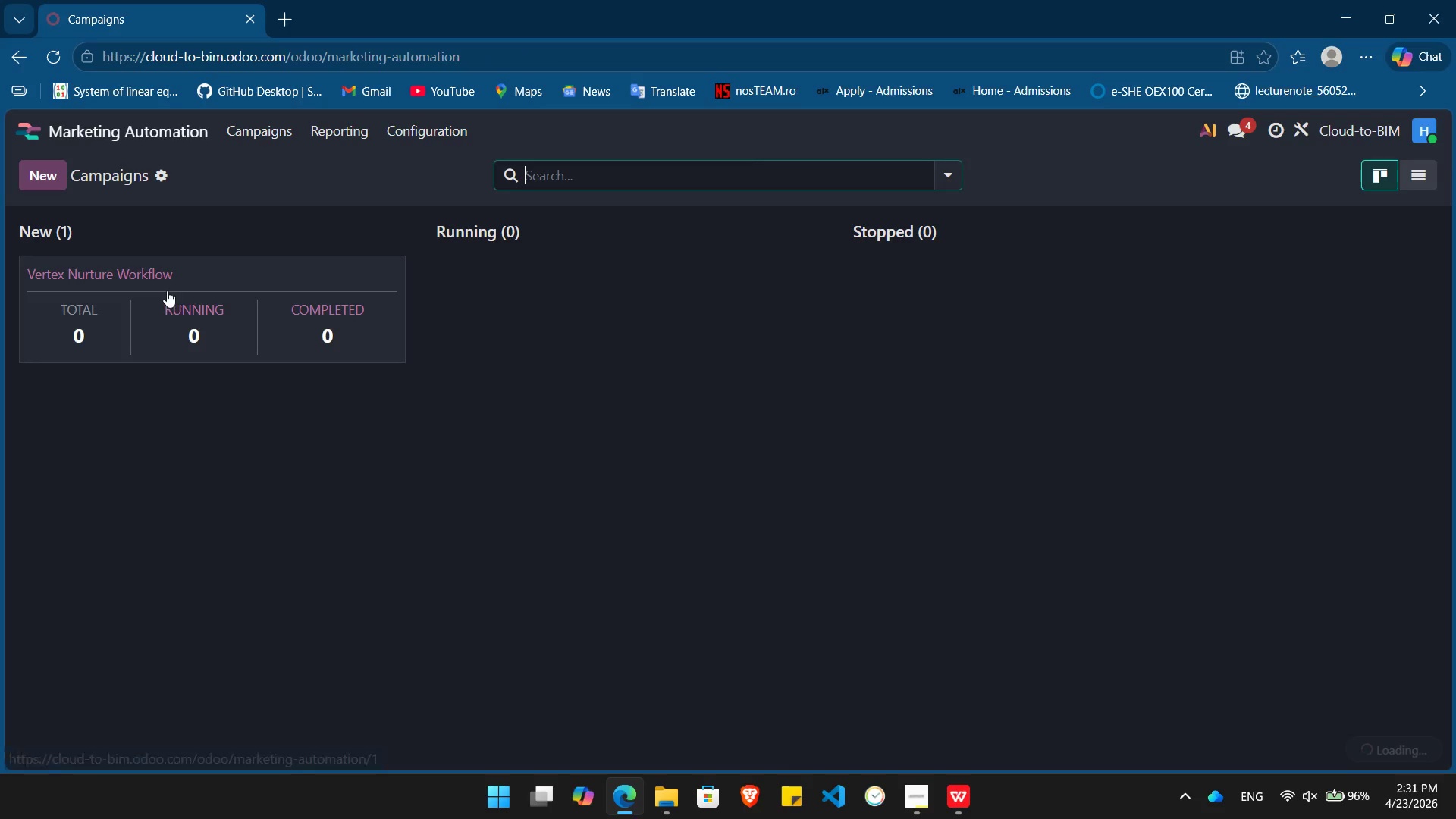 
left_click([152, 322])
 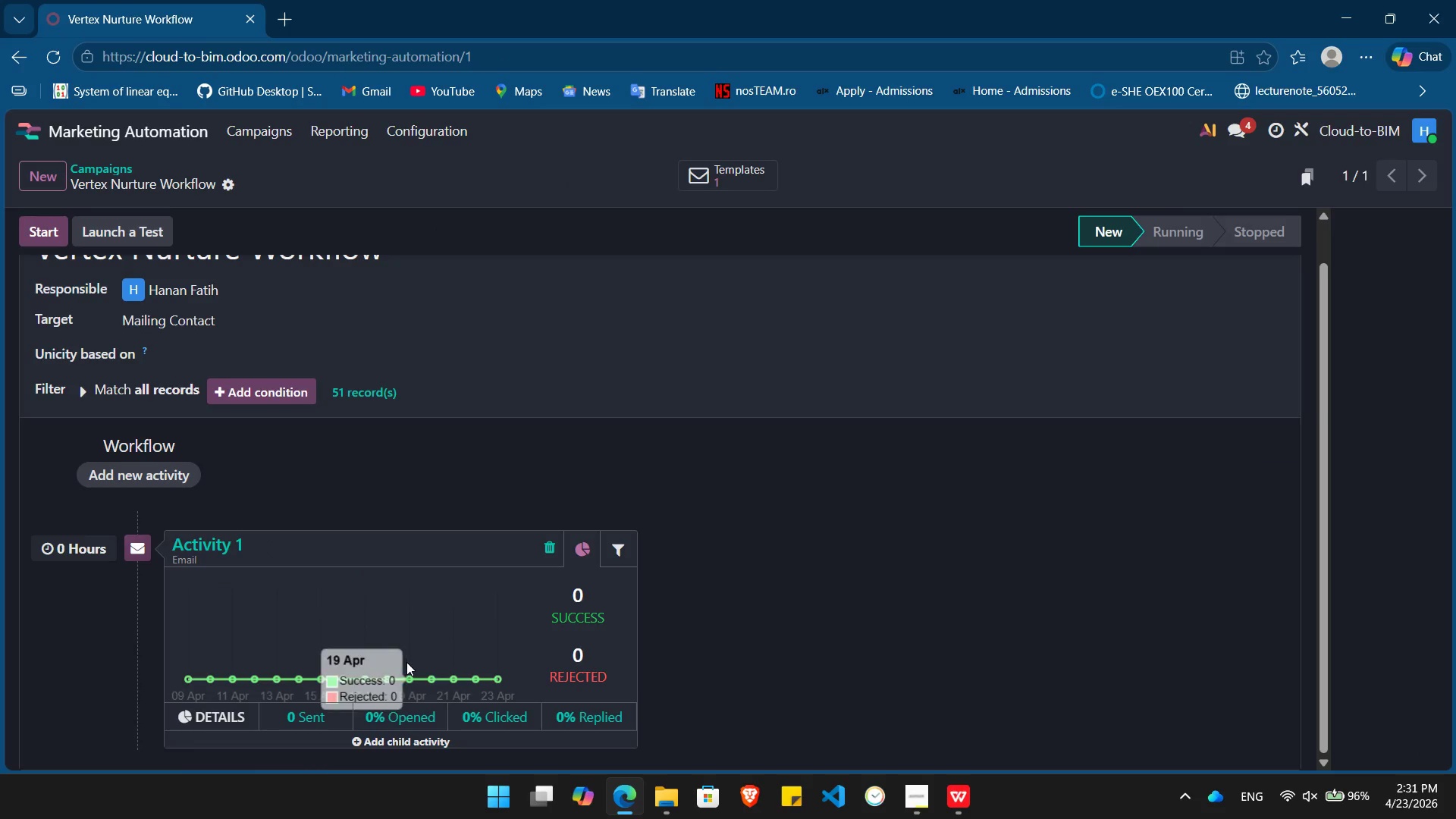 
mouse_move([363, 736])
 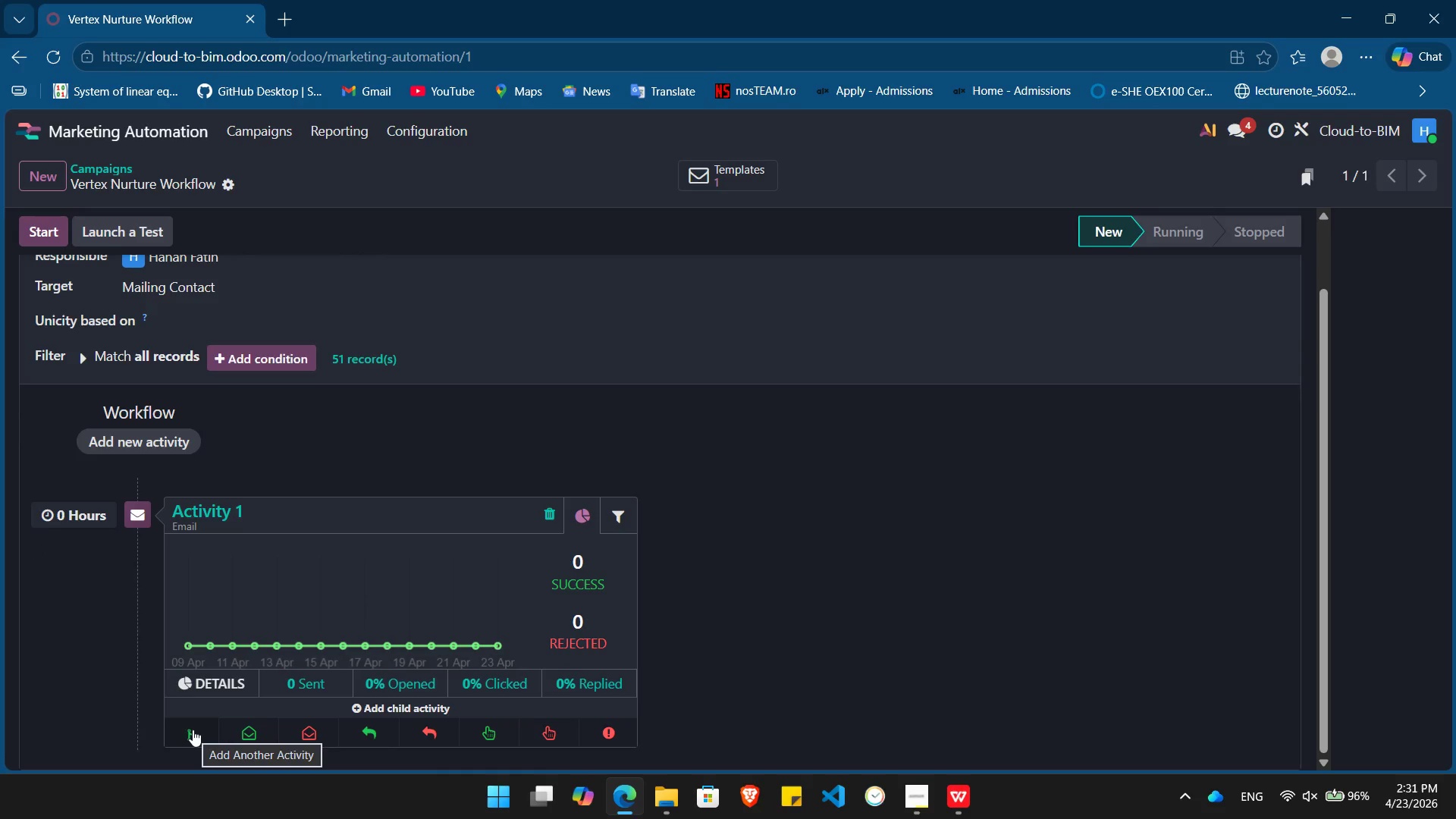 
left_click([193, 730])
 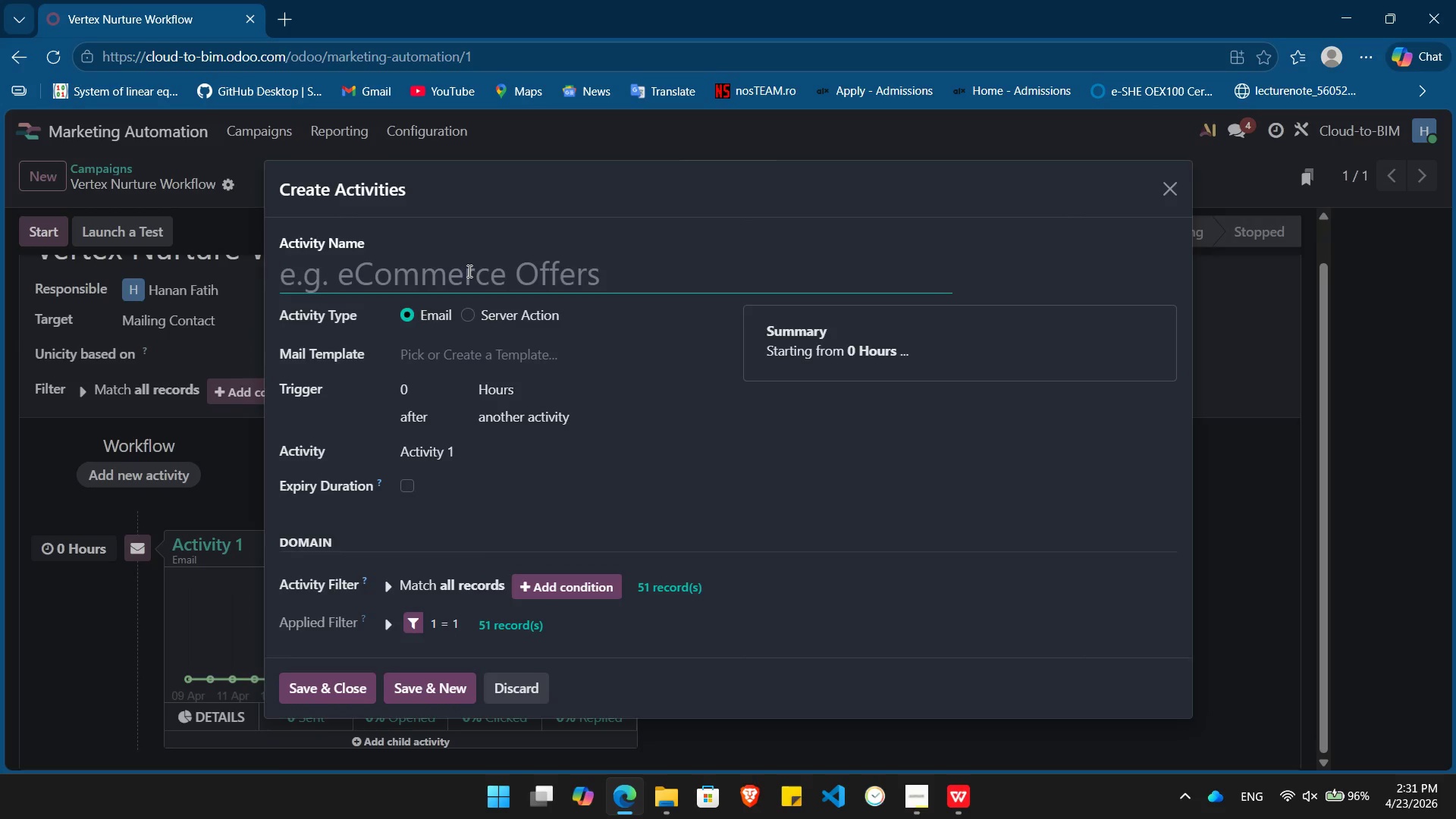 
type(Activity 2)
 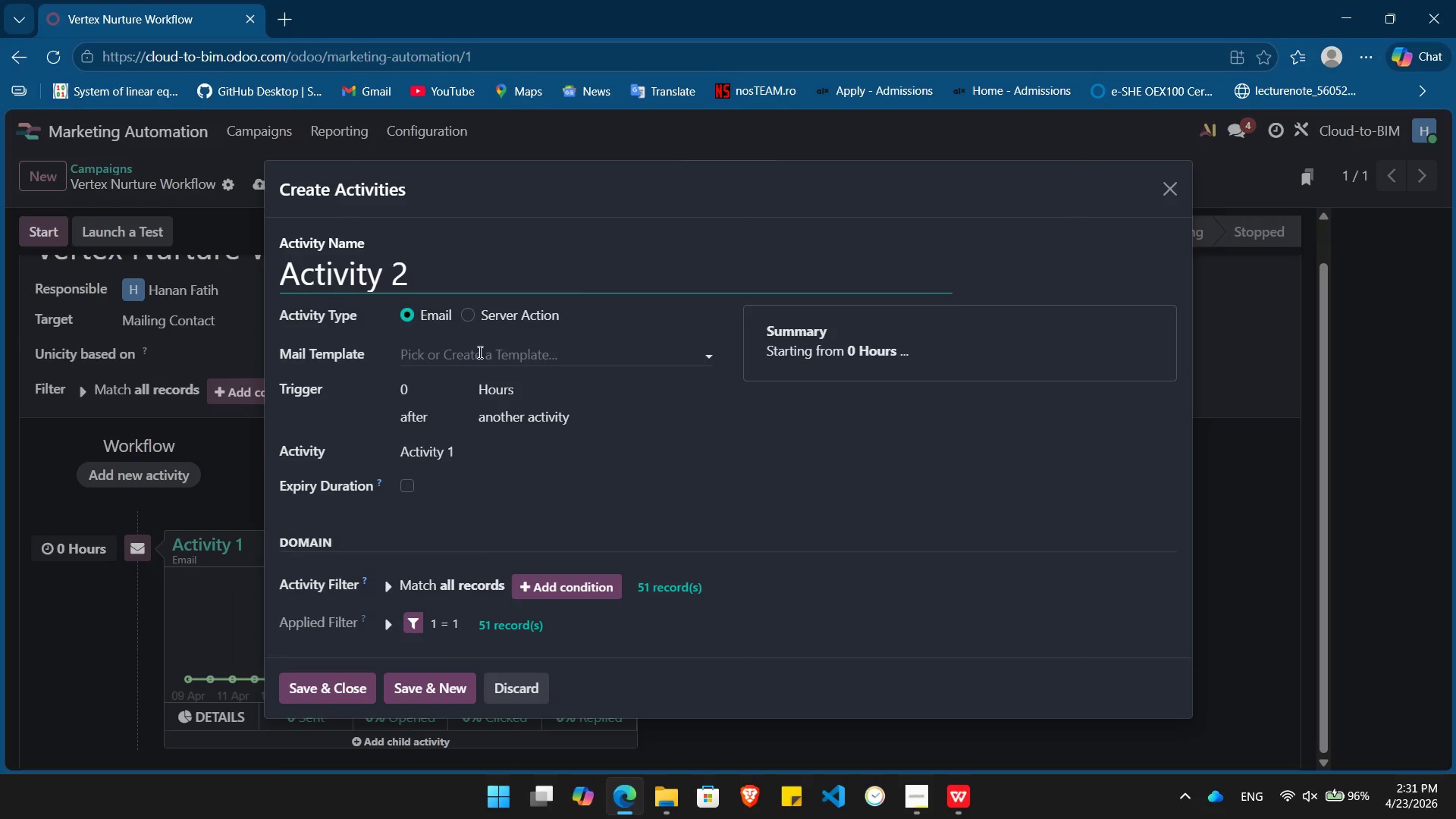 
left_click([479, 353])
 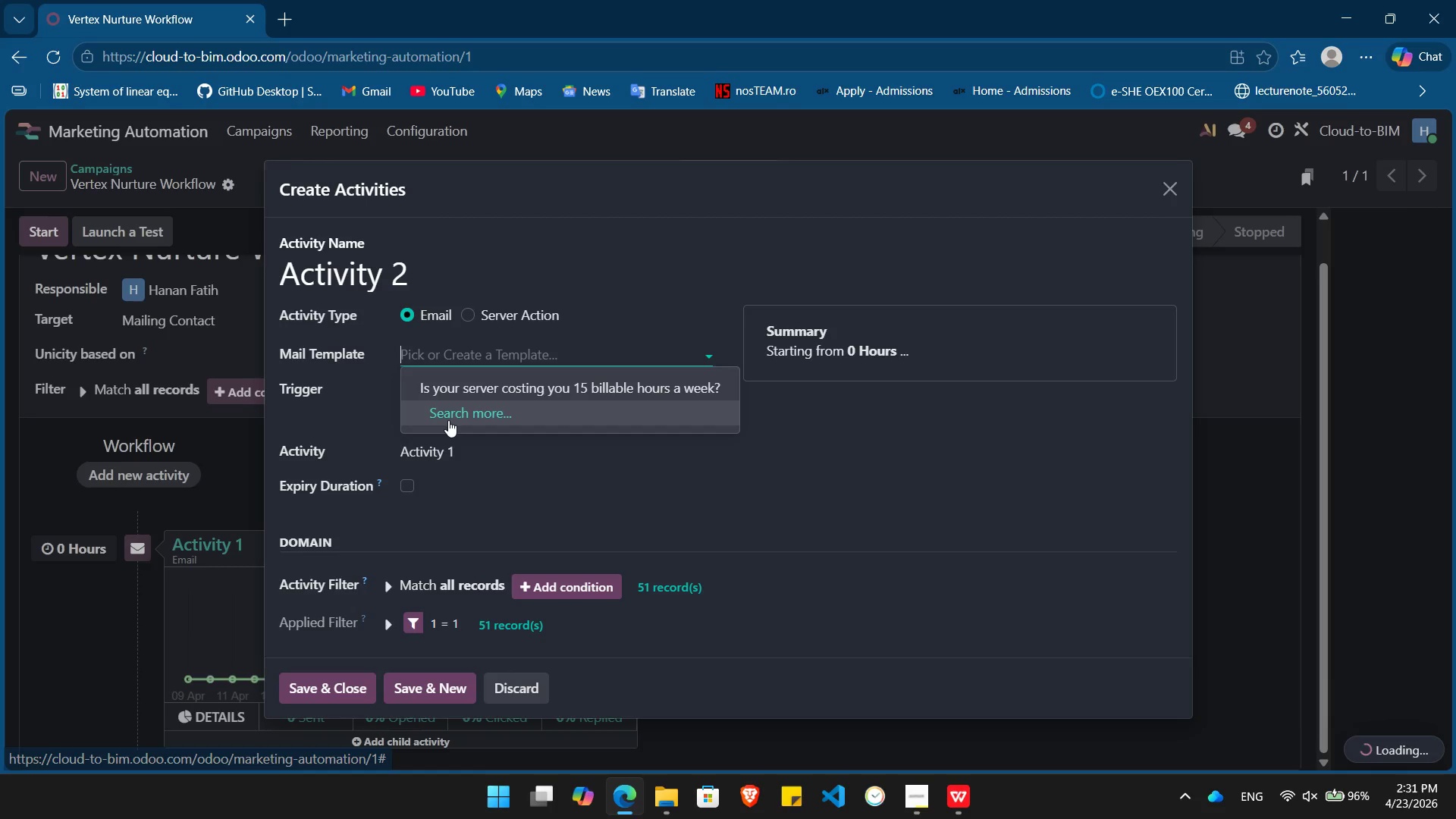 
left_click([440, 419])
 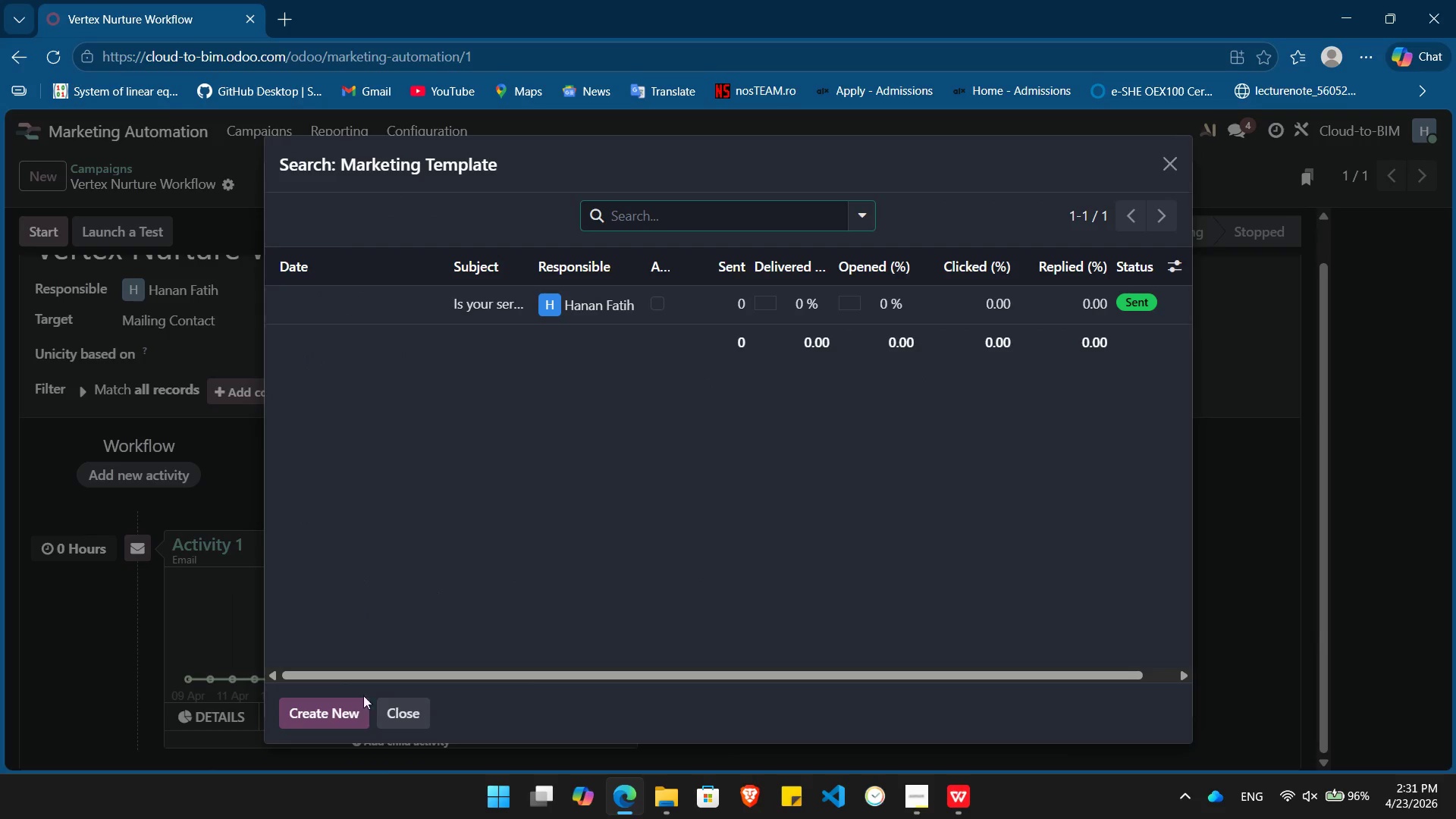 
left_click([319, 710])
 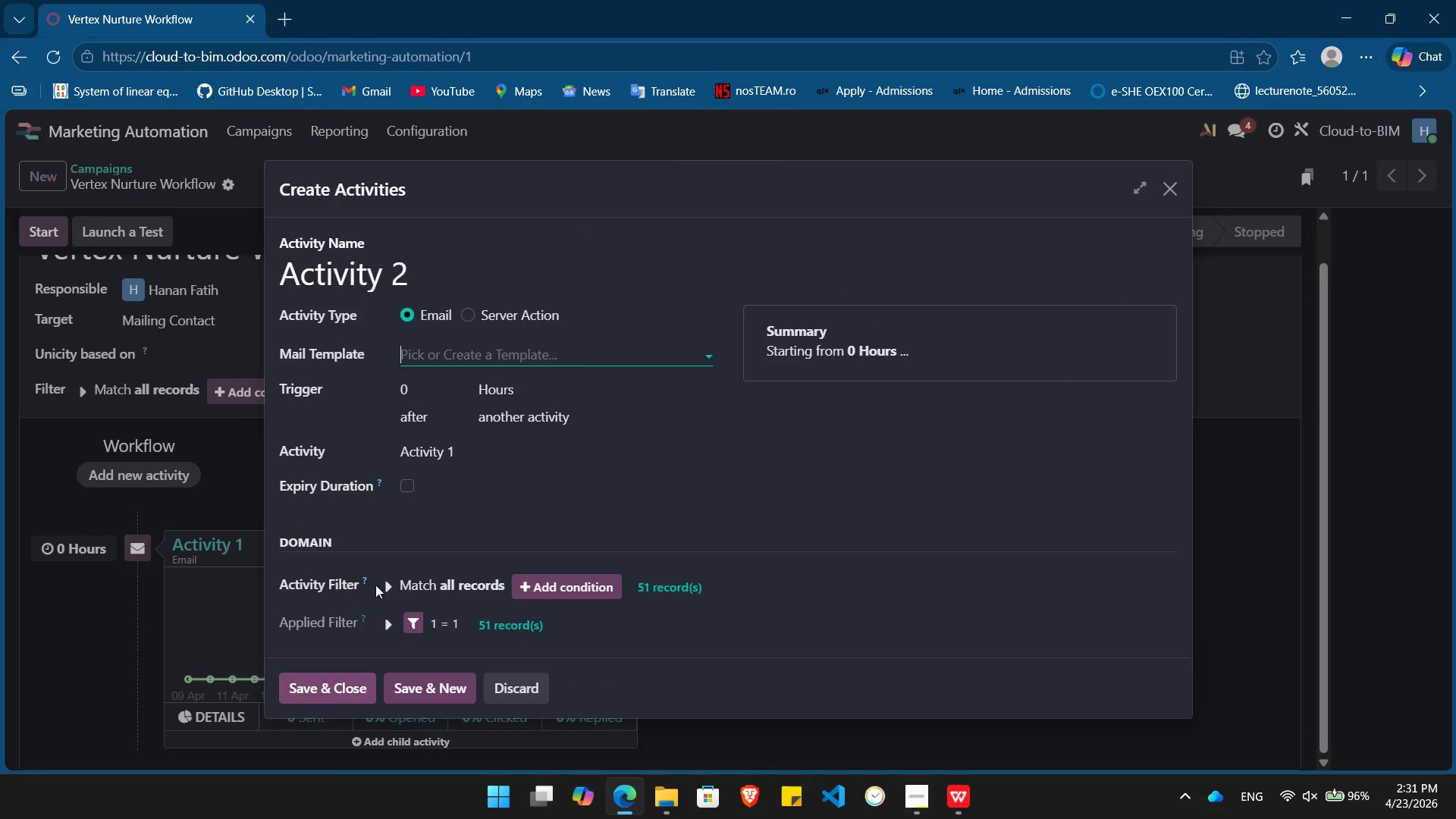 
mouse_move([536, 469])
 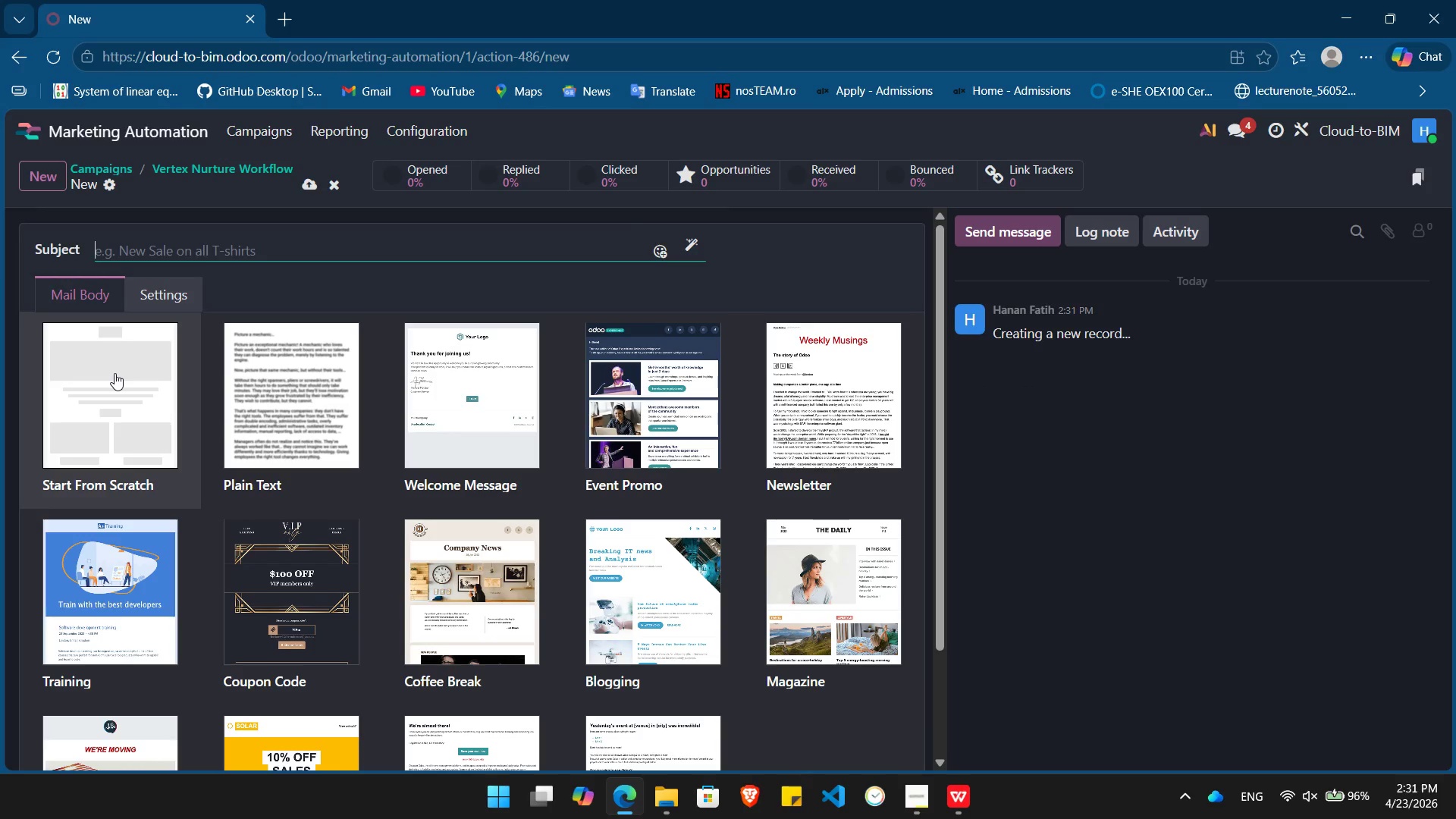 
left_click([115, 373])
 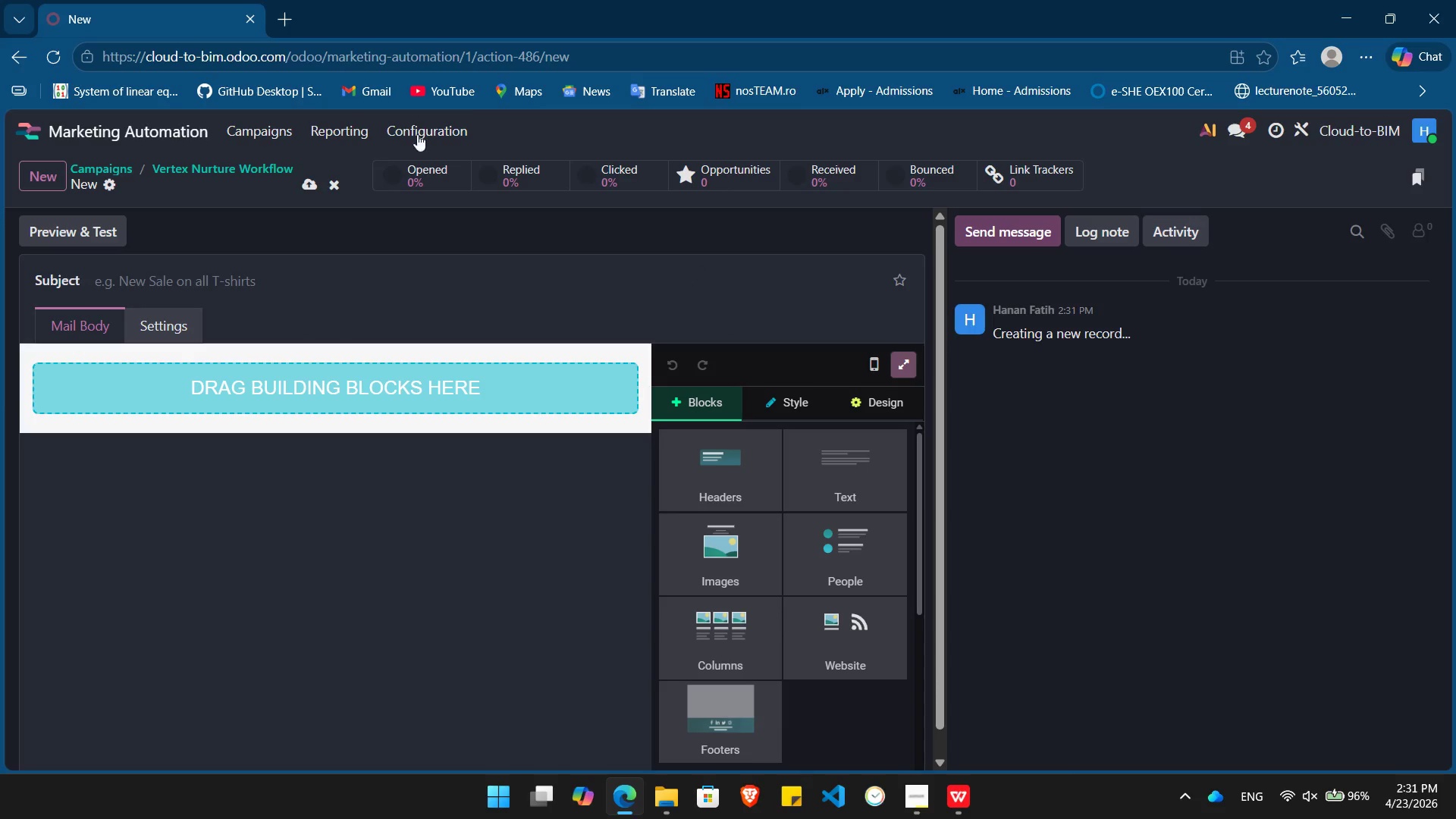 
left_click([340, 271])
 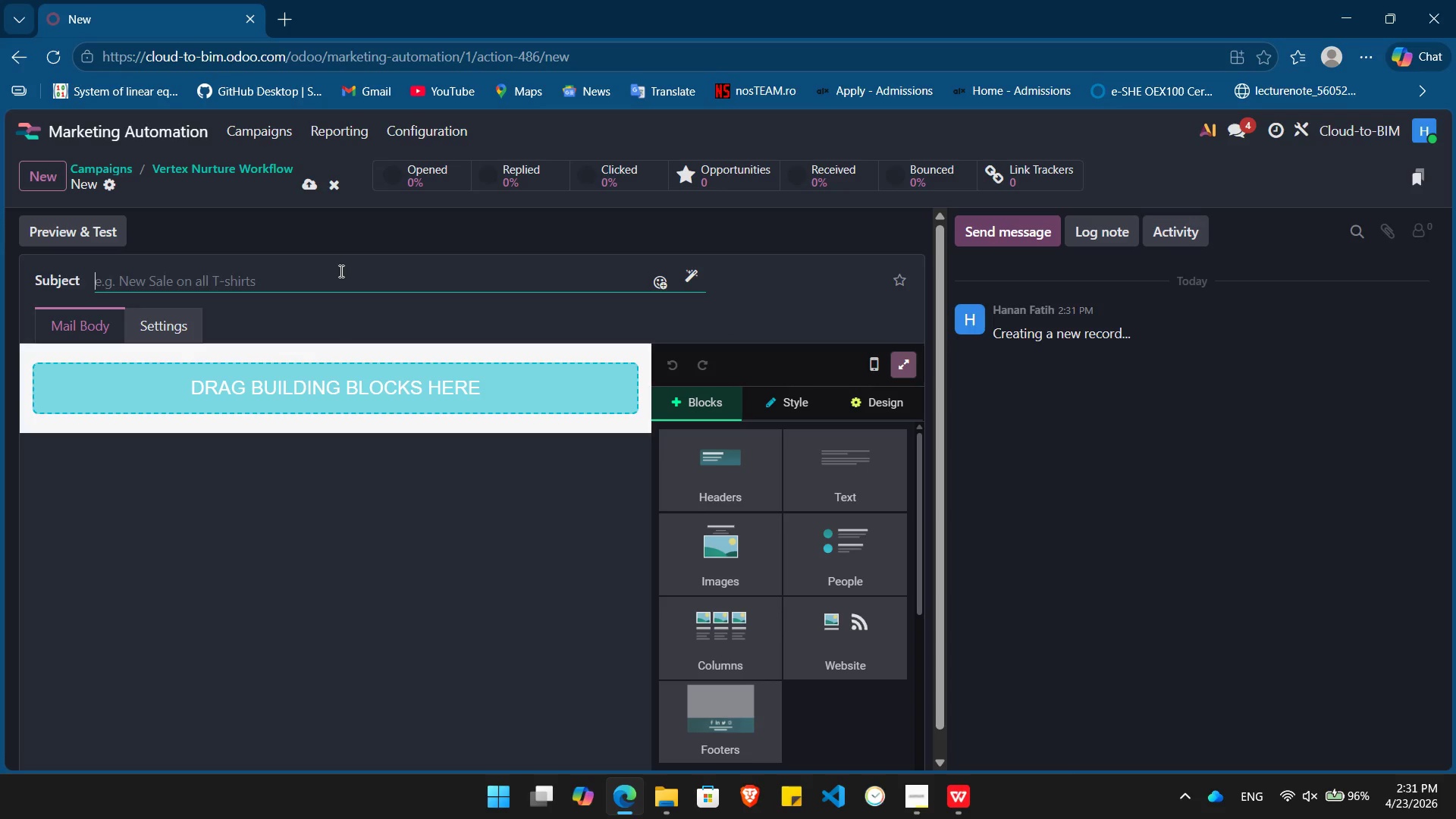 
type(Is our IP safe in cloud? The Truth)
 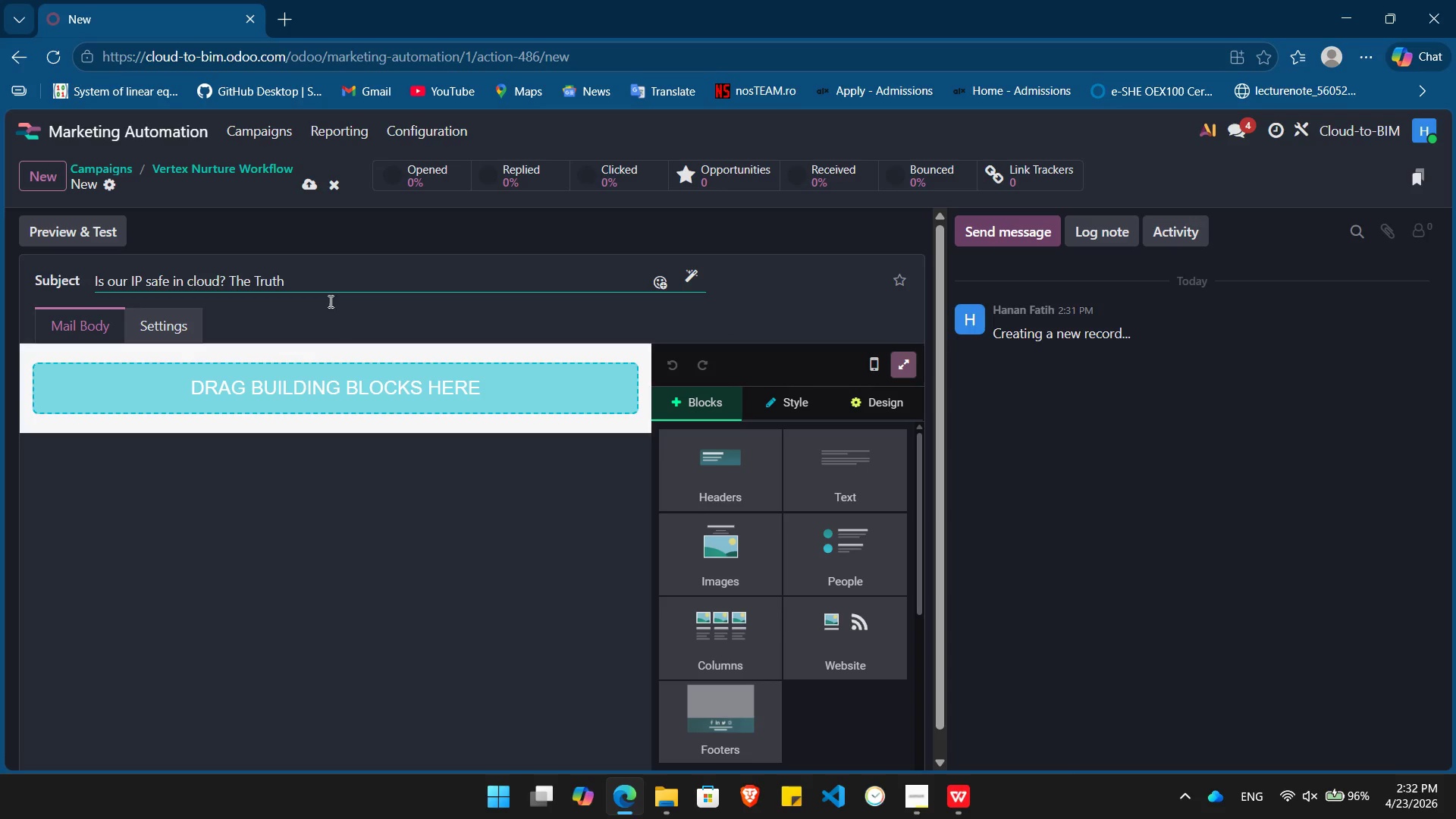 
left_click_drag(start_coordinate=[893, 491], to_coordinate=[358, 393])
 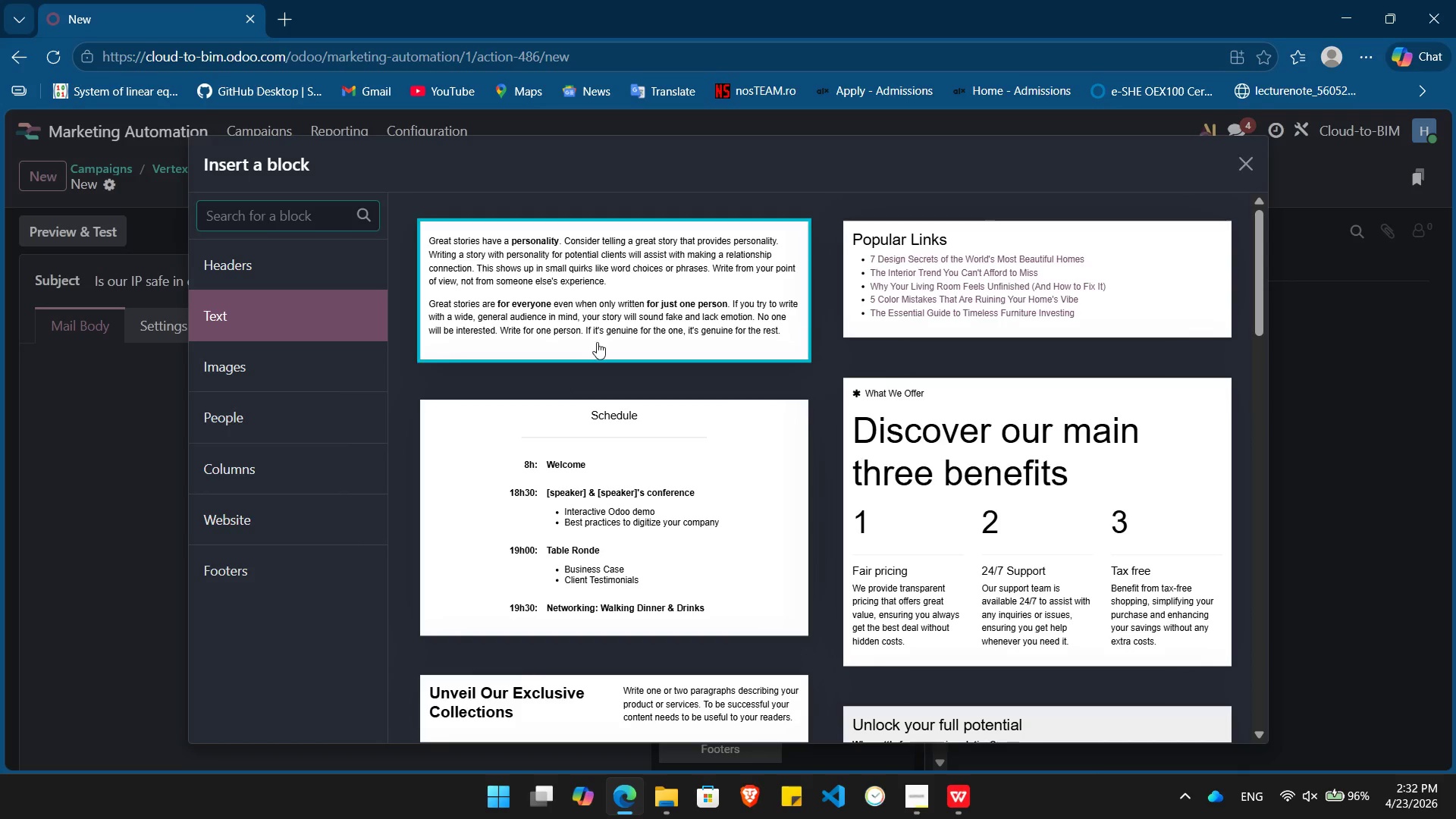 
left_click([597, 342])
 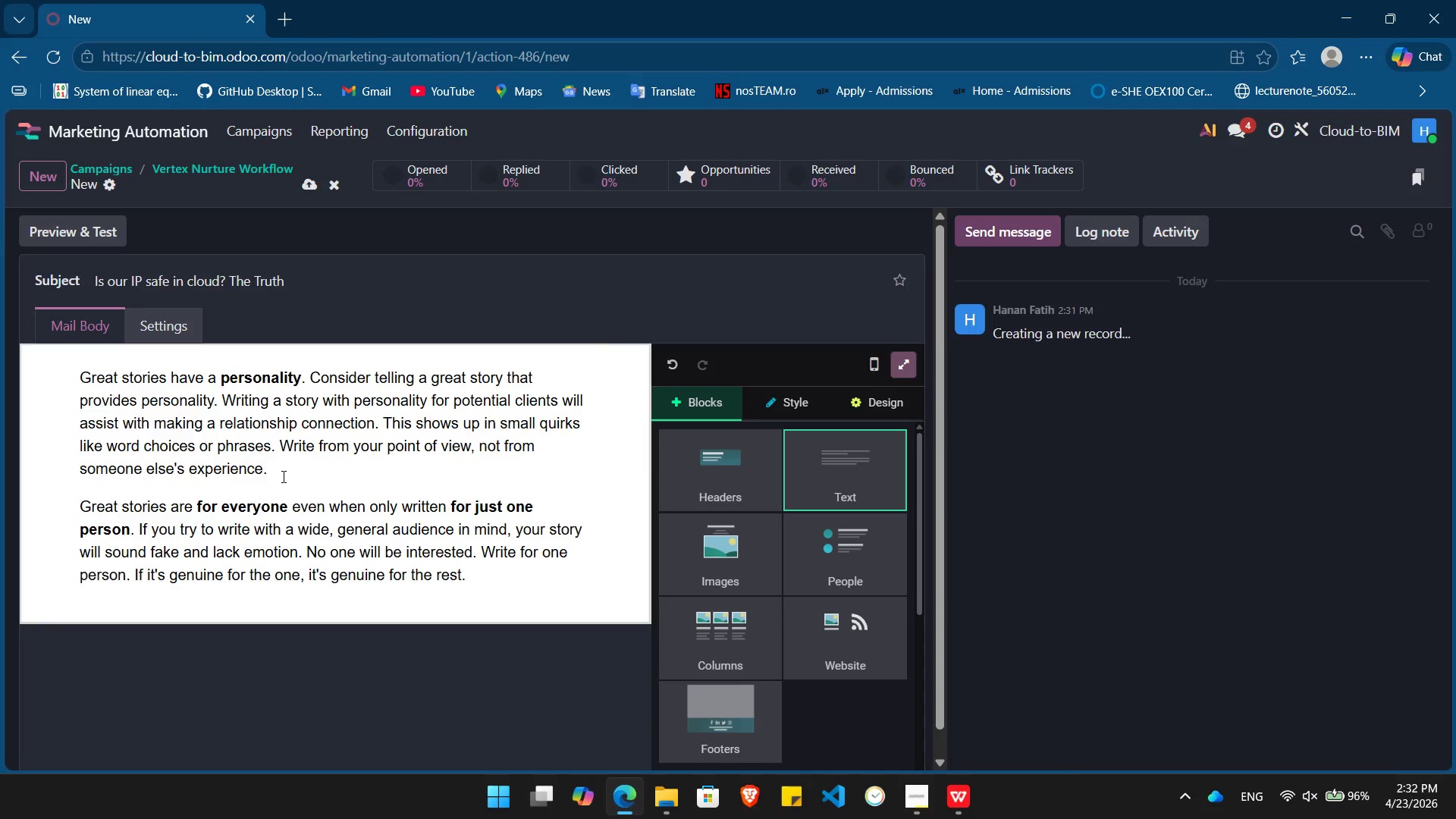 
left_click([282, 476])
 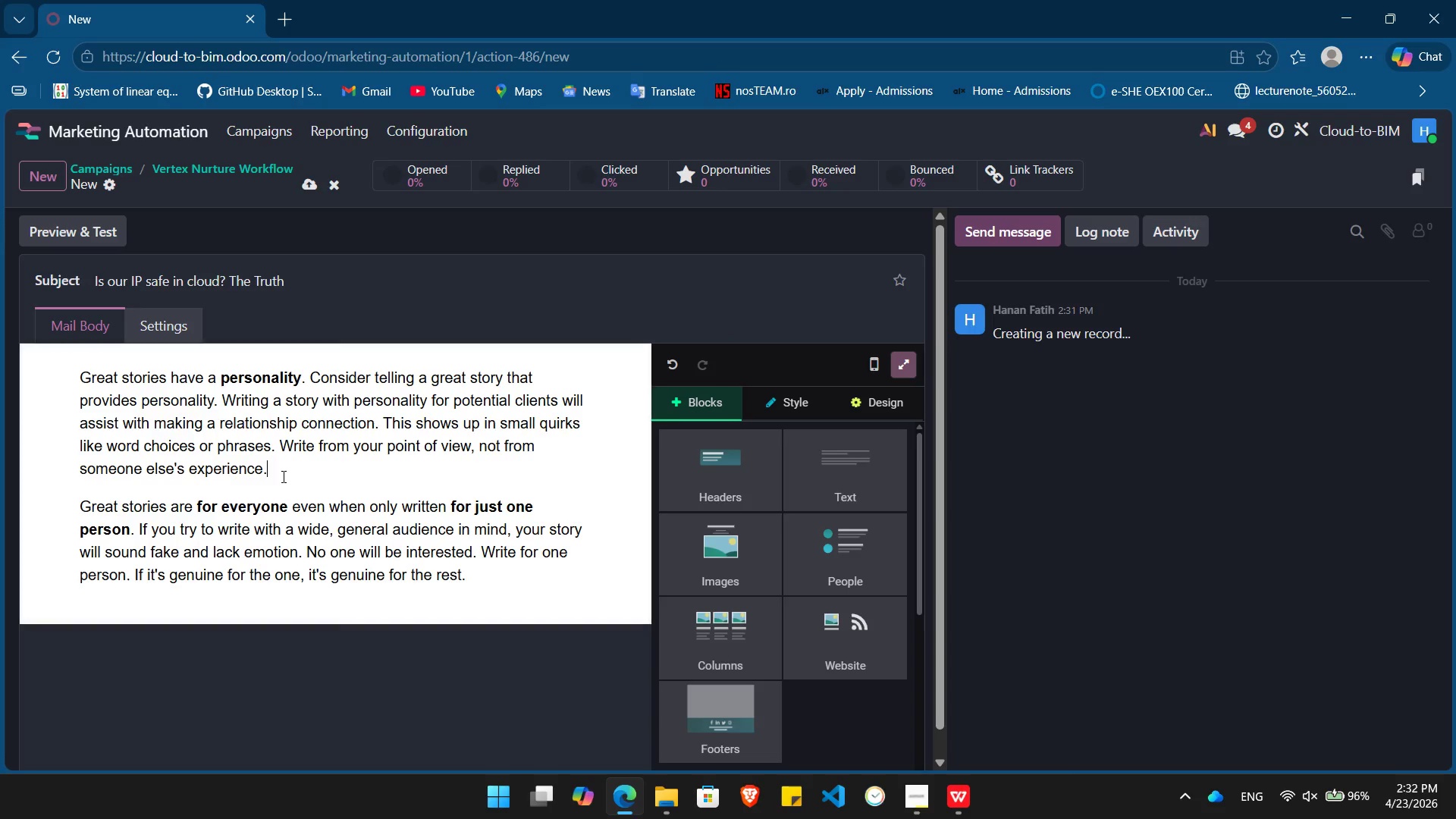 
key(Control+A)
 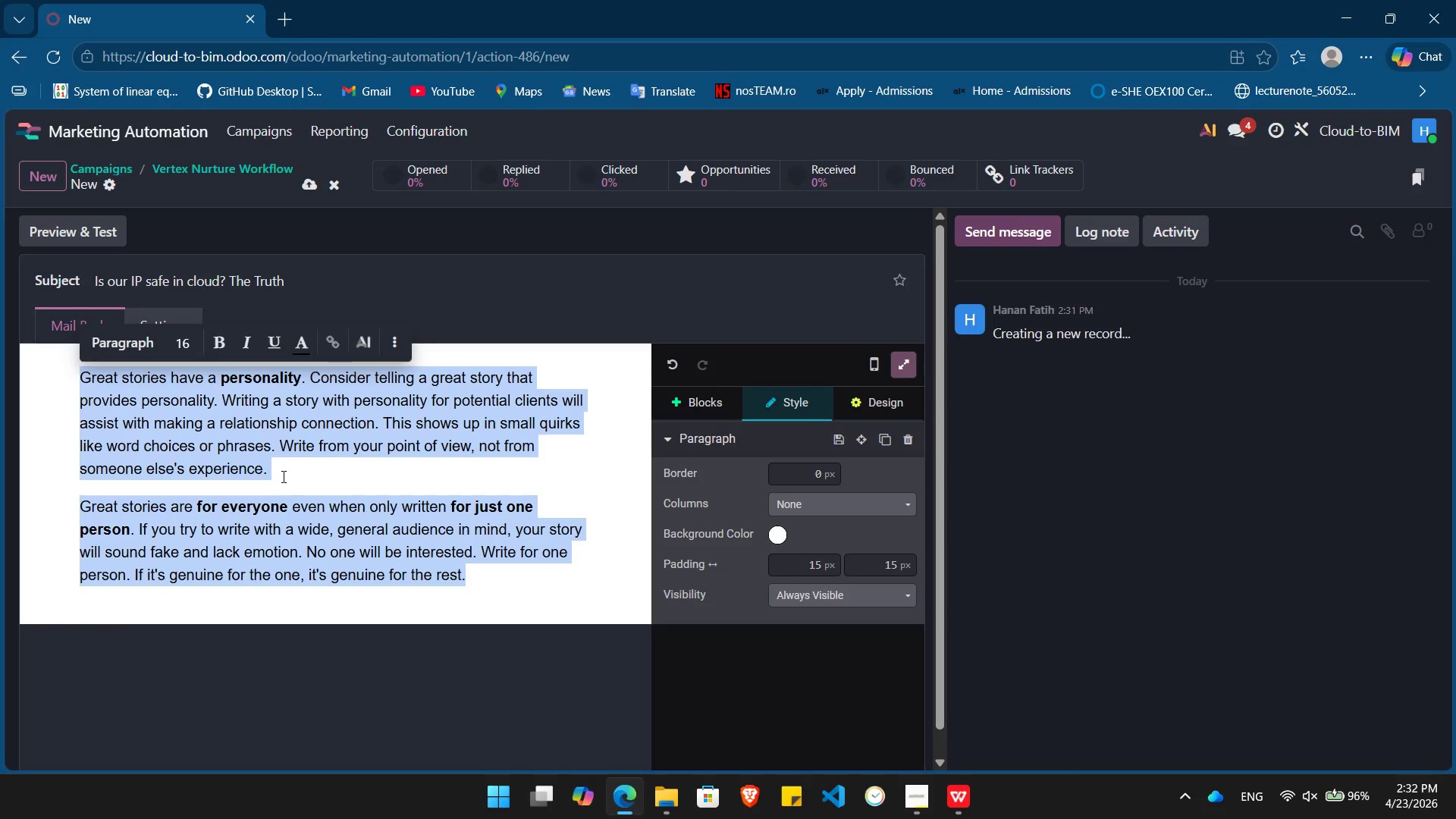 
key(Backspace)
 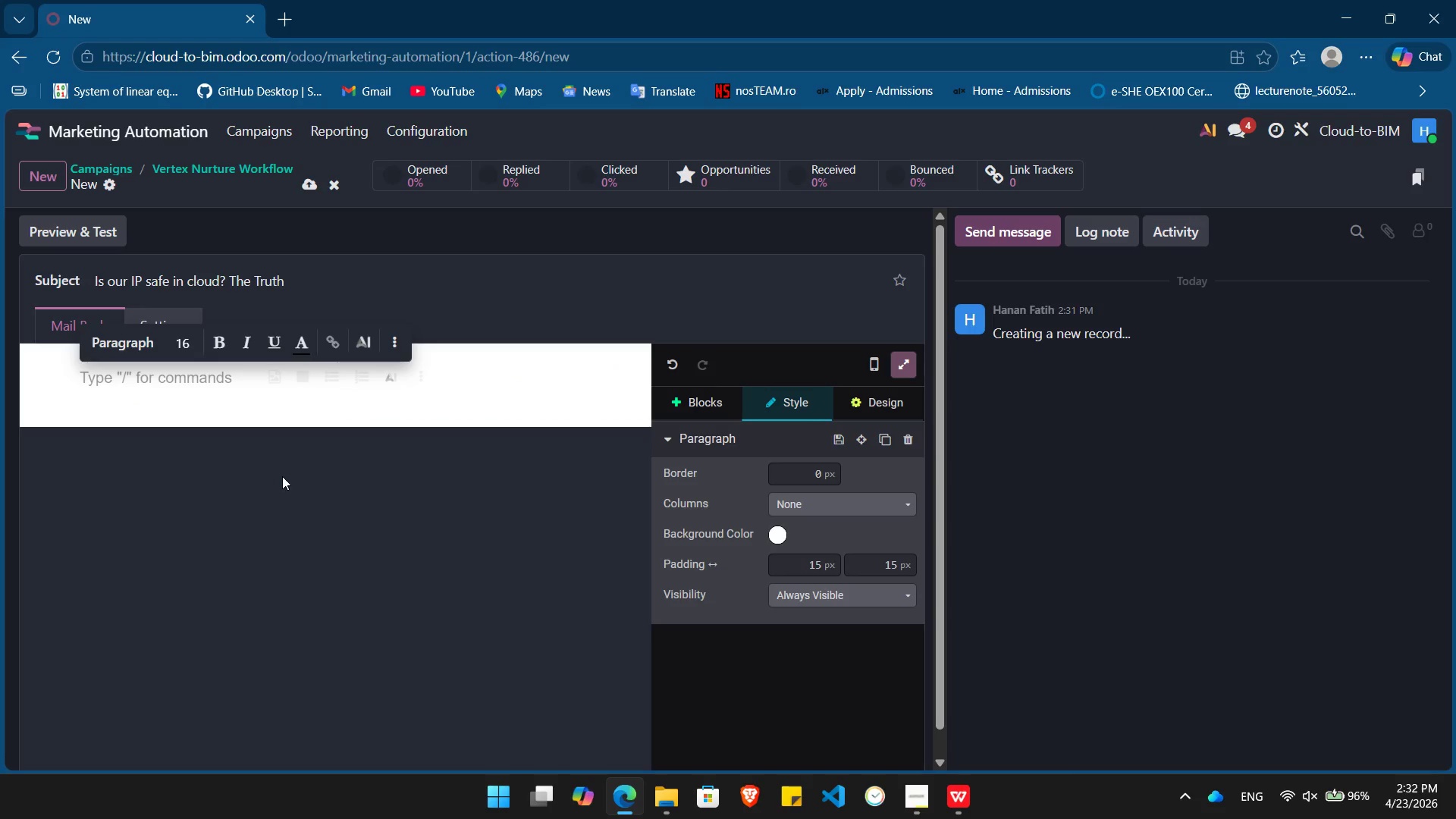 
key(Meta+MetaLeft)
 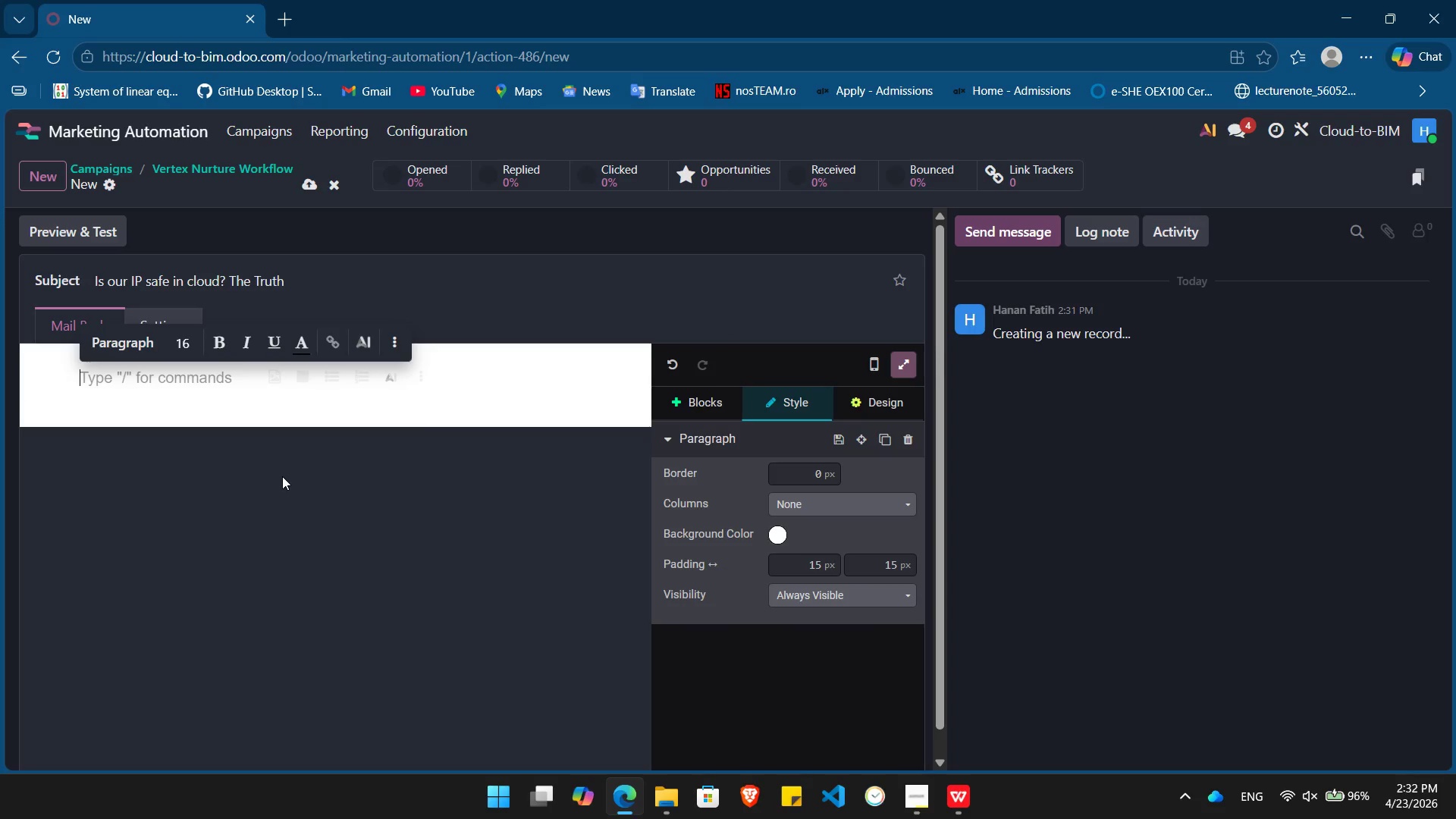 
key(Meta+V)
 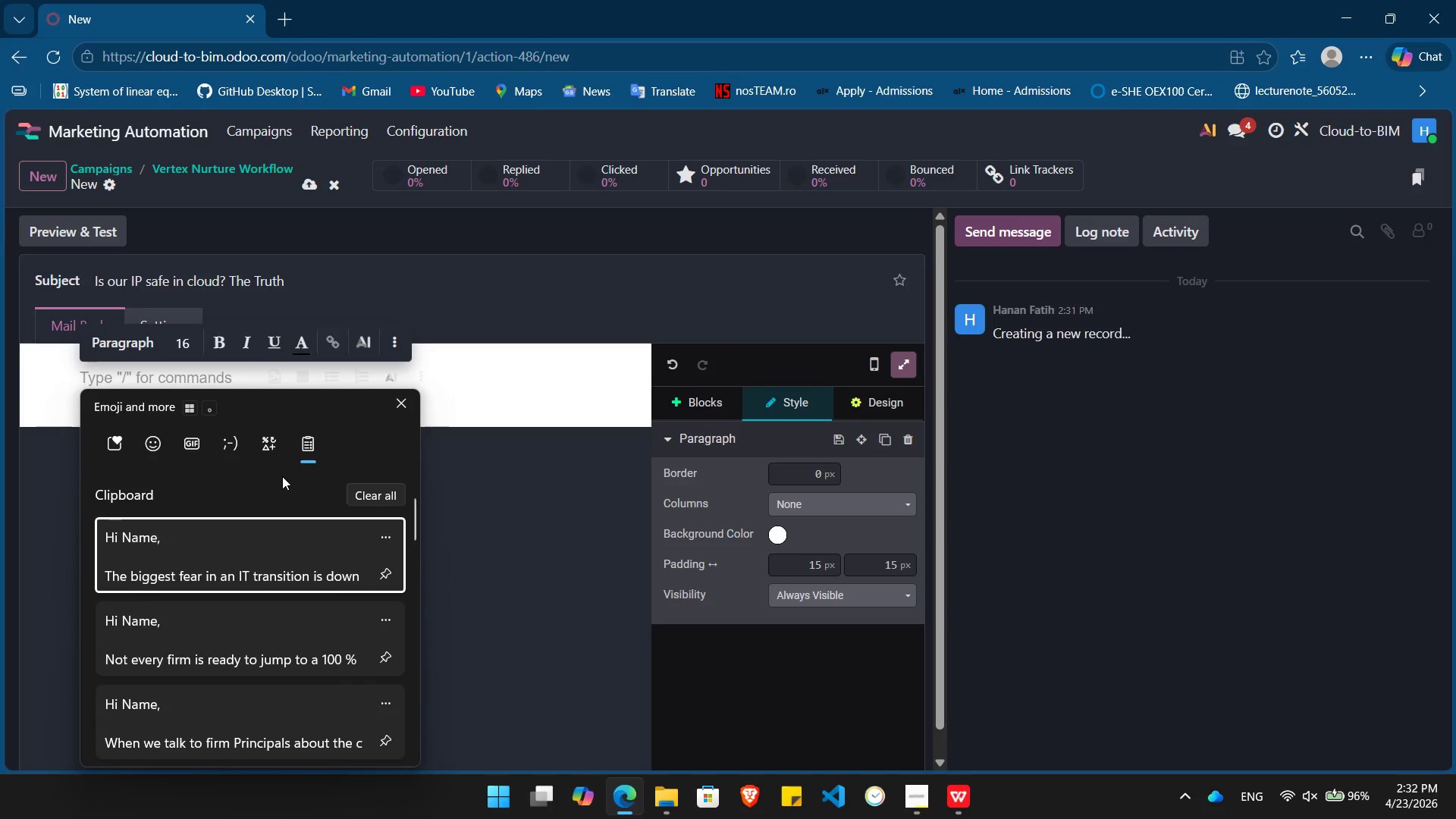 
scroll: coordinate [282, 476], scroll_direction: none, amount: 0.0
 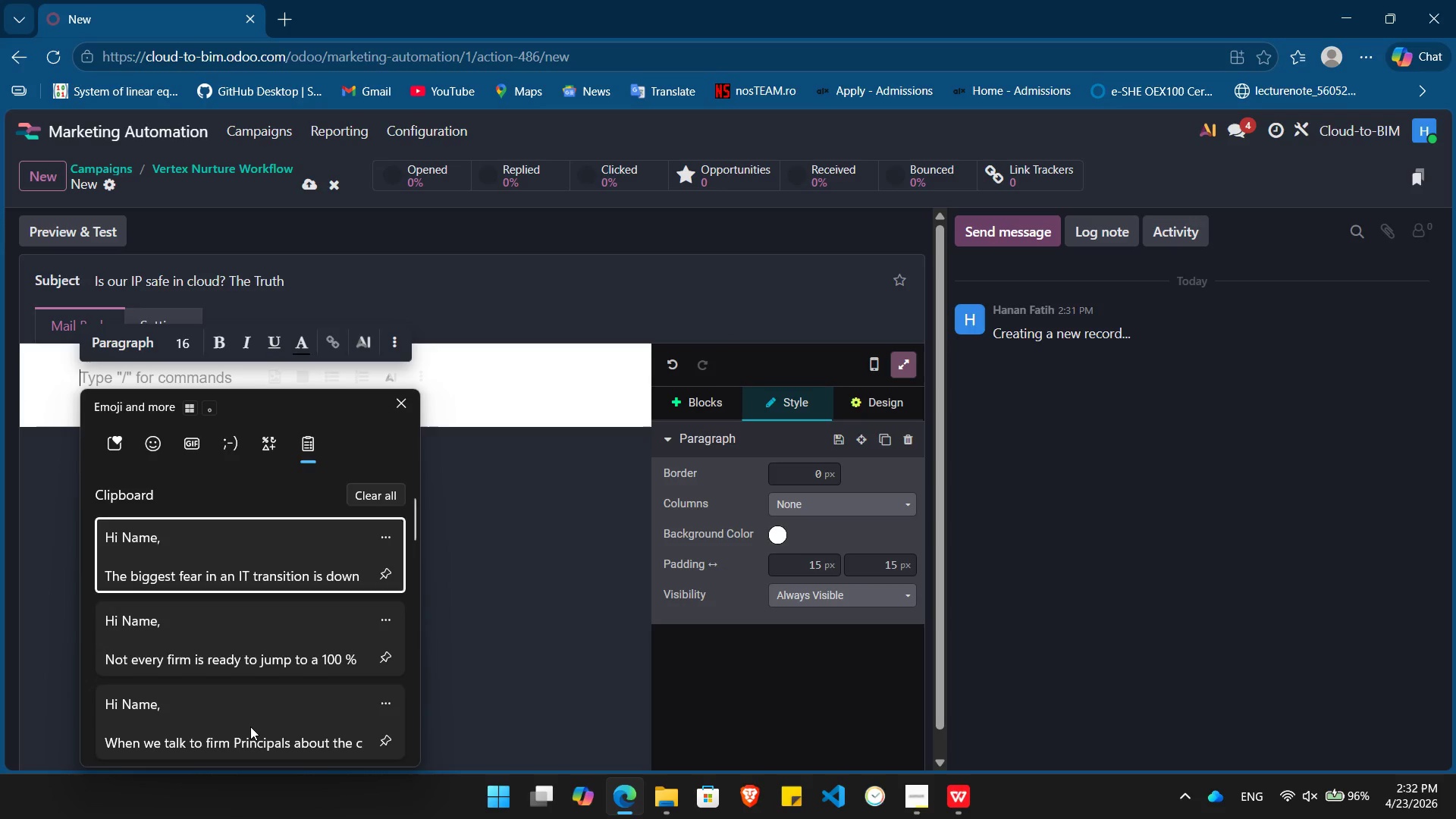 
left_click([250, 726])
 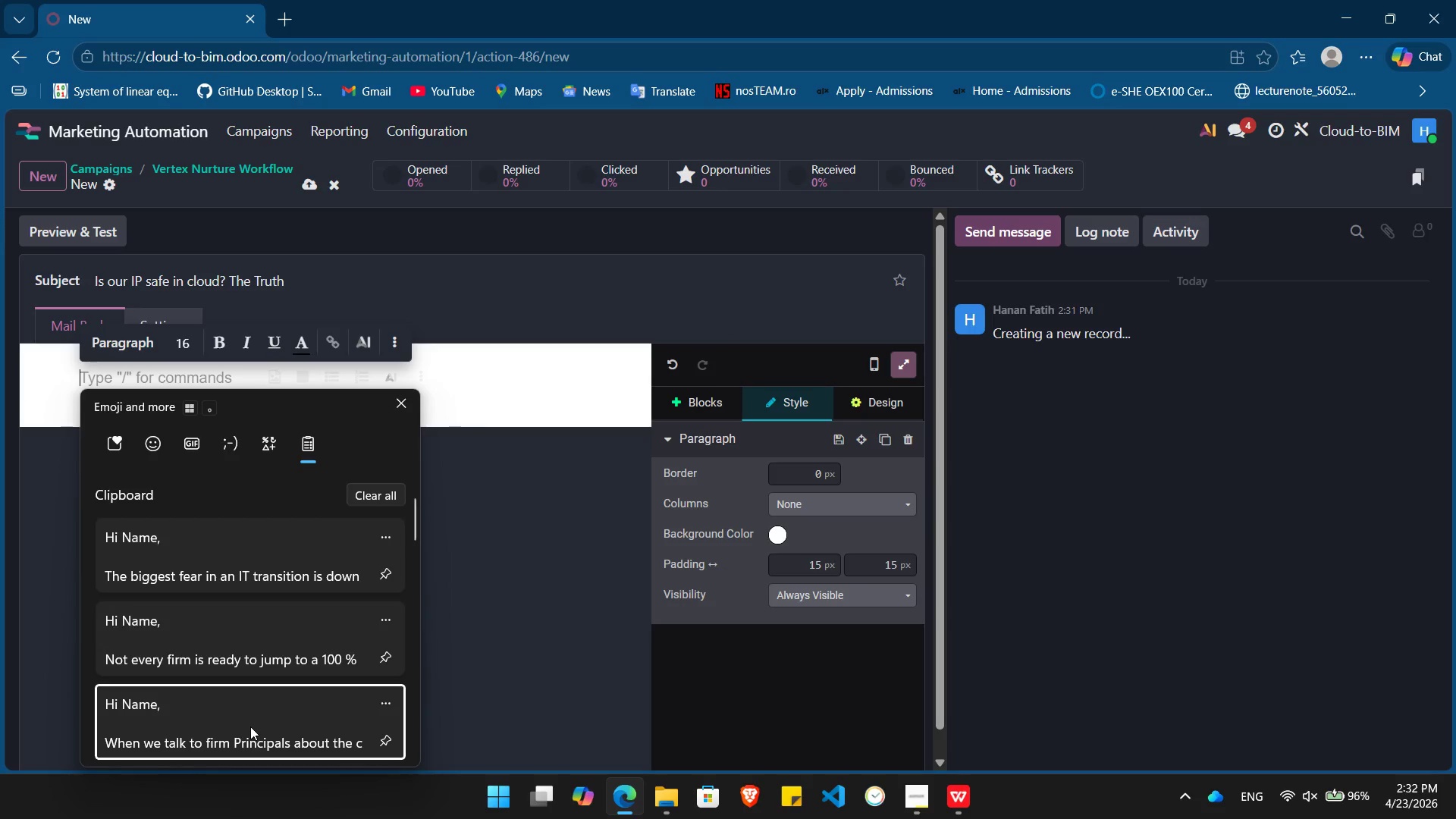 
key(Control+ControlLeft)
 